 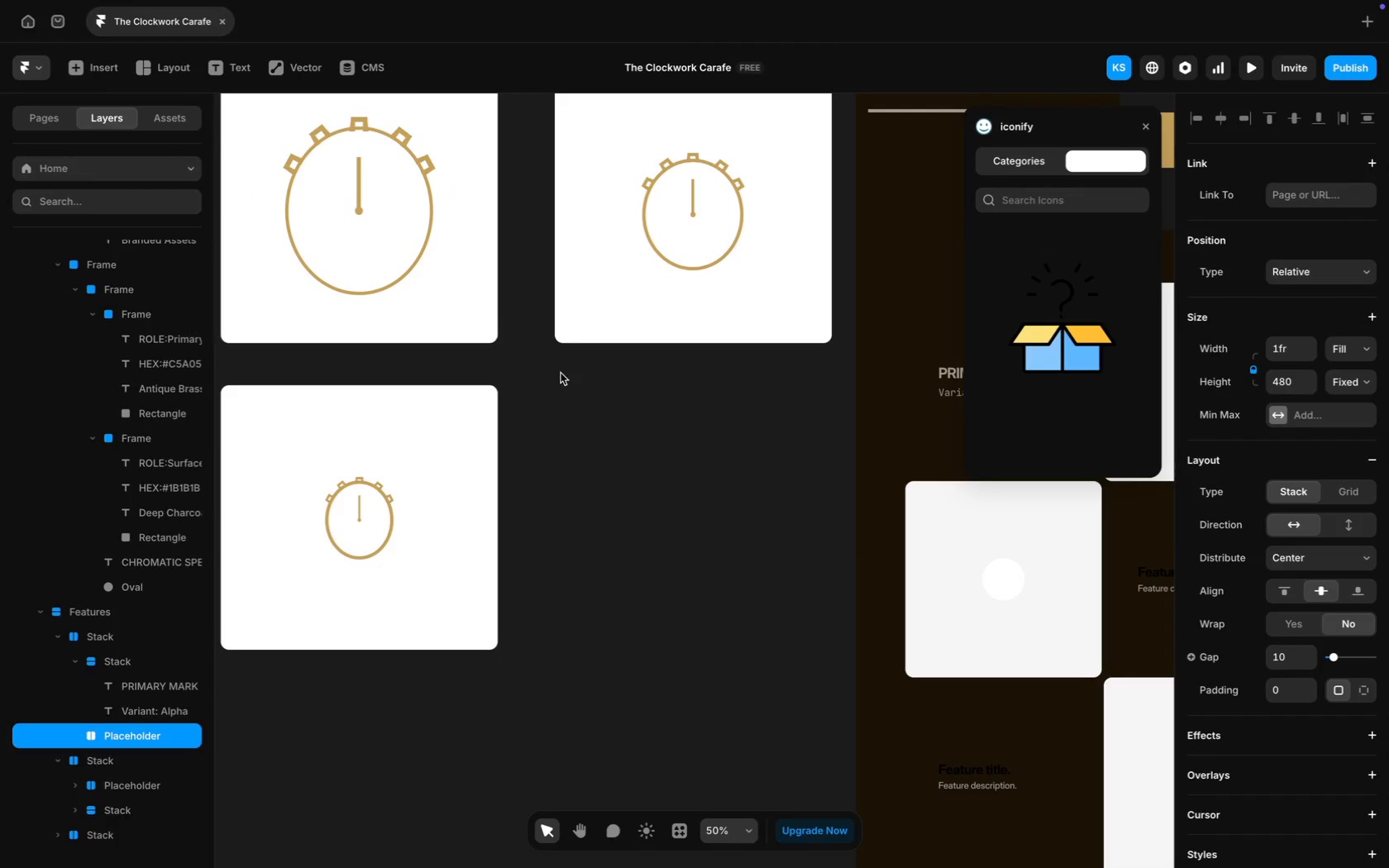 
left_click([420, 261])
 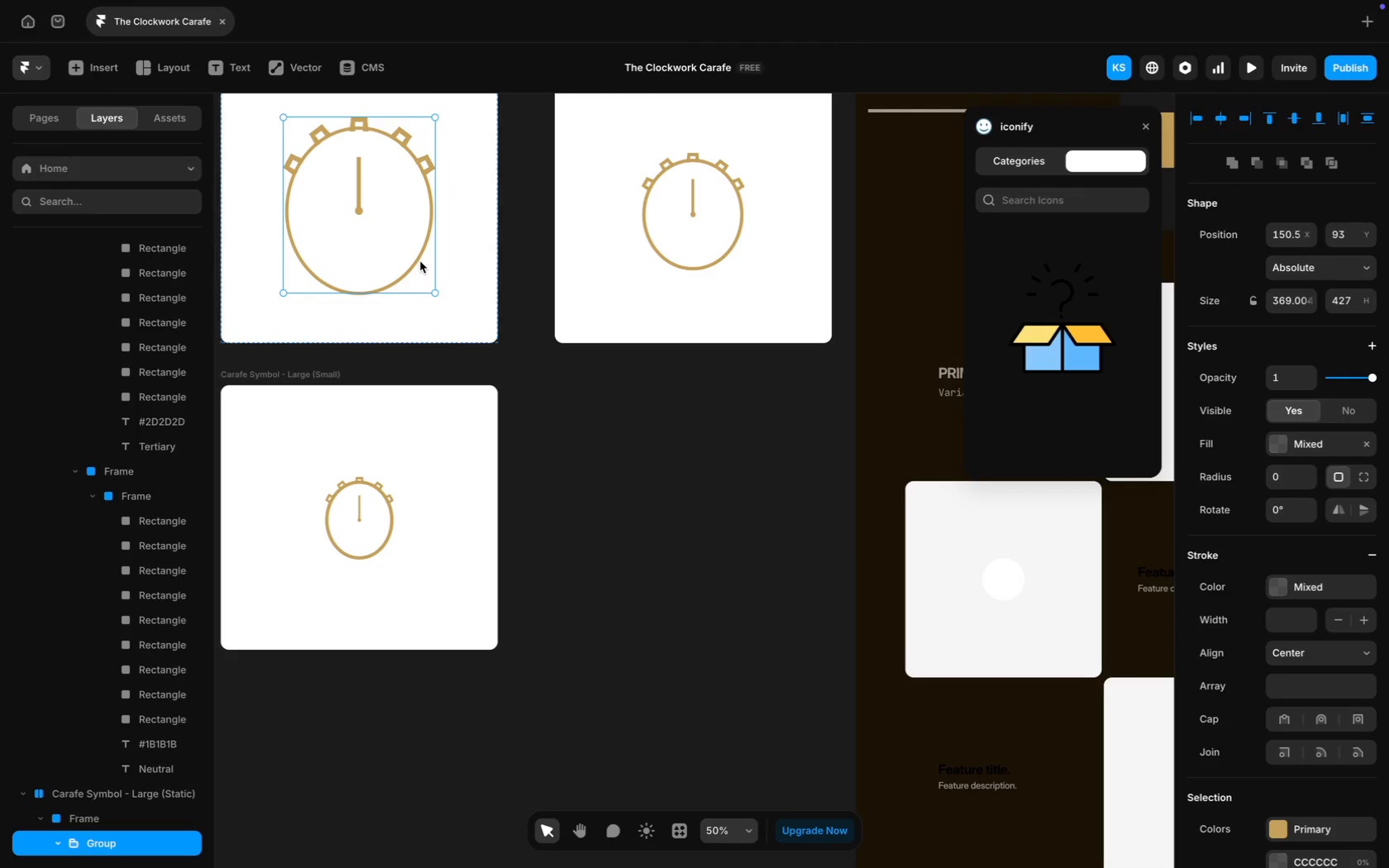 
hold_key(key=CommandLeft, duration=0.84)
 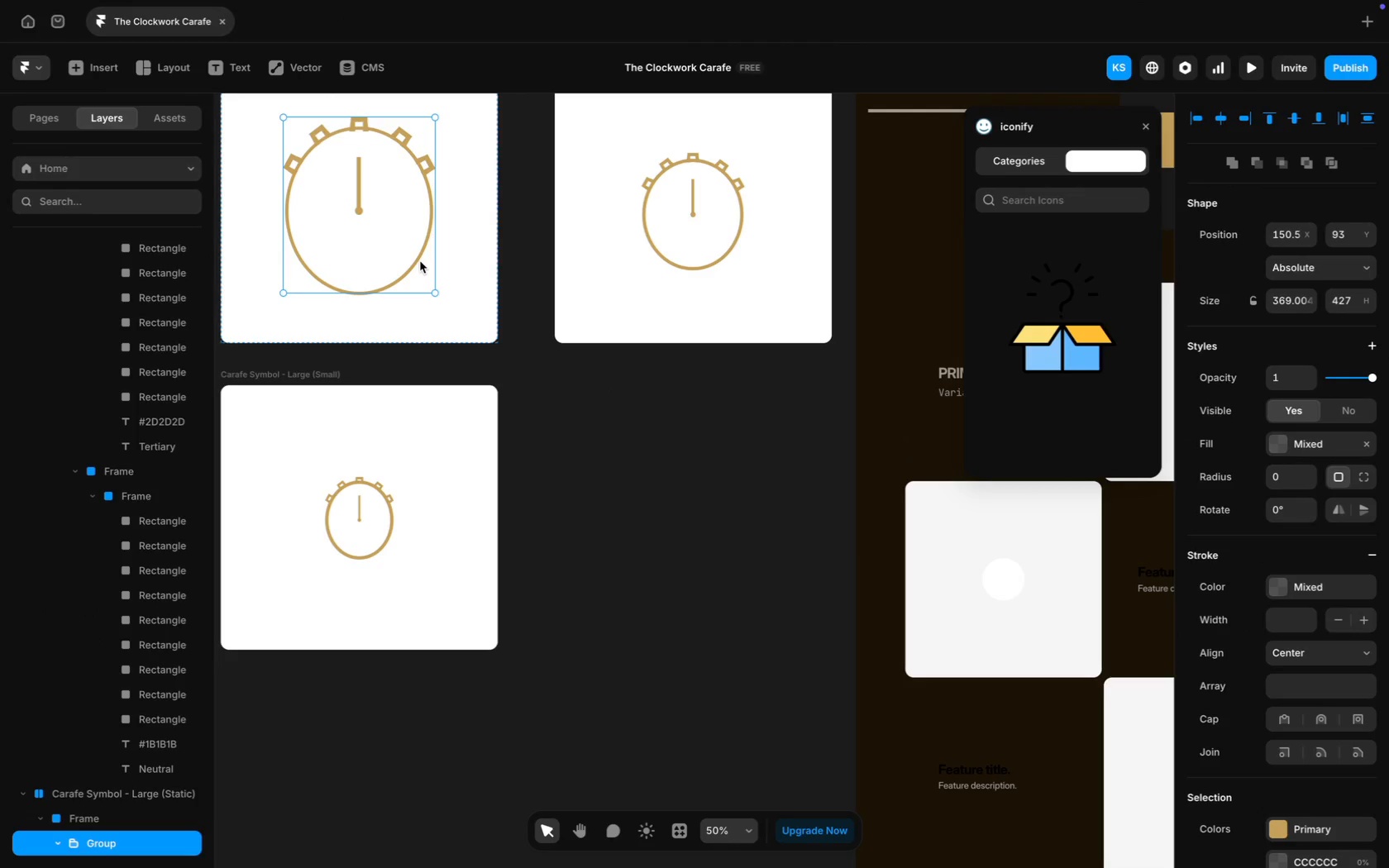 
scroll: coordinate [420, 261], scroll_direction: down, amount: 15.0
 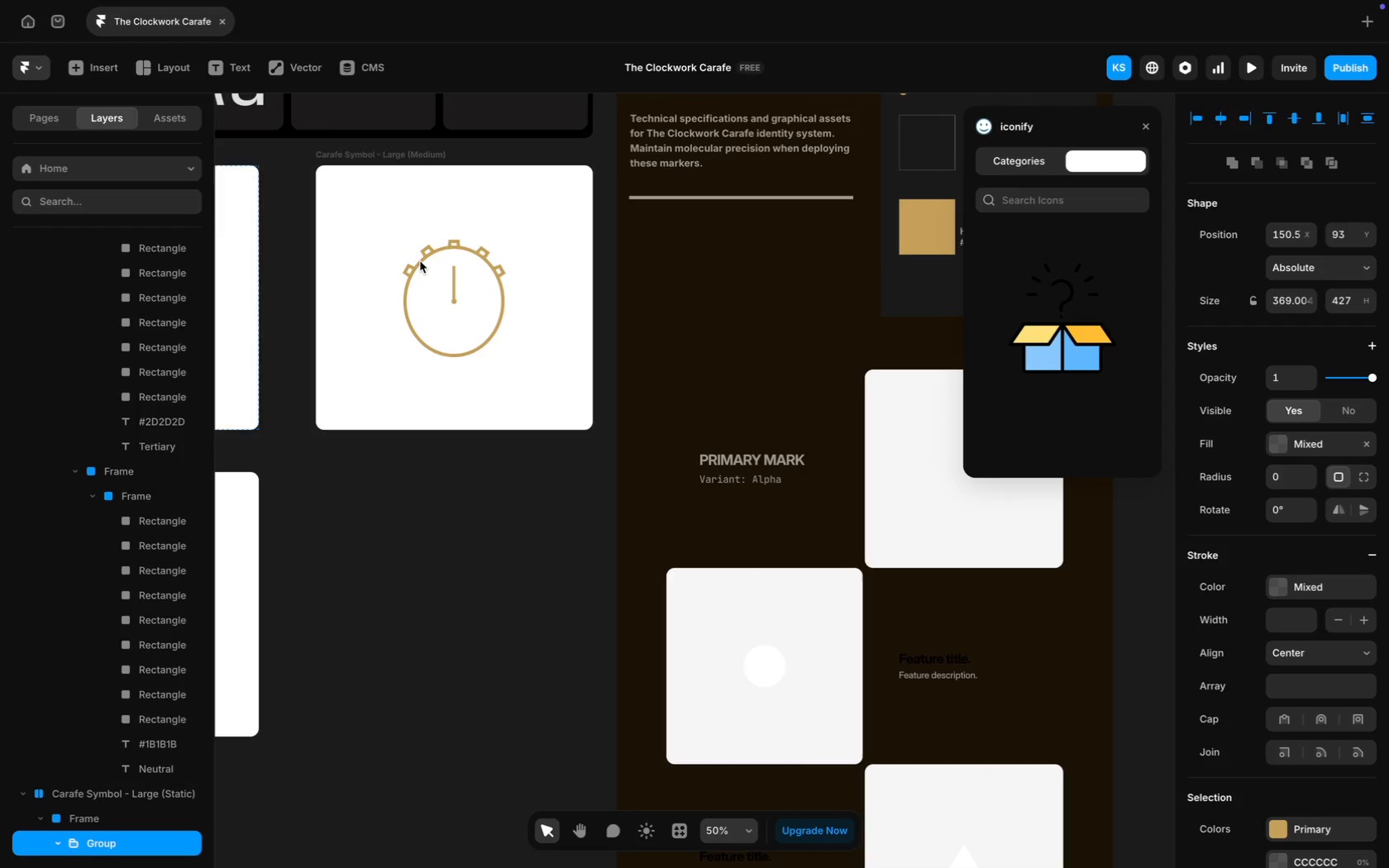 
key(Meta+D)
 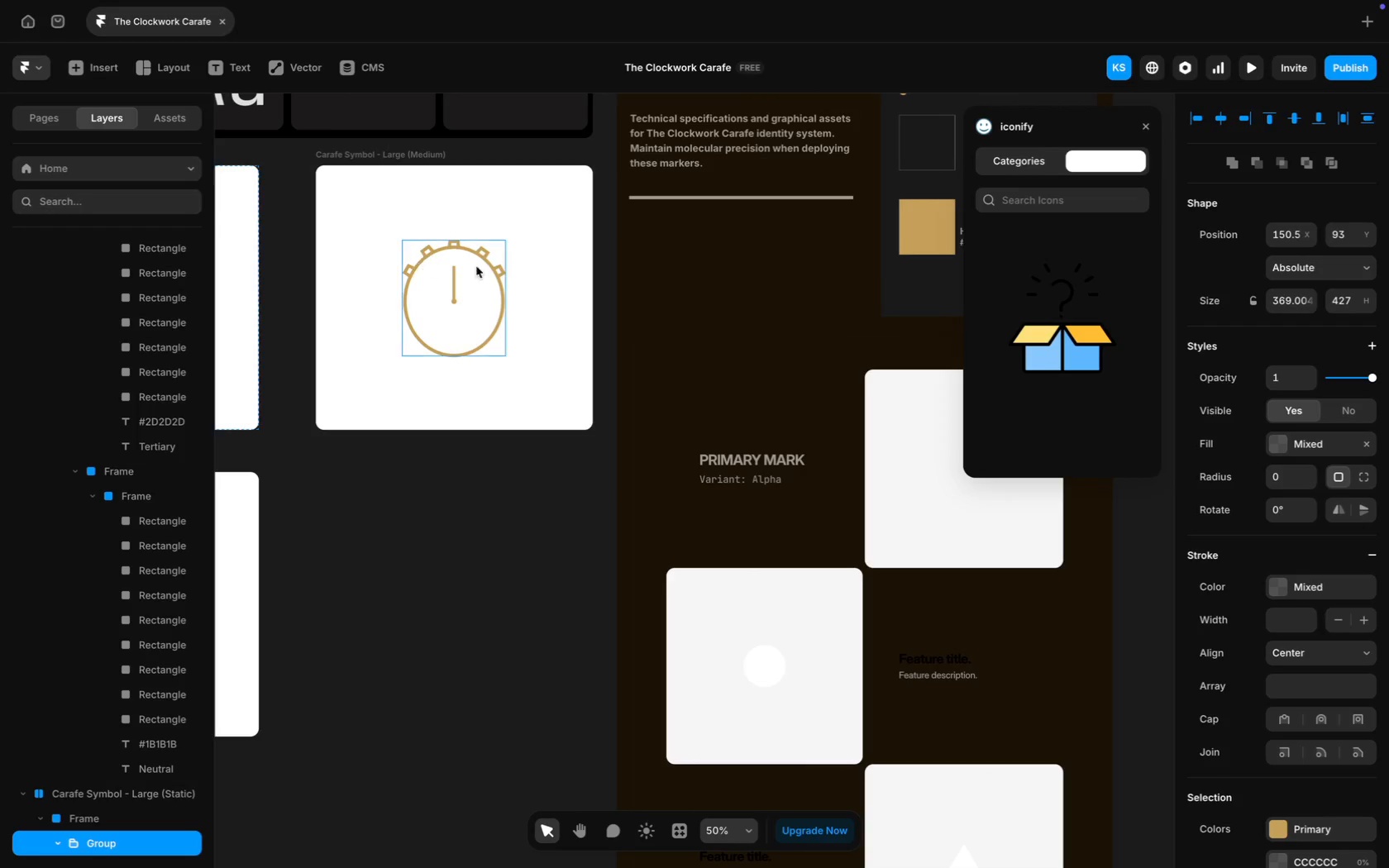 
scroll: coordinate [490, 269], scroll_direction: up, amount: 13.0
 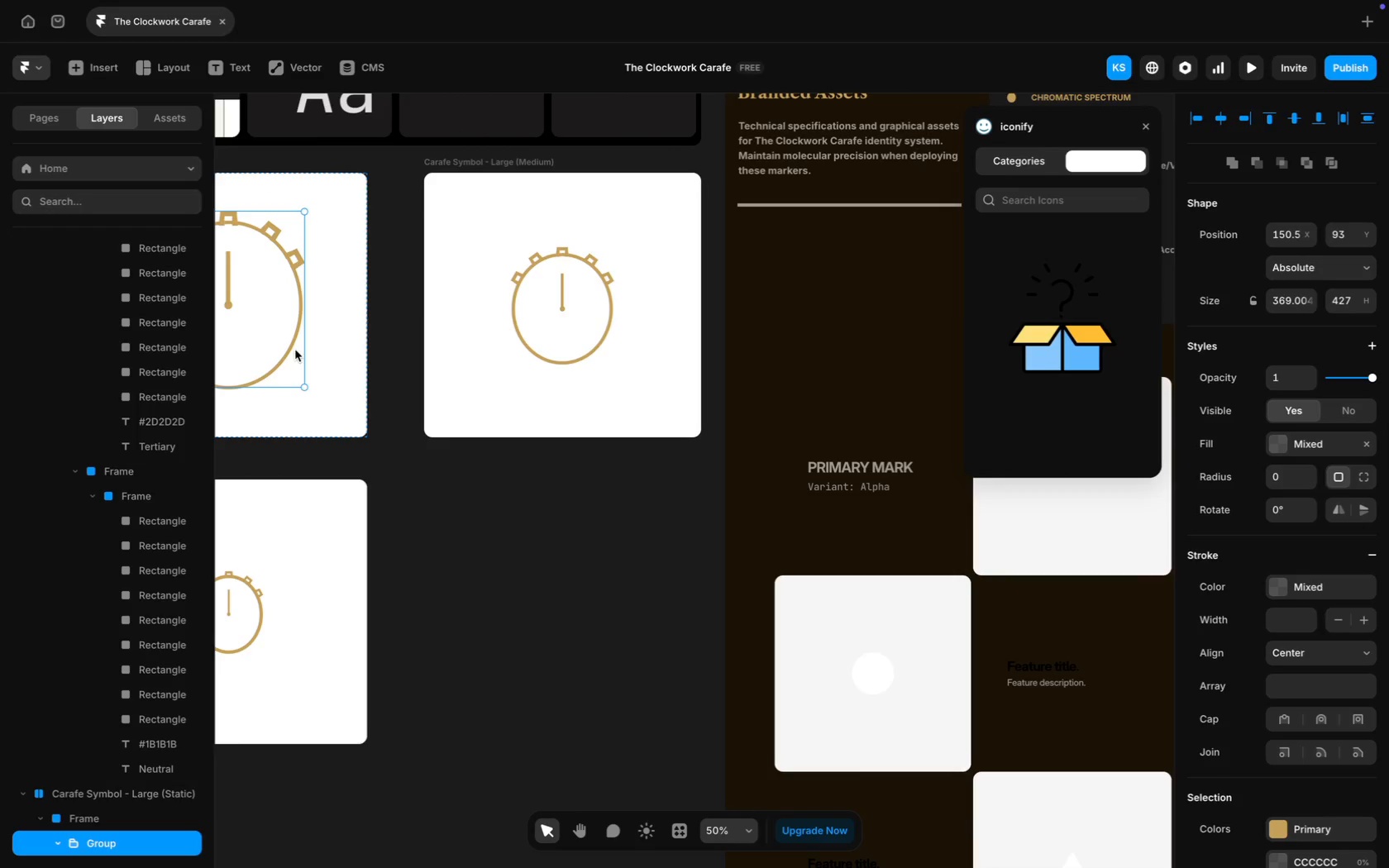 
left_click_drag(start_coordinate=[287, 359], to_coordinate=[773, 561])
 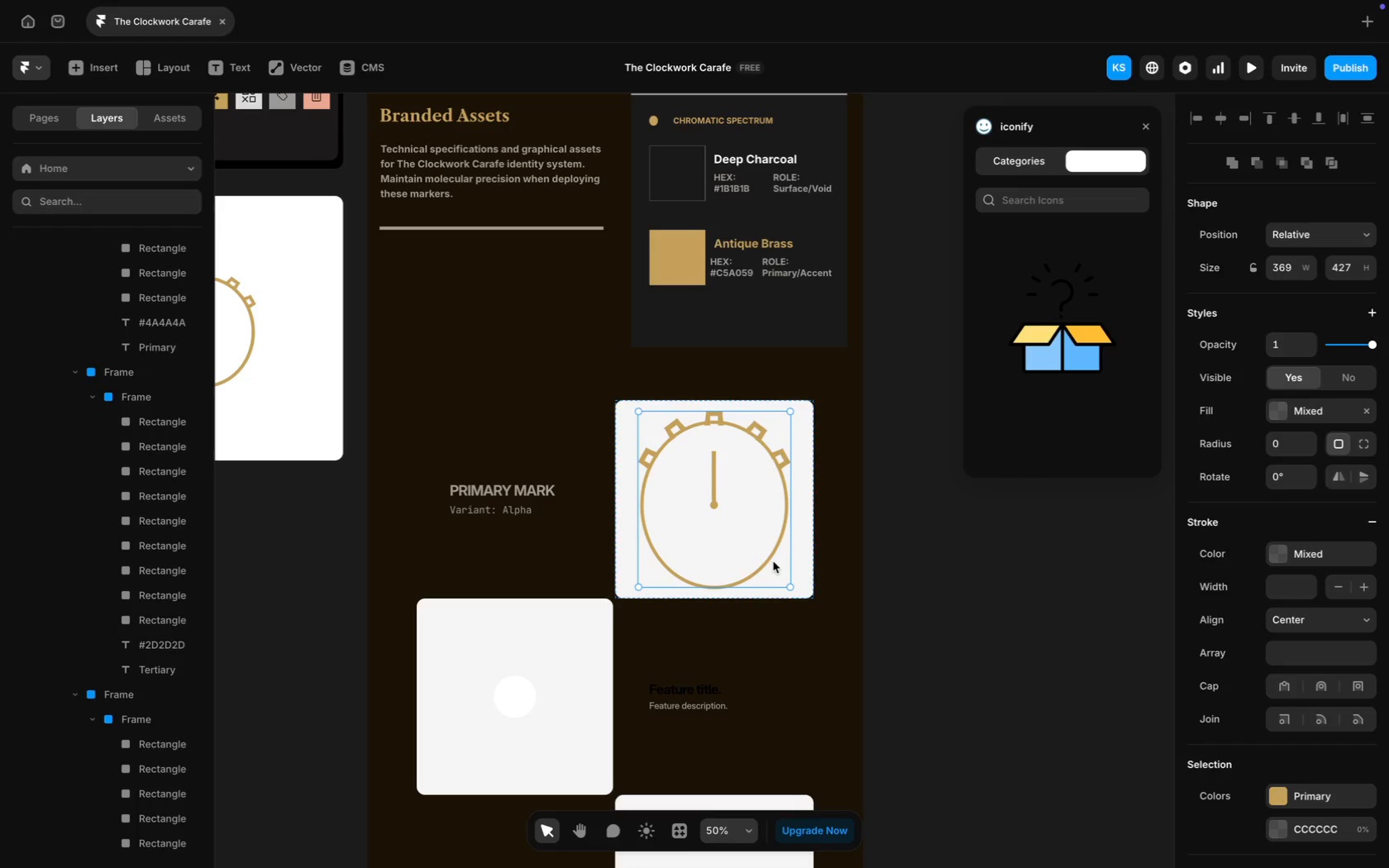 
scroll: coordinate [925, 510], scroll_direction: down, amount: 30.0
 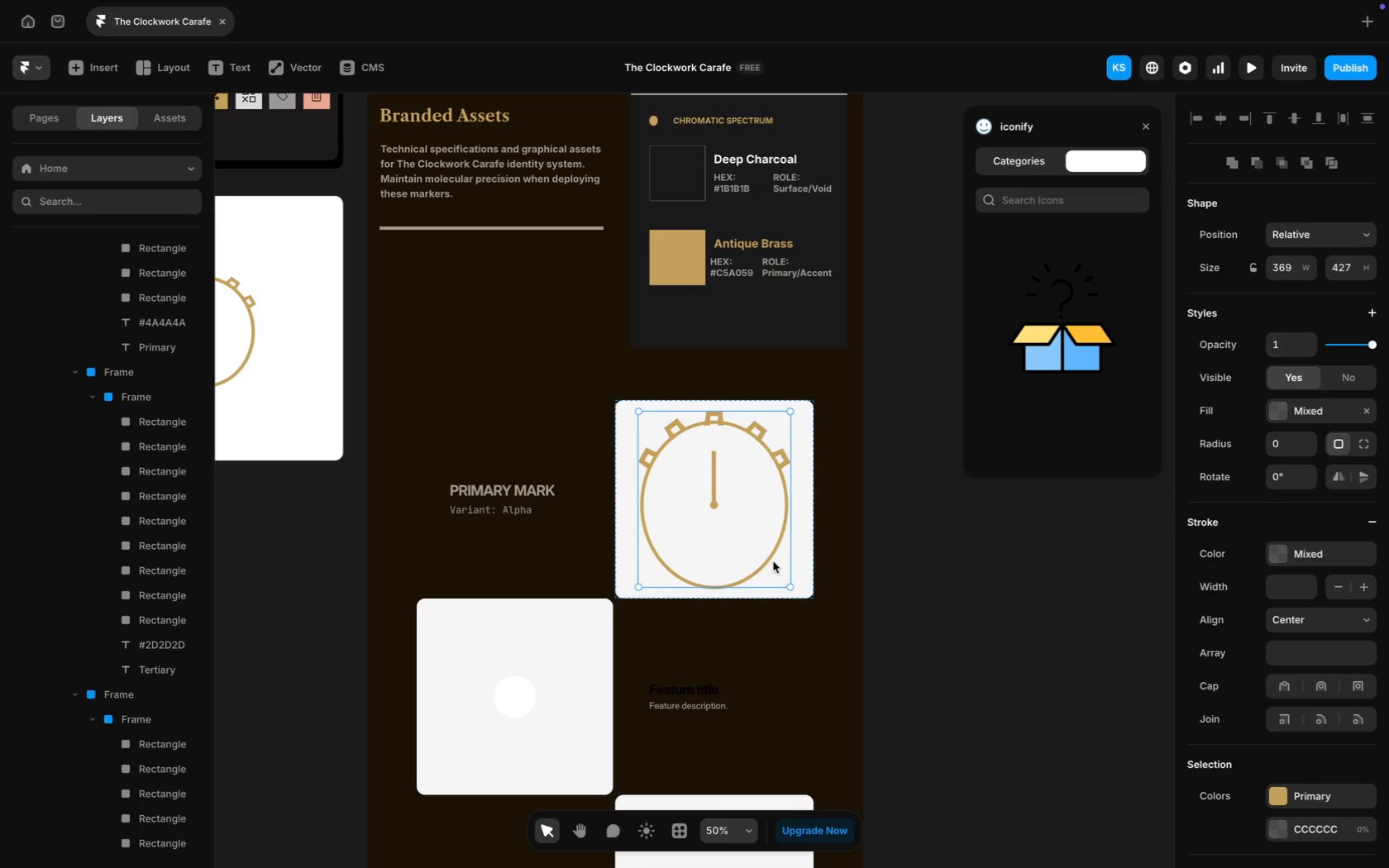 
left_click([627, 437])
 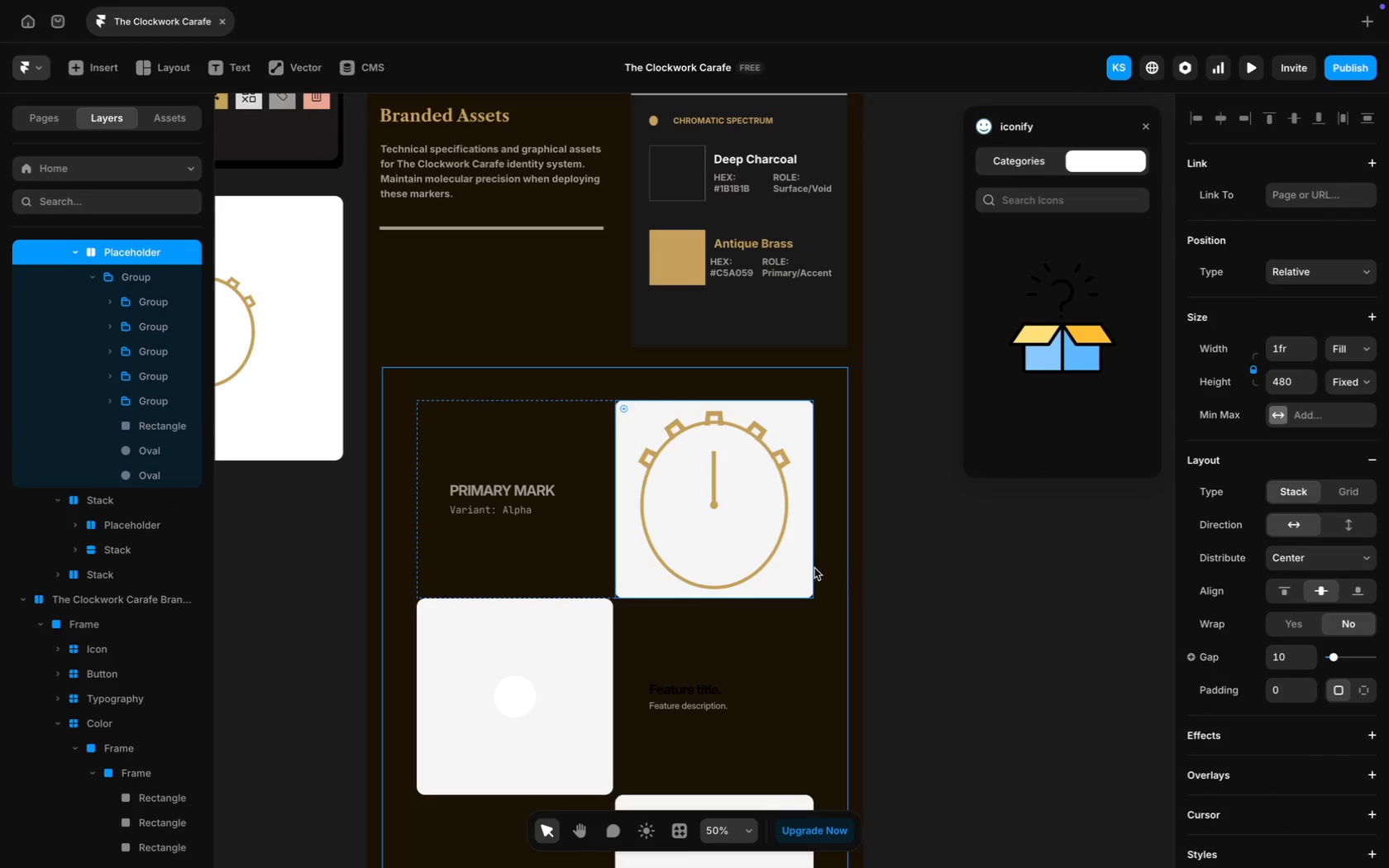 
scroll: coordinate [1286, 590], scroll_direction: down, amount: 21.0
 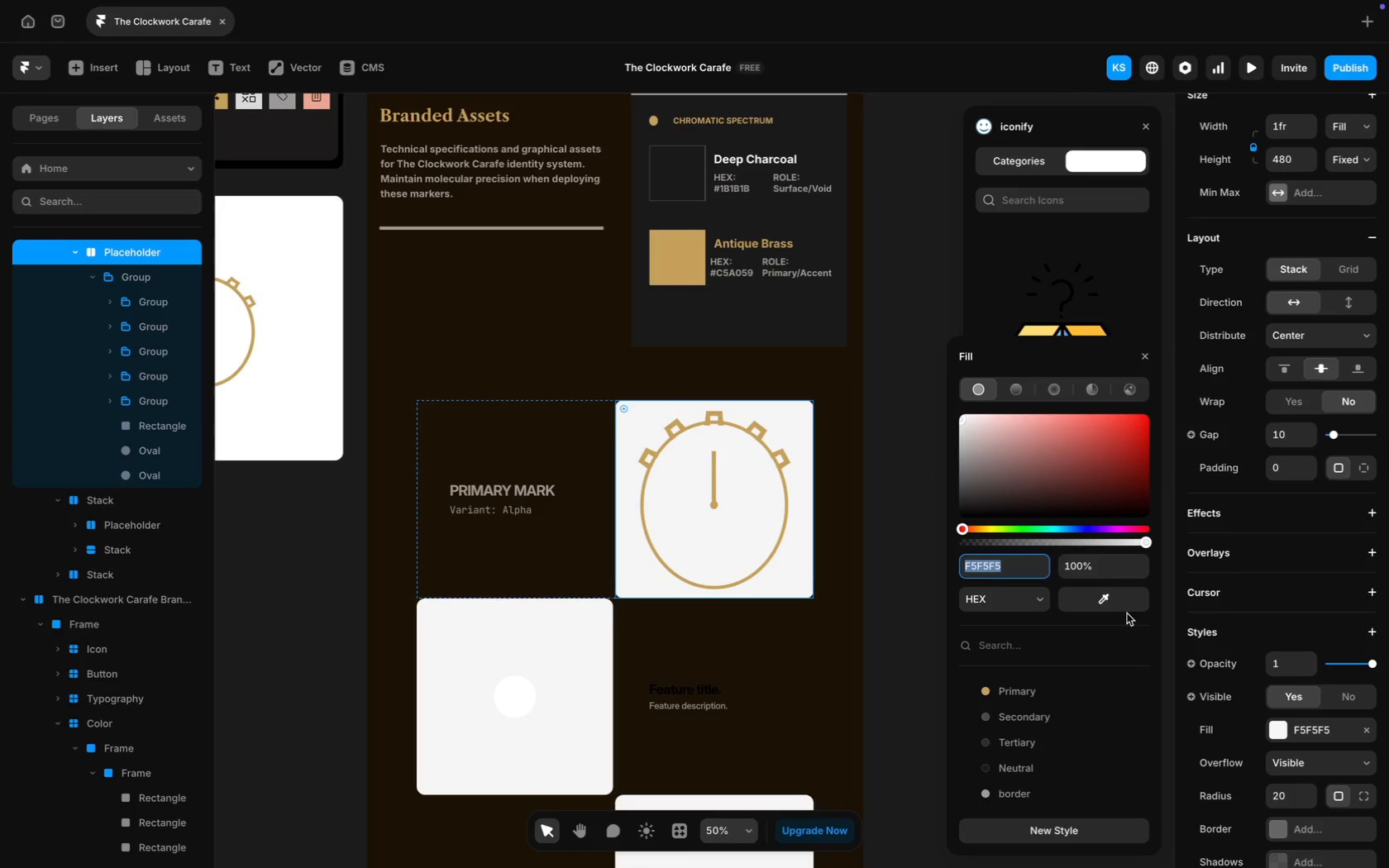 
left_click([1122, 603])
 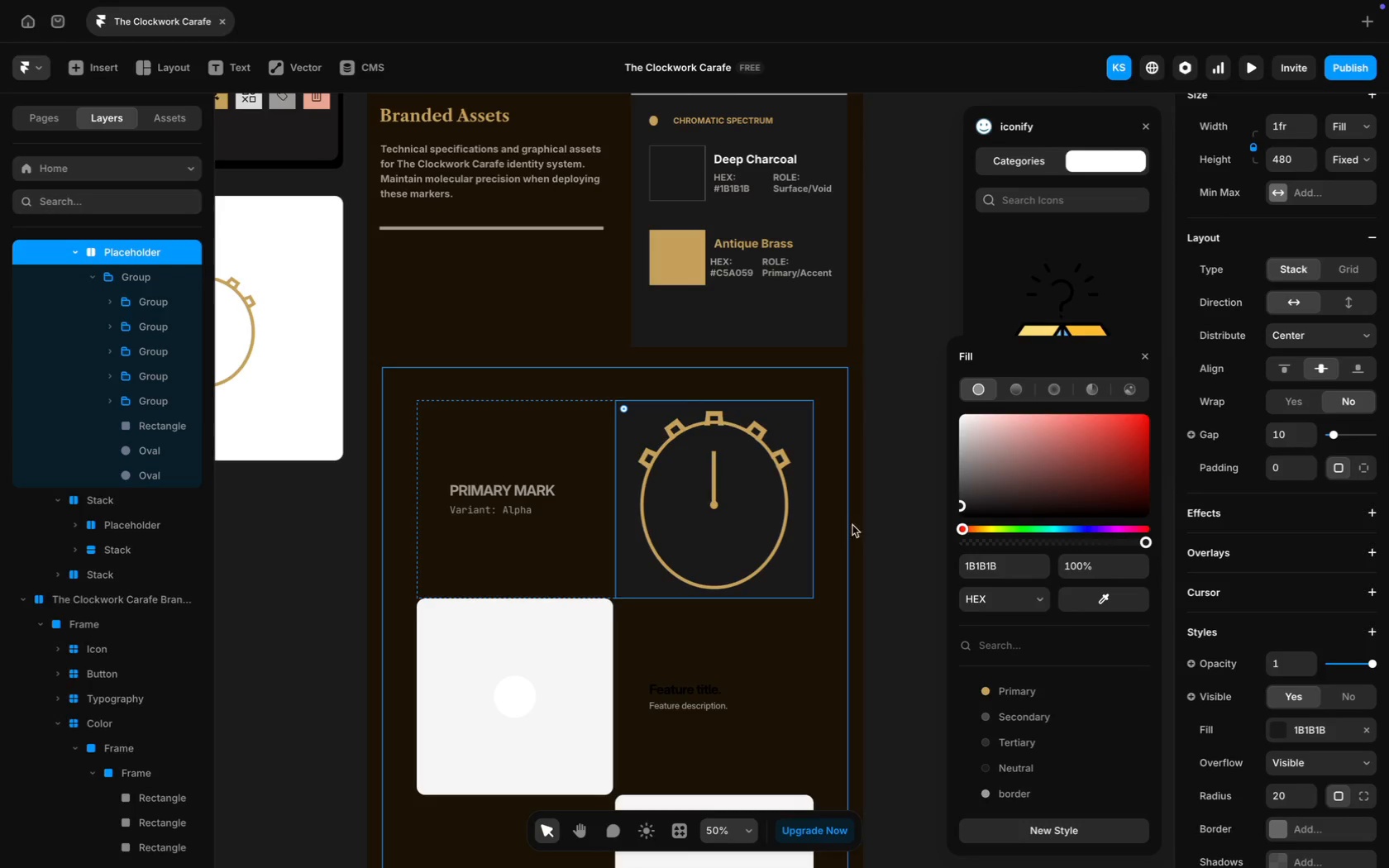 
scroll: coordinate [886, 526], scroll_direction: down, amount: 10.0
 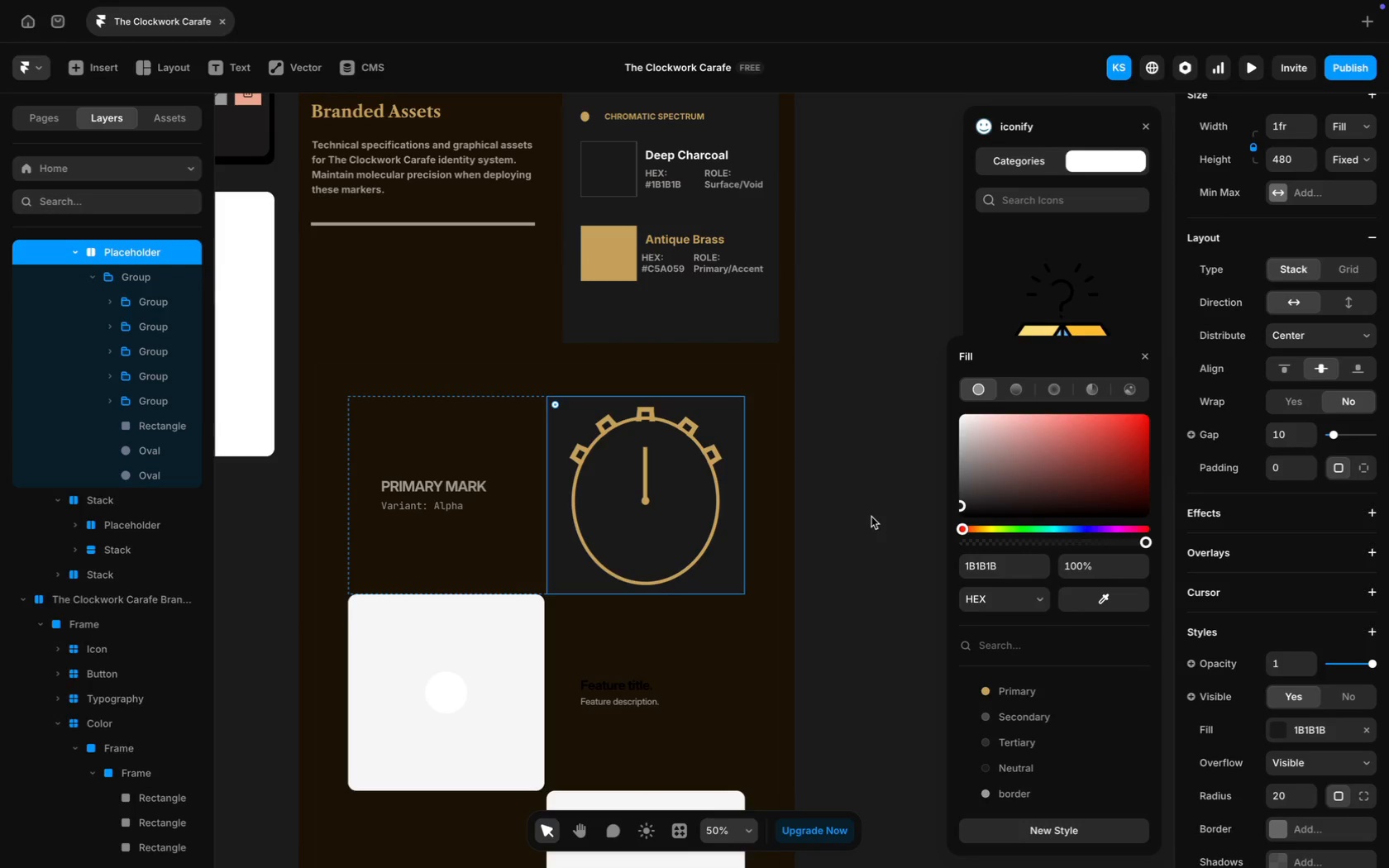 
left_click([872, 517])
 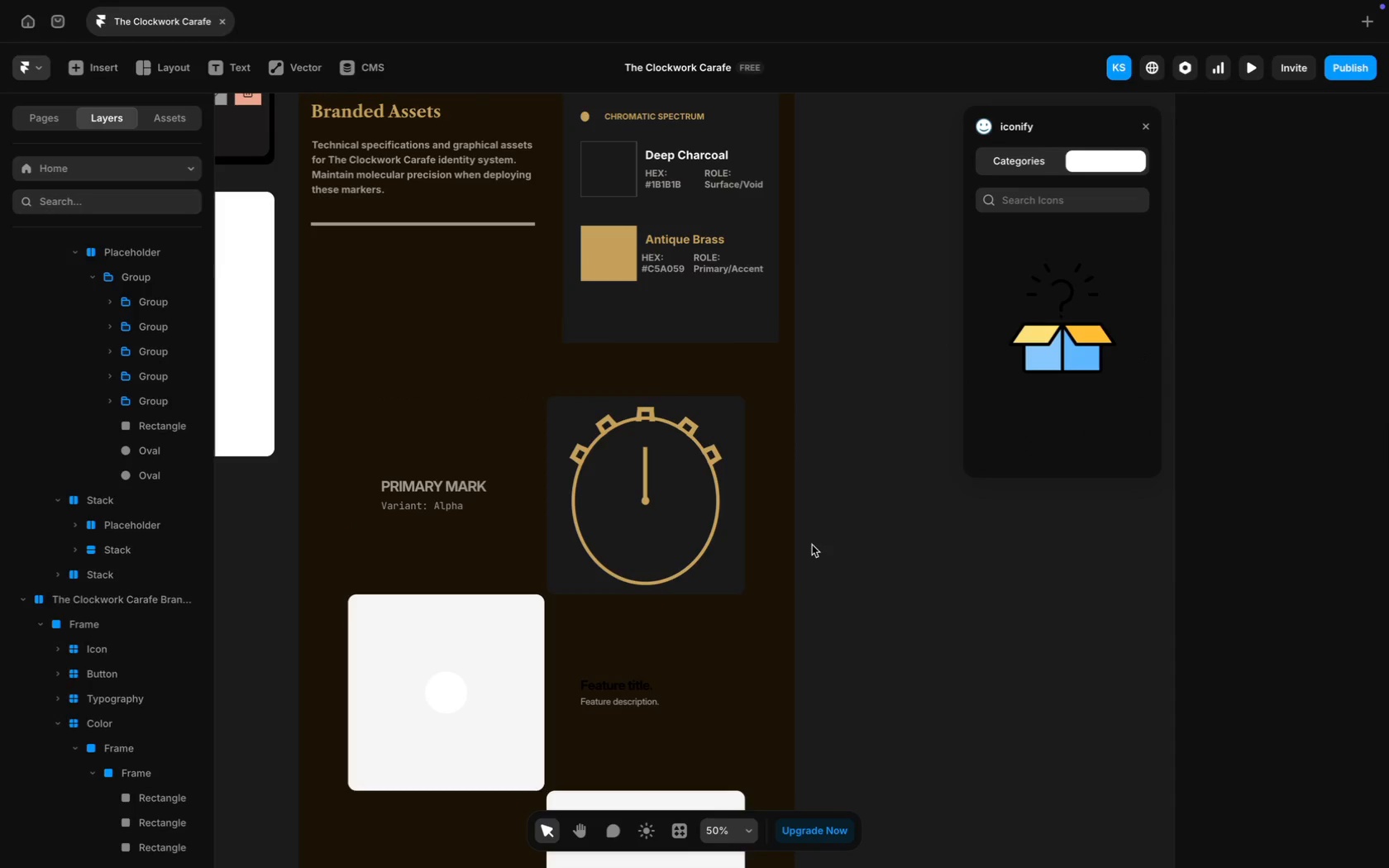 
scroll: coordinate [812, 545], scroll_direction: down, amount: 6.0
 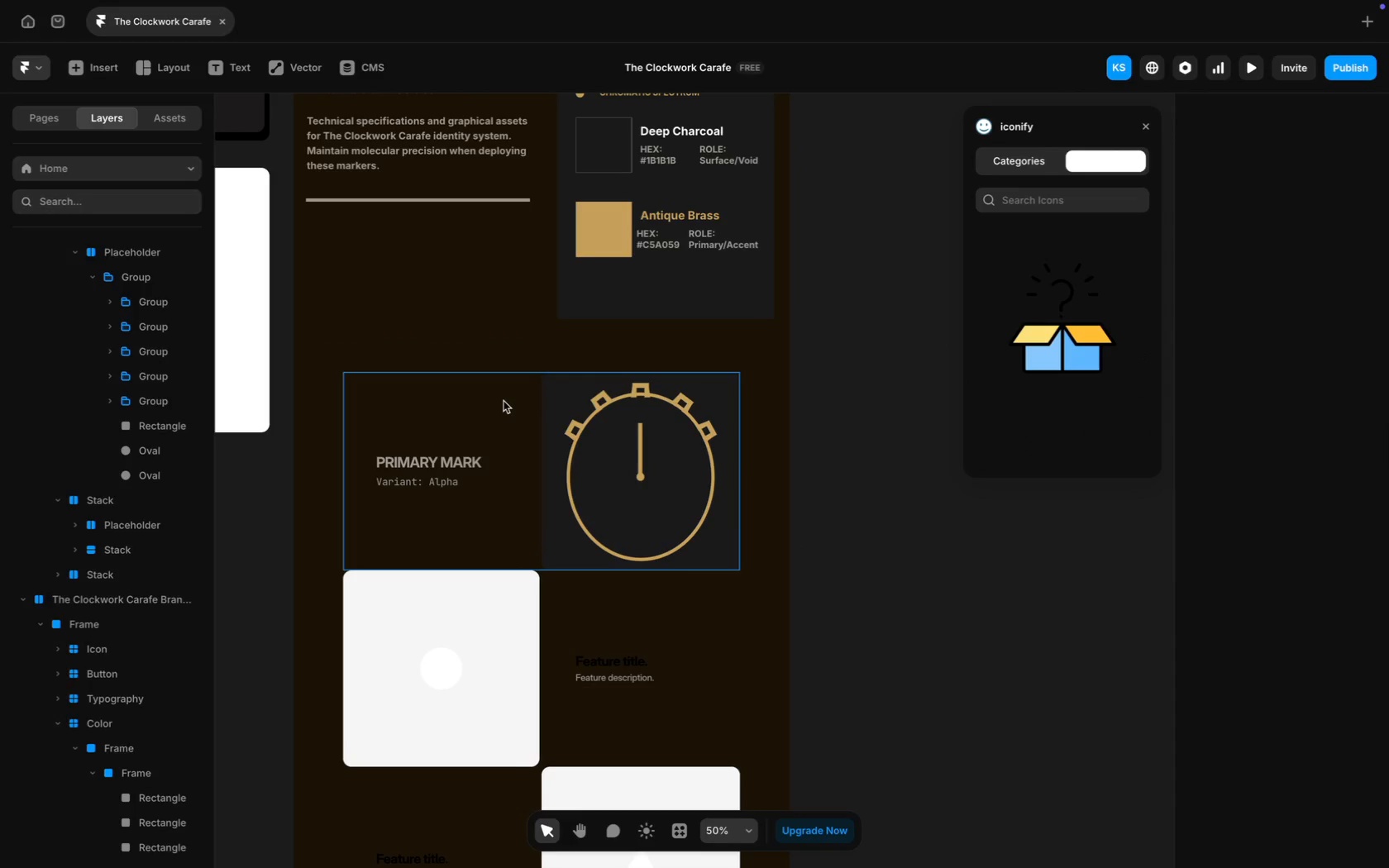 
wait(9.23)
 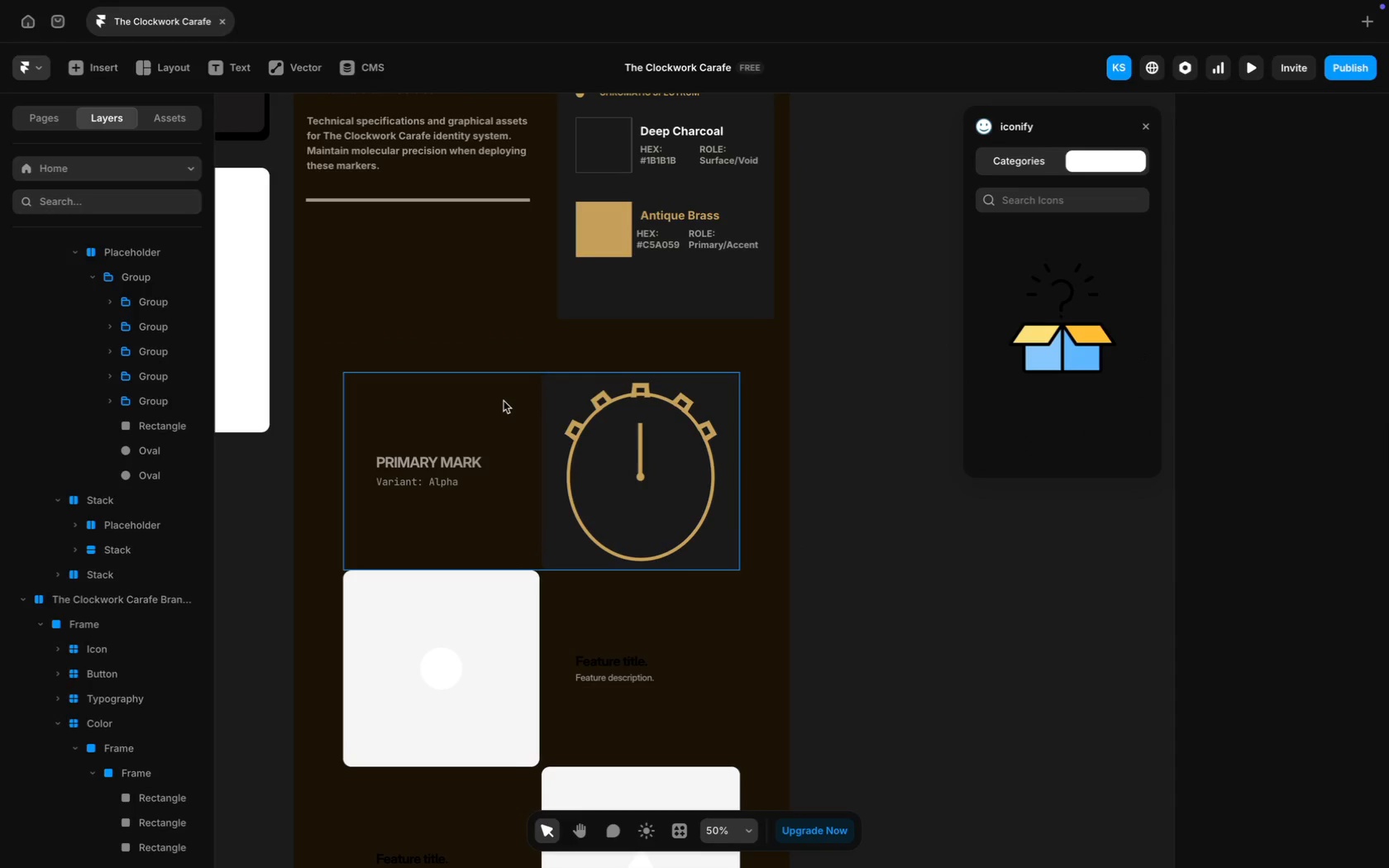 
left_click([729, 555])
 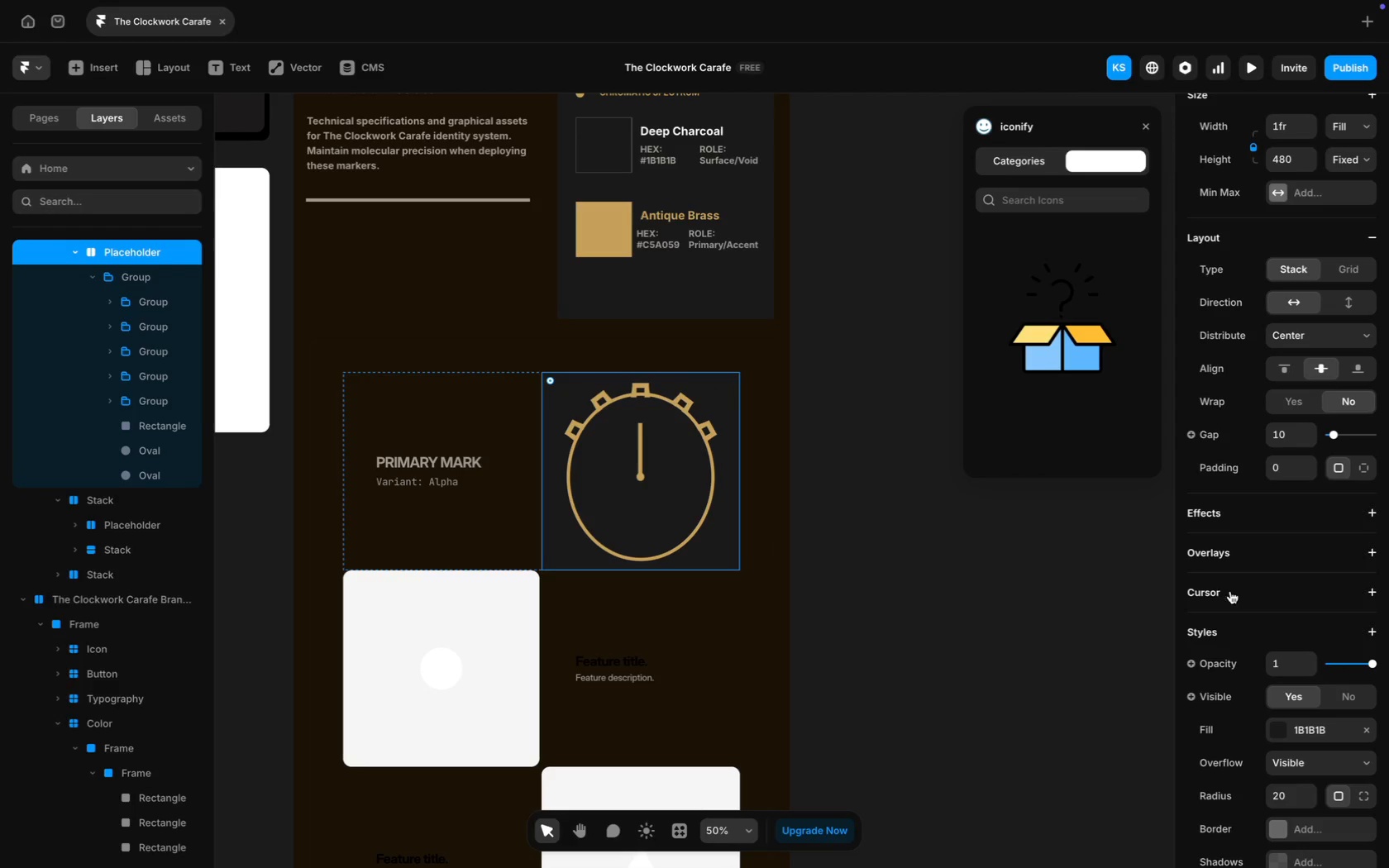 
scroll: coordinate [1294, 698], scroll_direction: down, amount: 35.0
 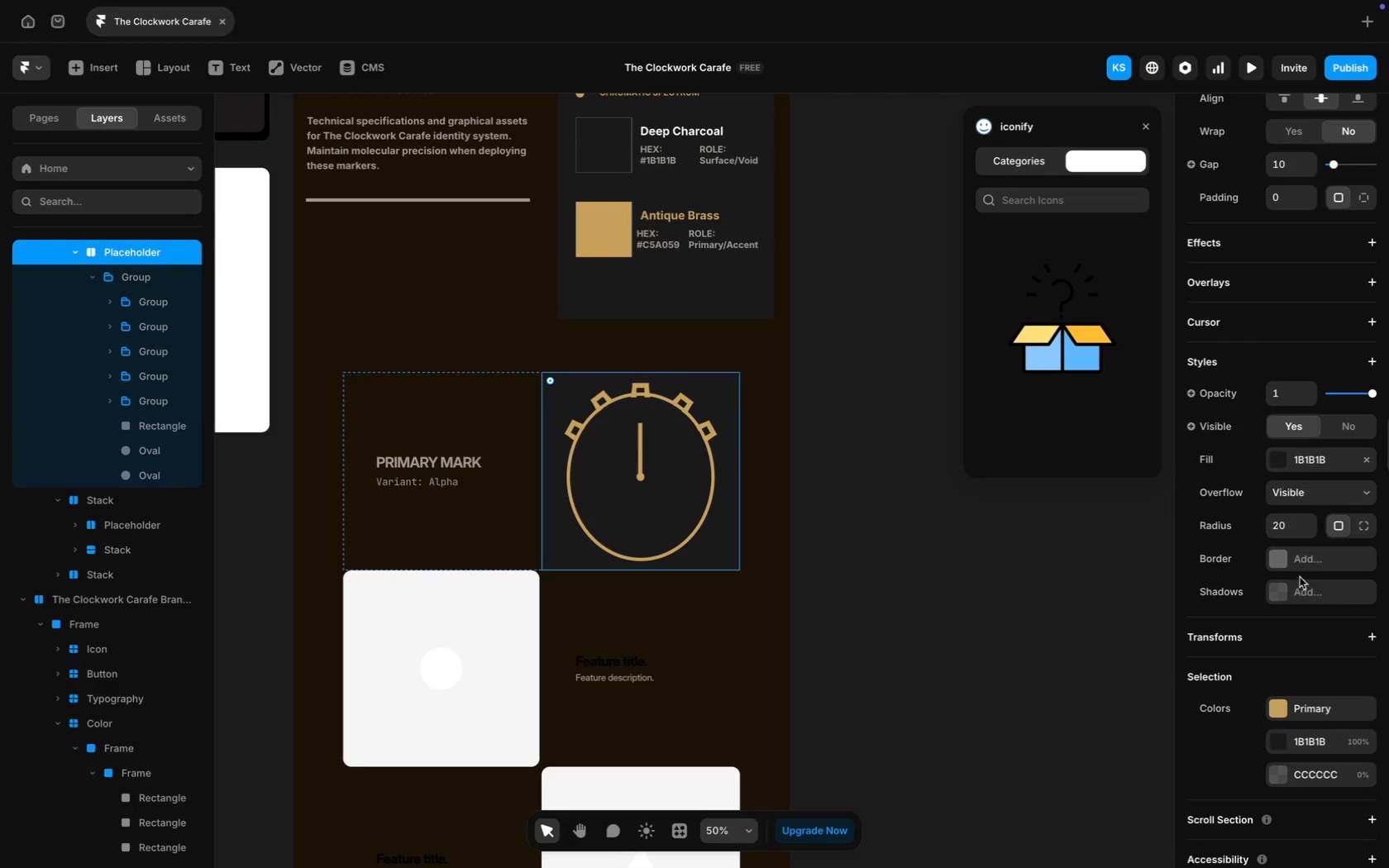 
left_click([1297, 561])
 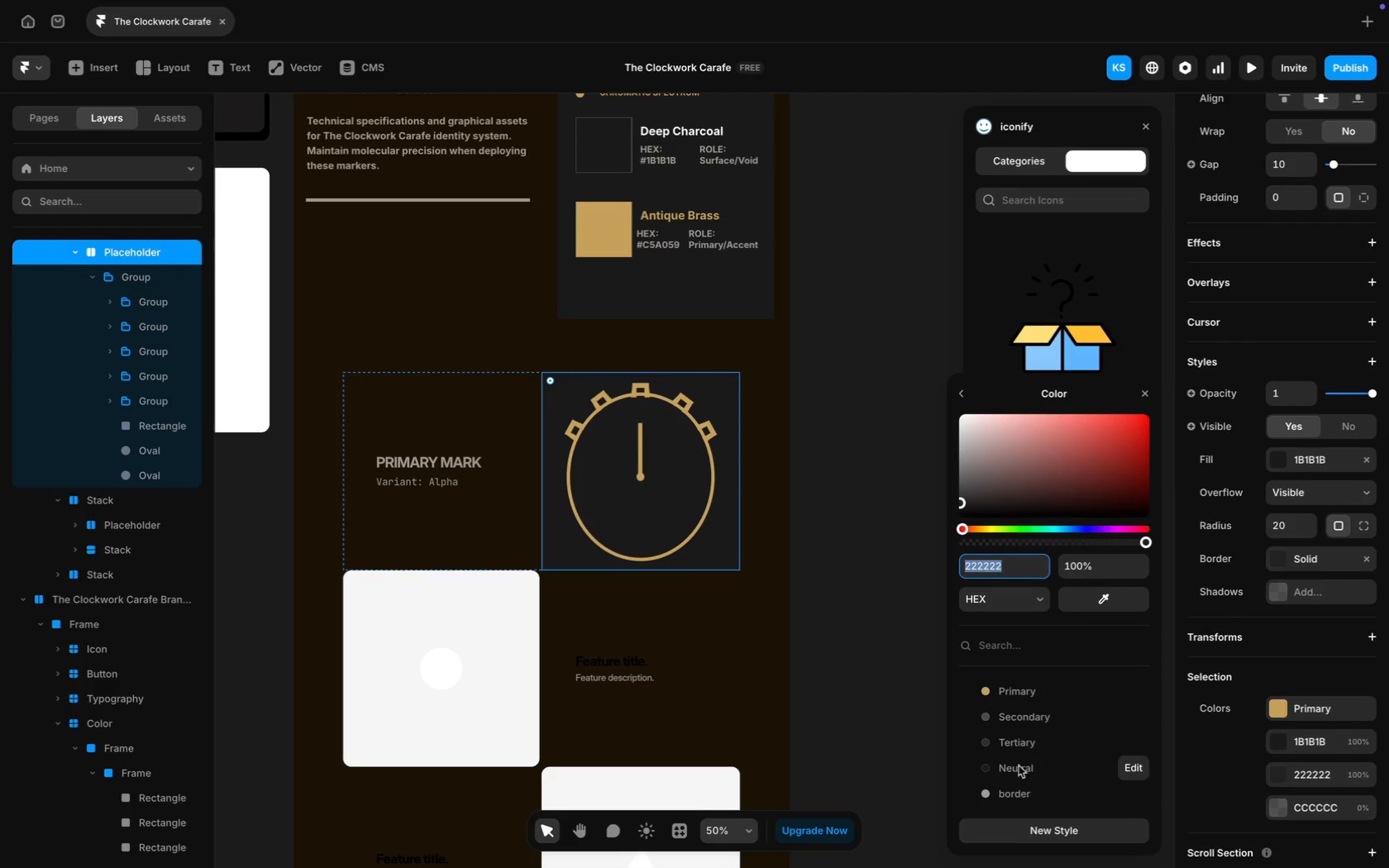 
left_click([1015, 689])
 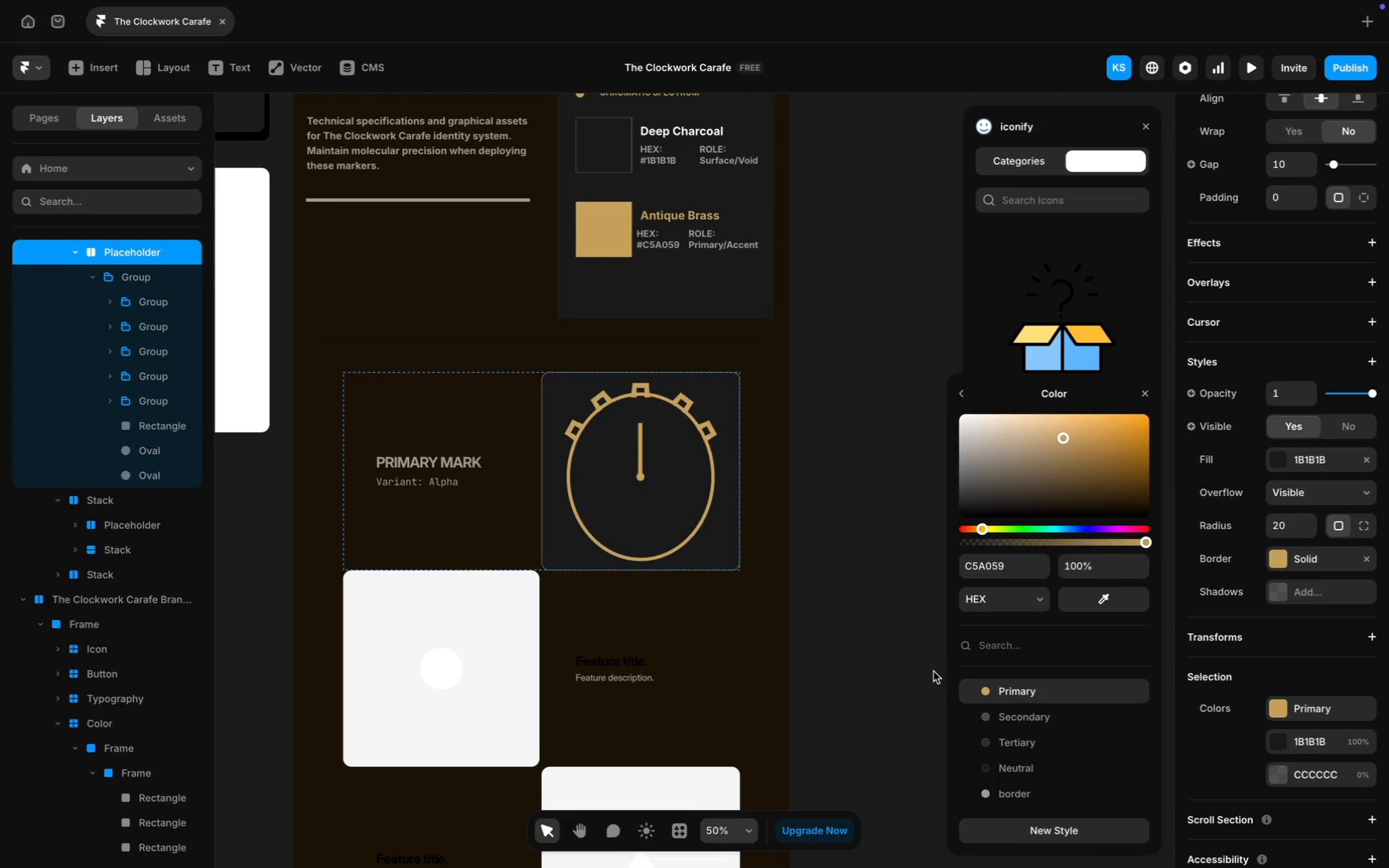 
left_click([892, 651])
 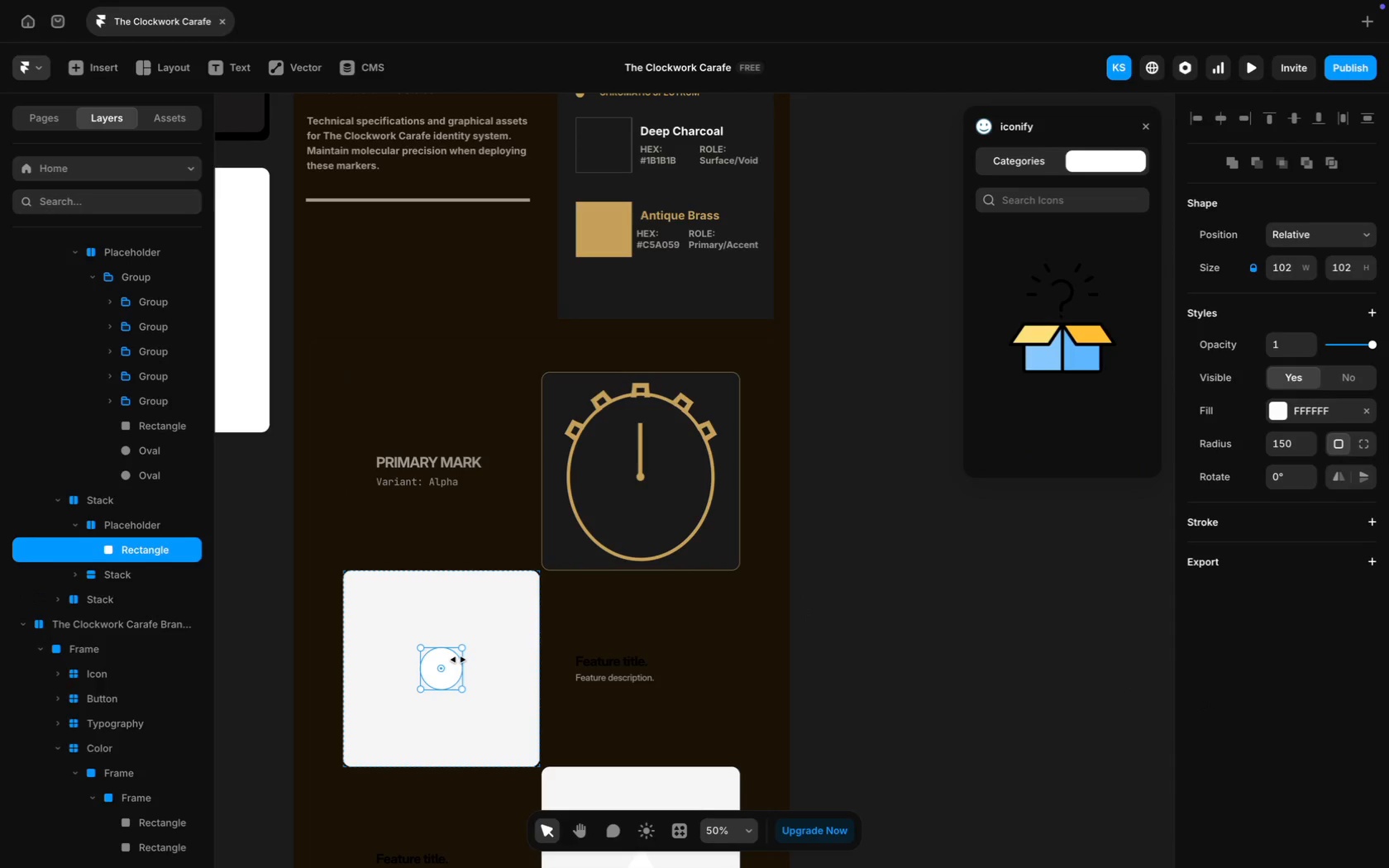 
key(Backspace)
 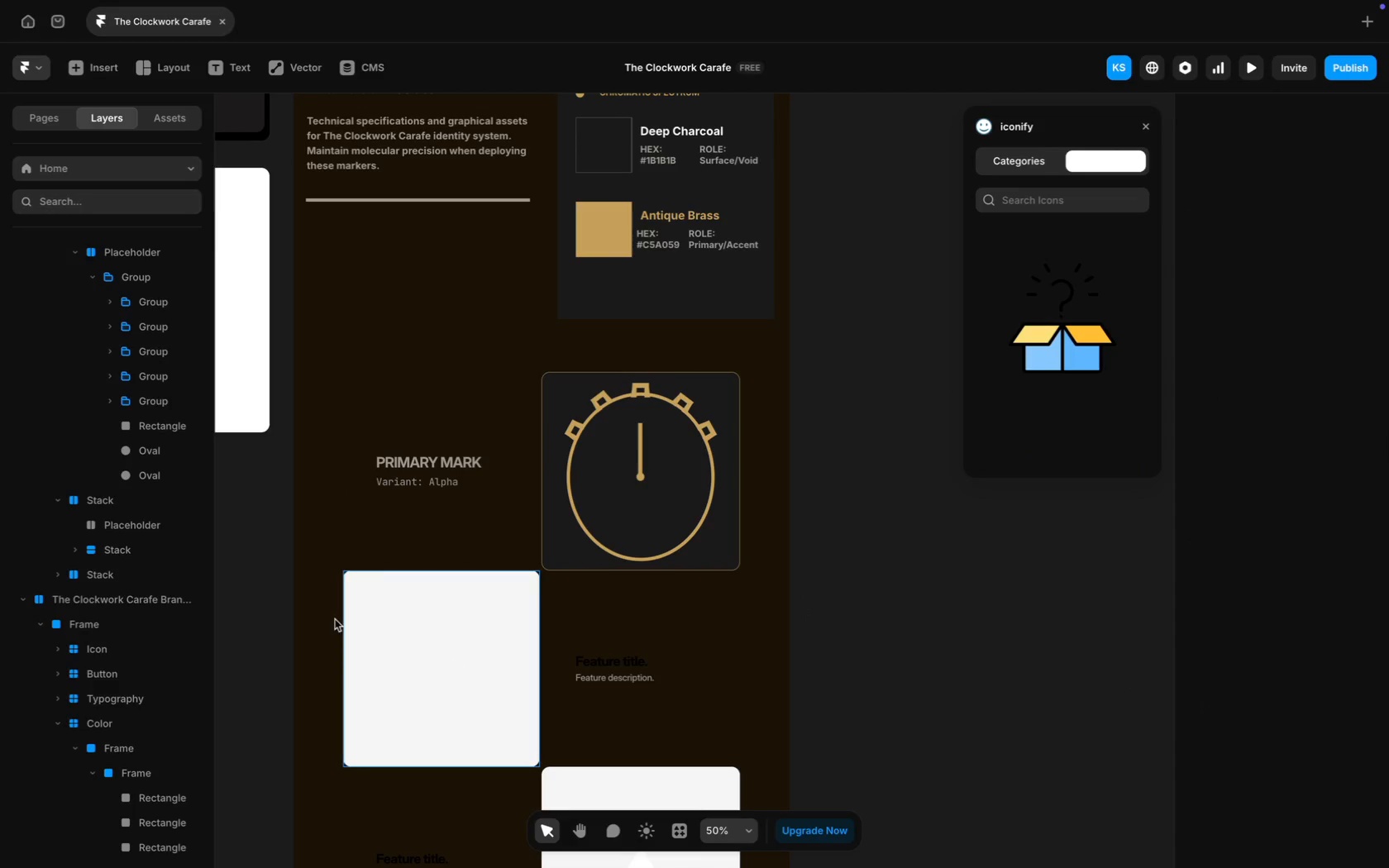 
scroll: coordinate [324, 613], scroll_direction: up, amount: 67.0
 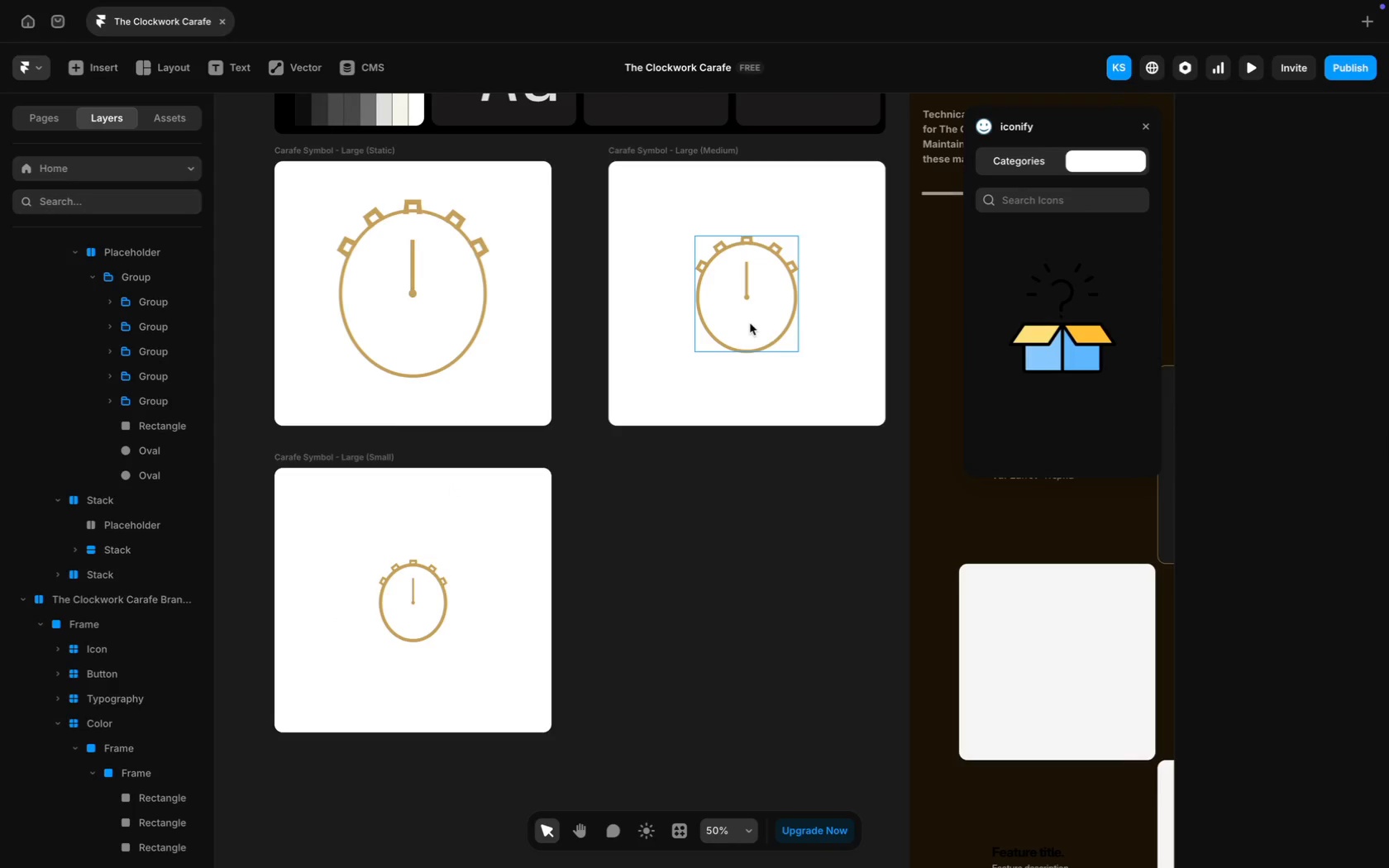 
left_click([755, 331])
 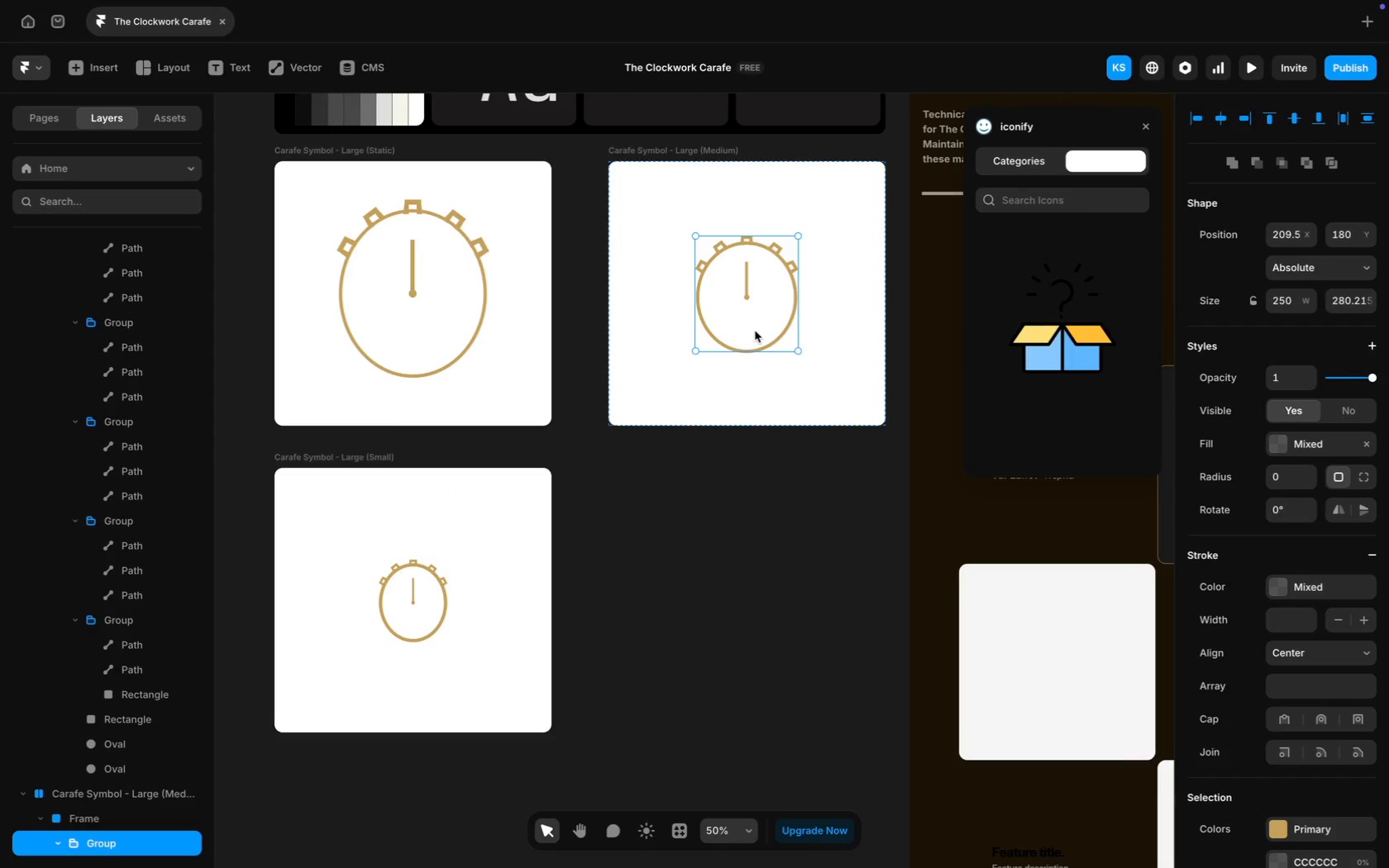 
key(Meta+D)
 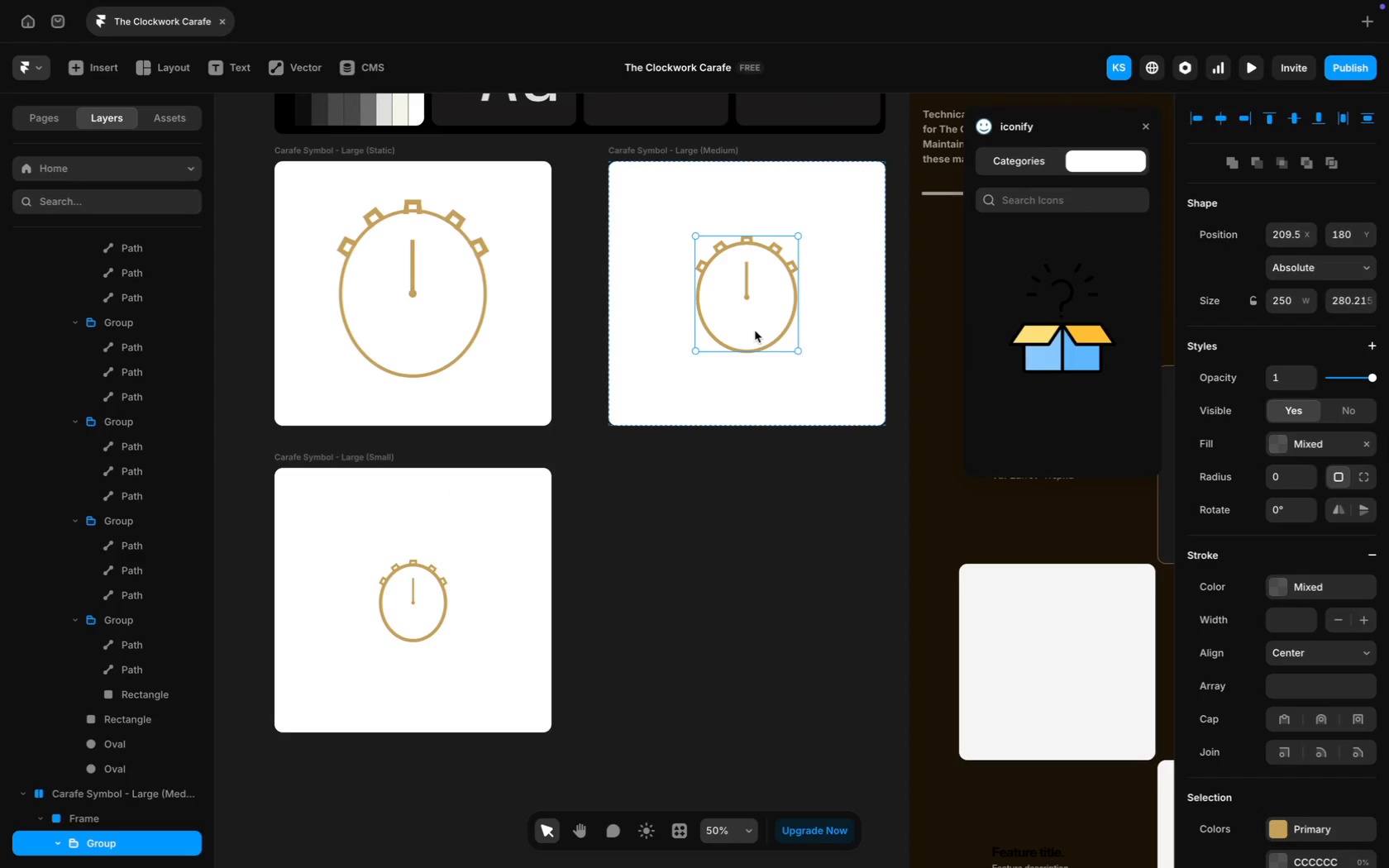 
scroll: coordinate [755, 331], scroll_direction: down, amount: 20.0
 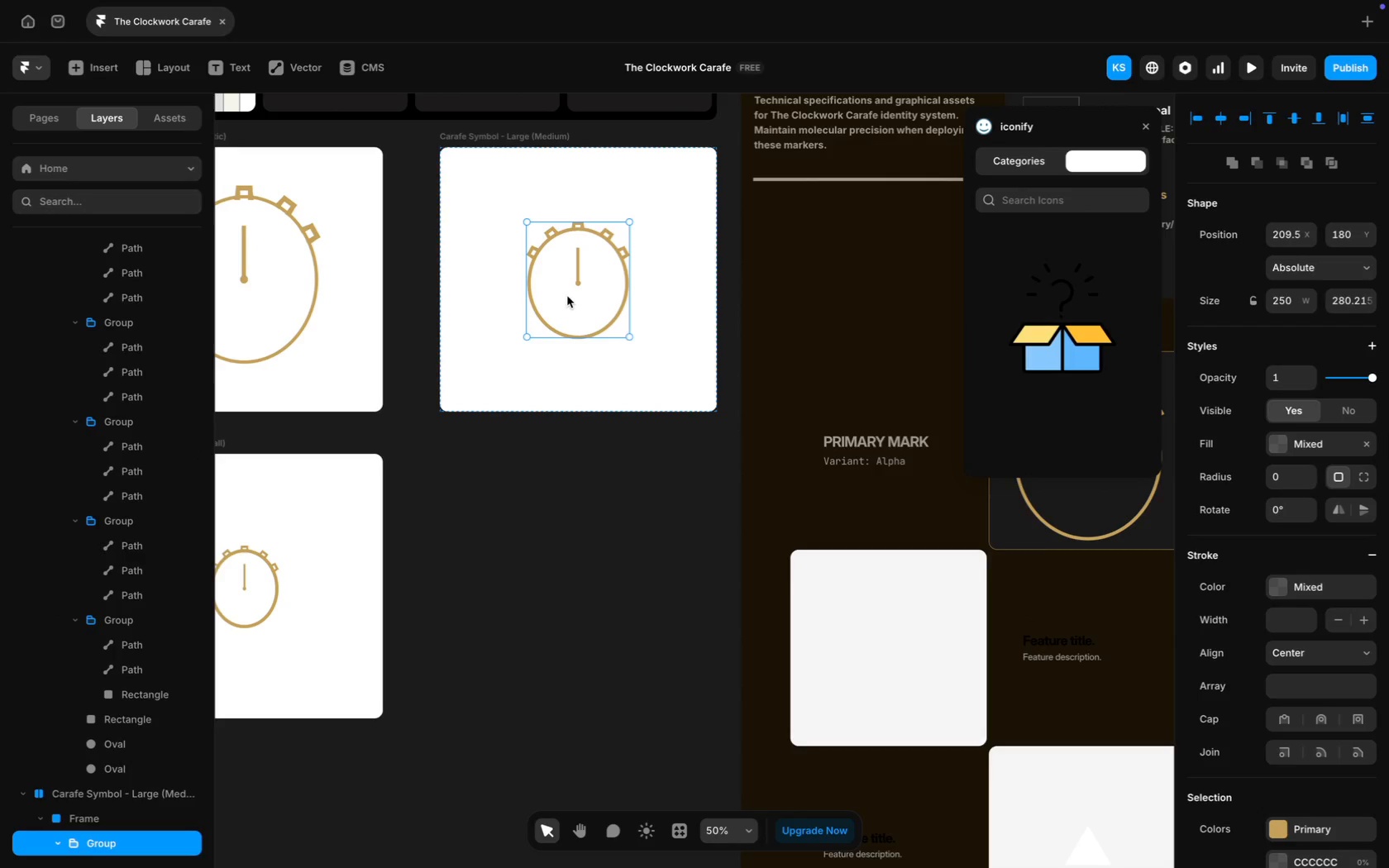 
left_click_drag(start_coordinate=[570, 298], to_coordinate=[881, 669])
 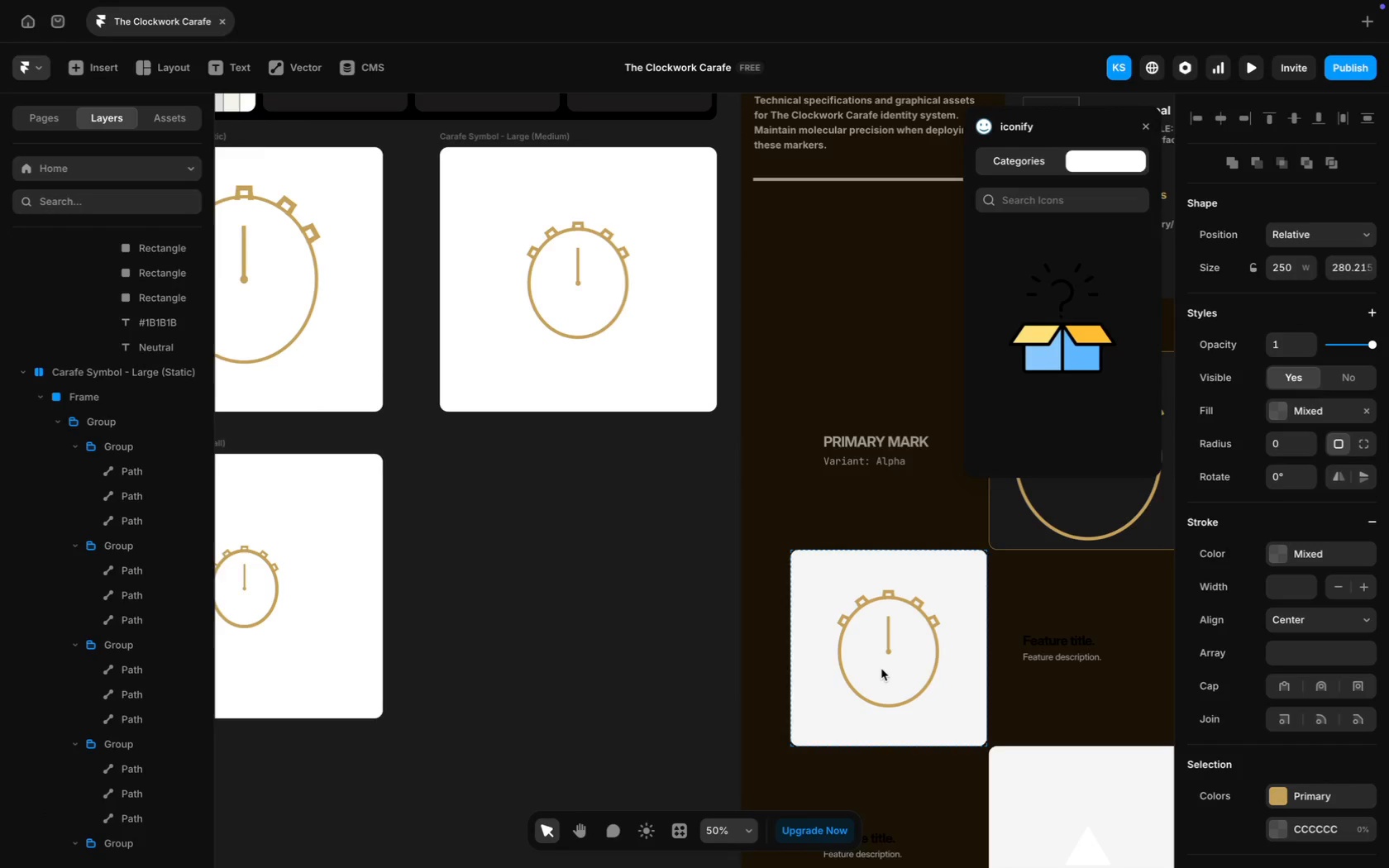 
scroll: coordinate [881, 669], scroll_direction: down, amount: 26.0
 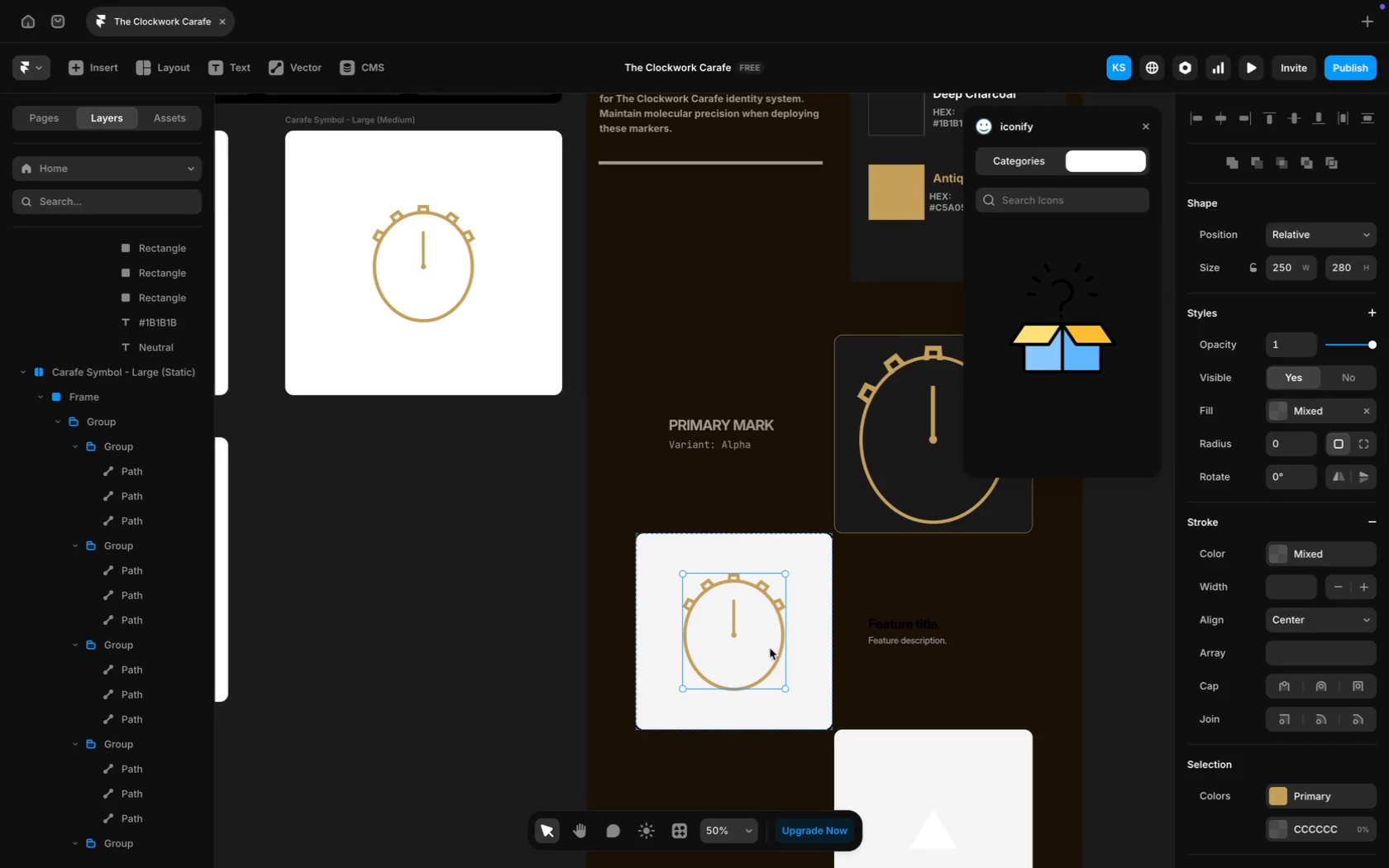 
left_click([821, 586])
 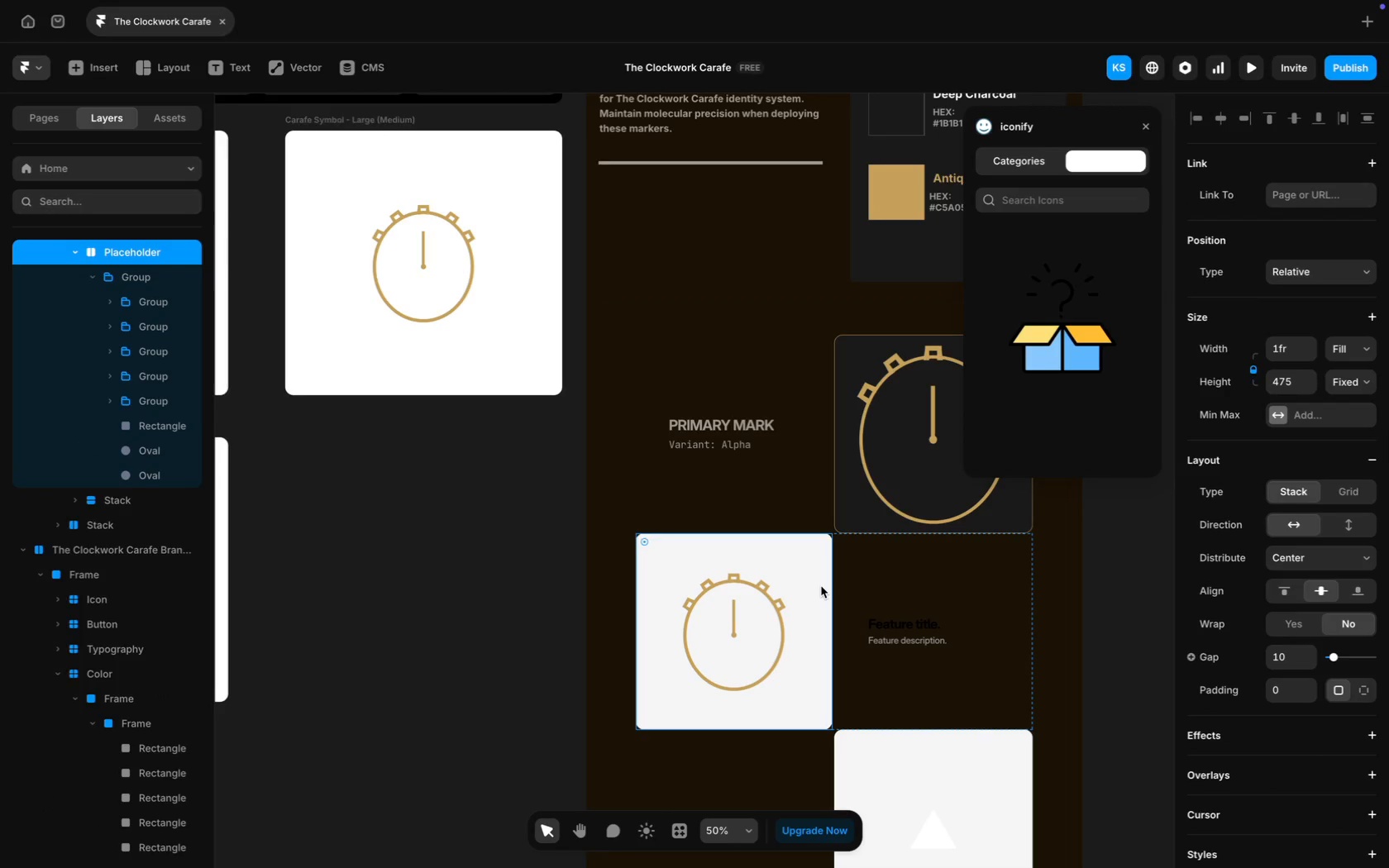 
scroll: coordinate [821, 586], scroll_direction: down, amount: 7.0
 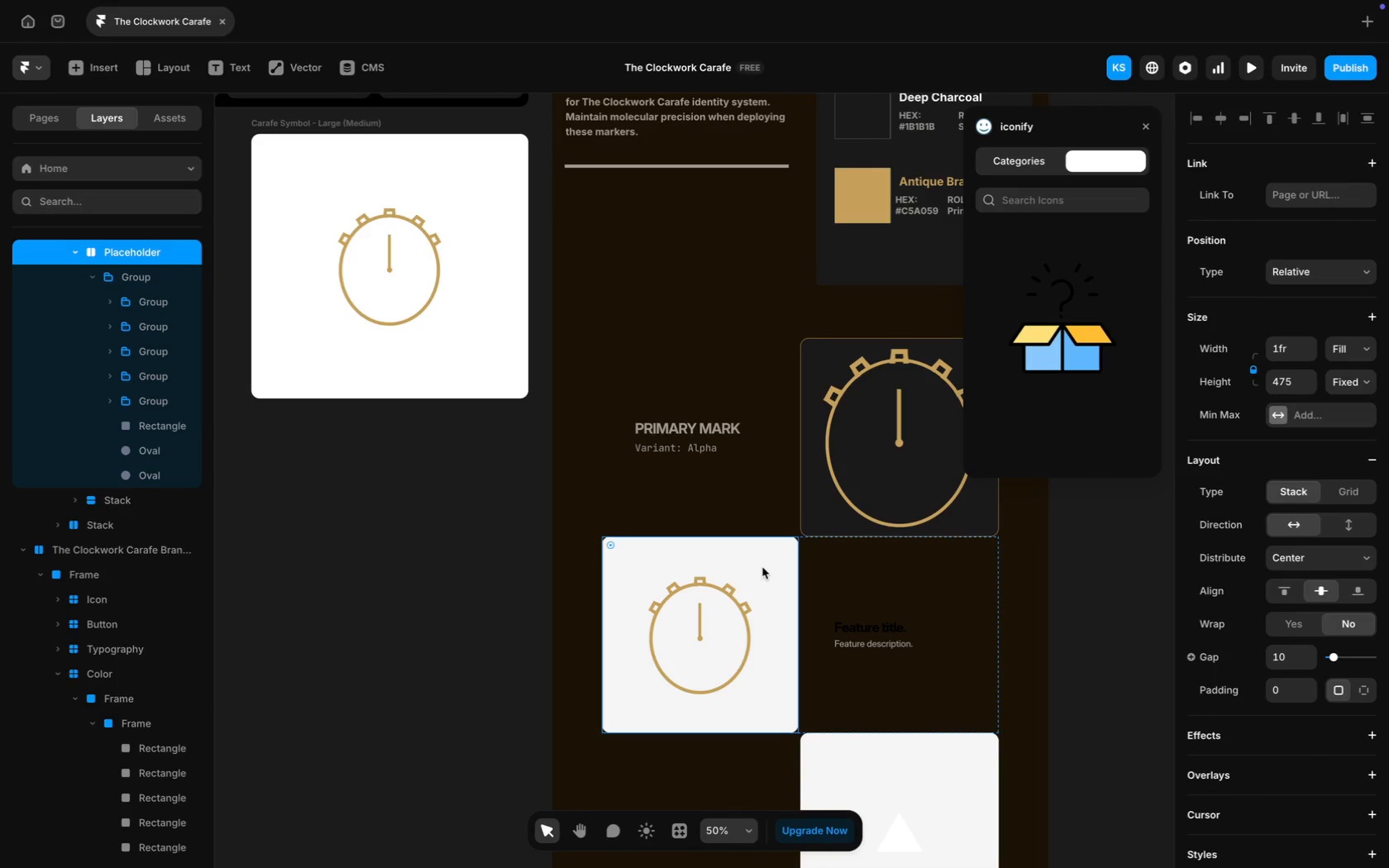 
left_click([768, 546])
 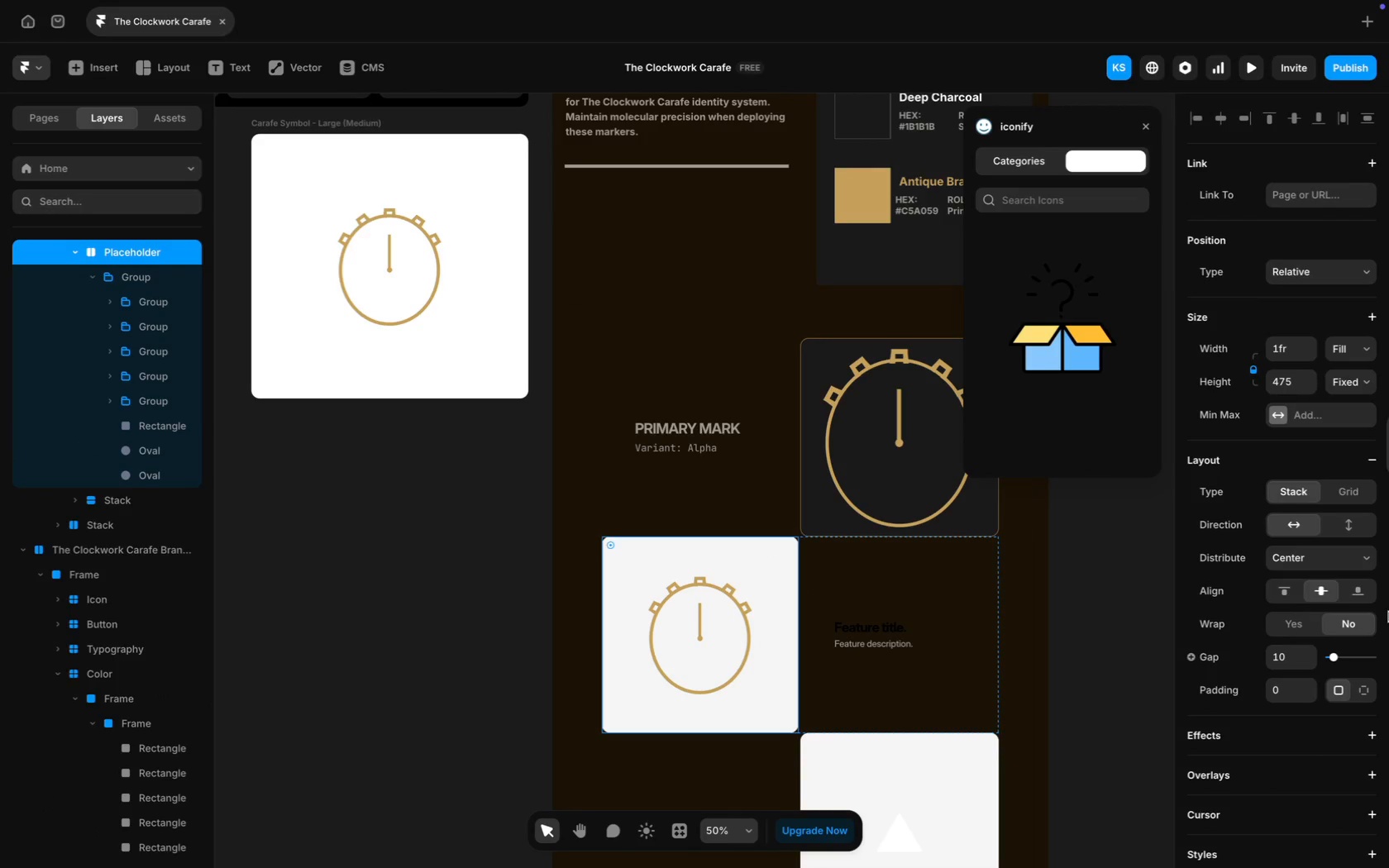 
scroll: coordinate [1158, 616], scroll_direction: down, amount: 60.0
 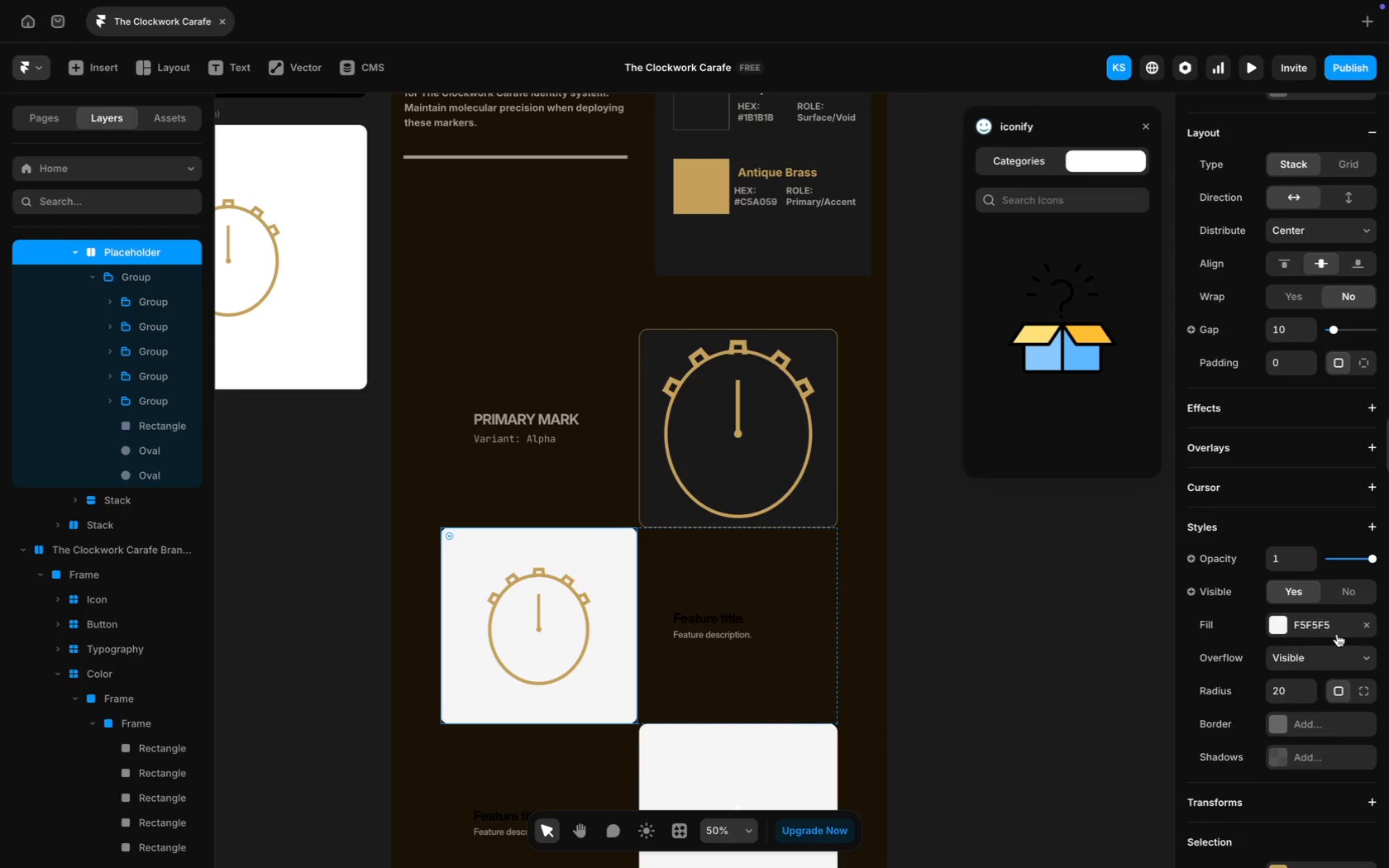 
left_click([1334, 632])
 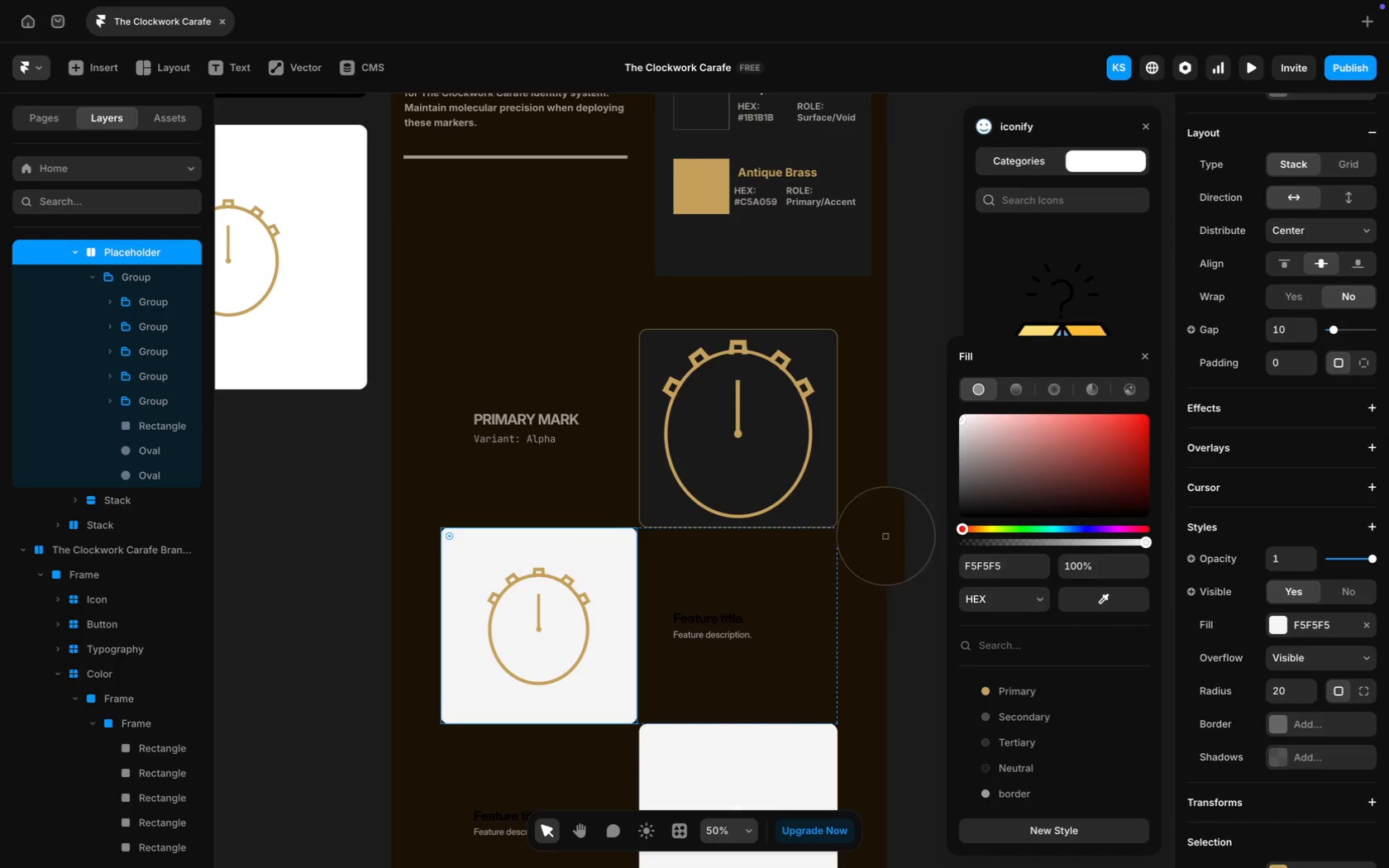 
left_click([812, 501])
 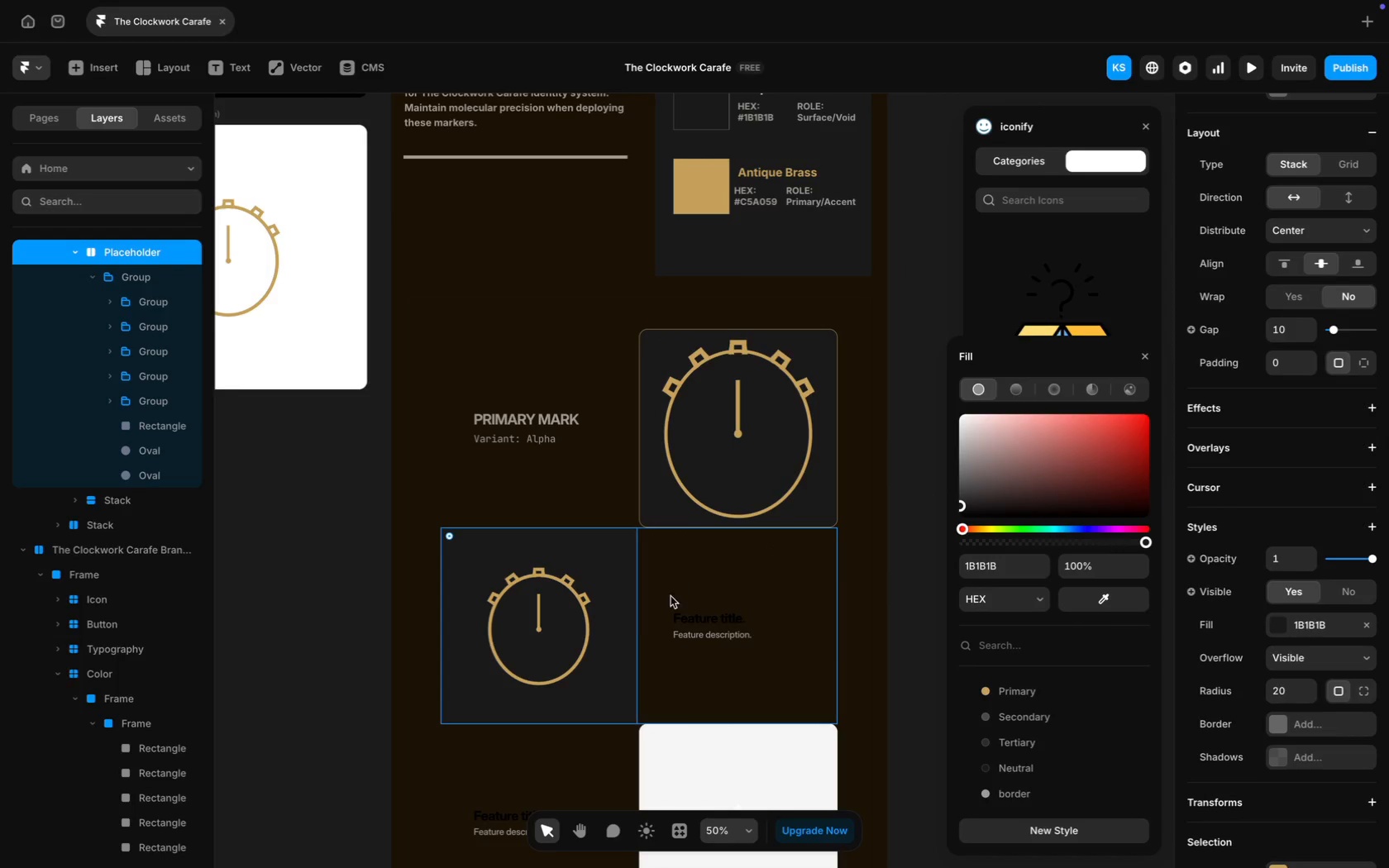 
scroll: coordinate [659, 481], scroll_direction: up, amount: 14.0
 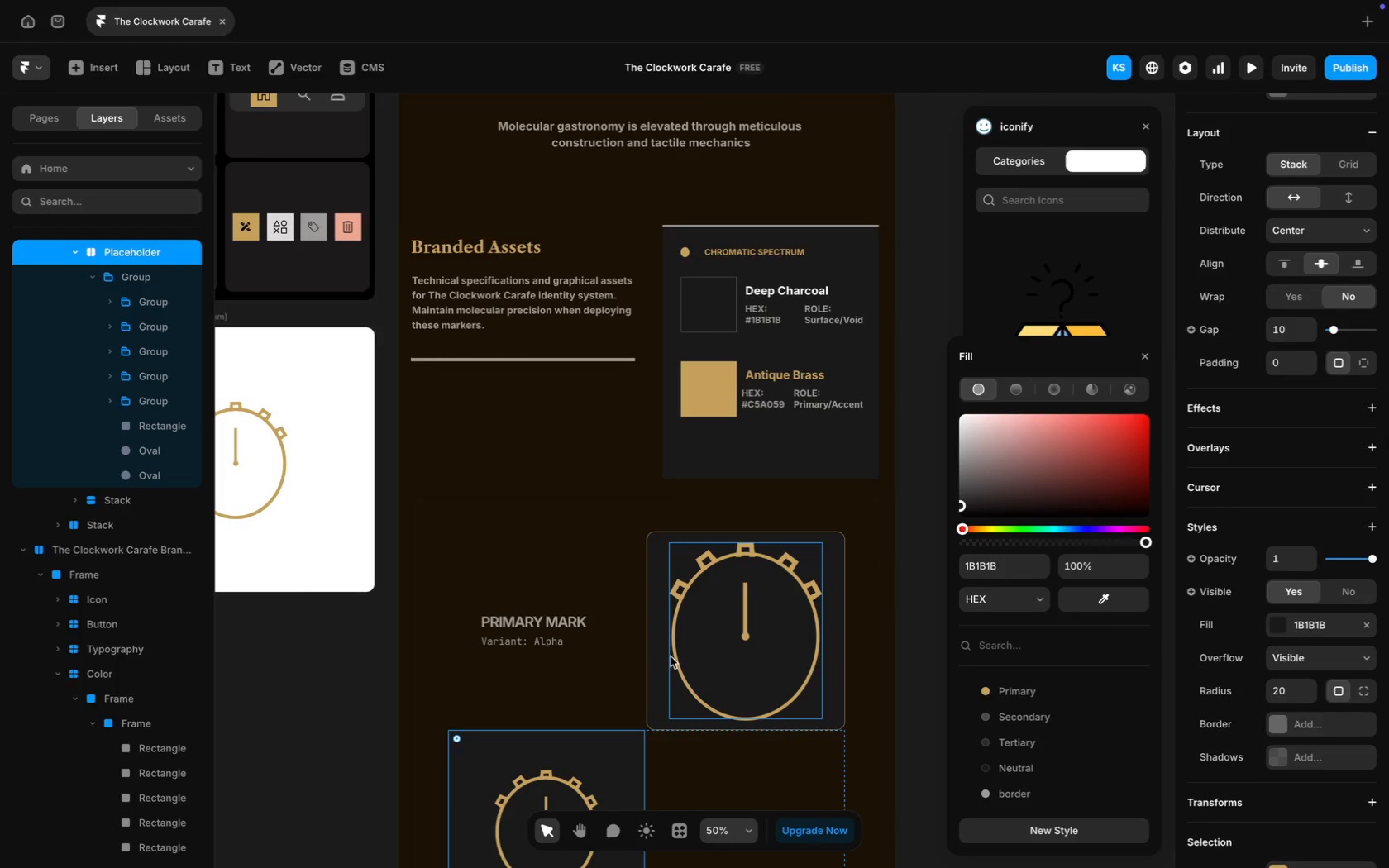 
scroll: coordinate [649, 681], scroll_direction: down, amount: 20.0
 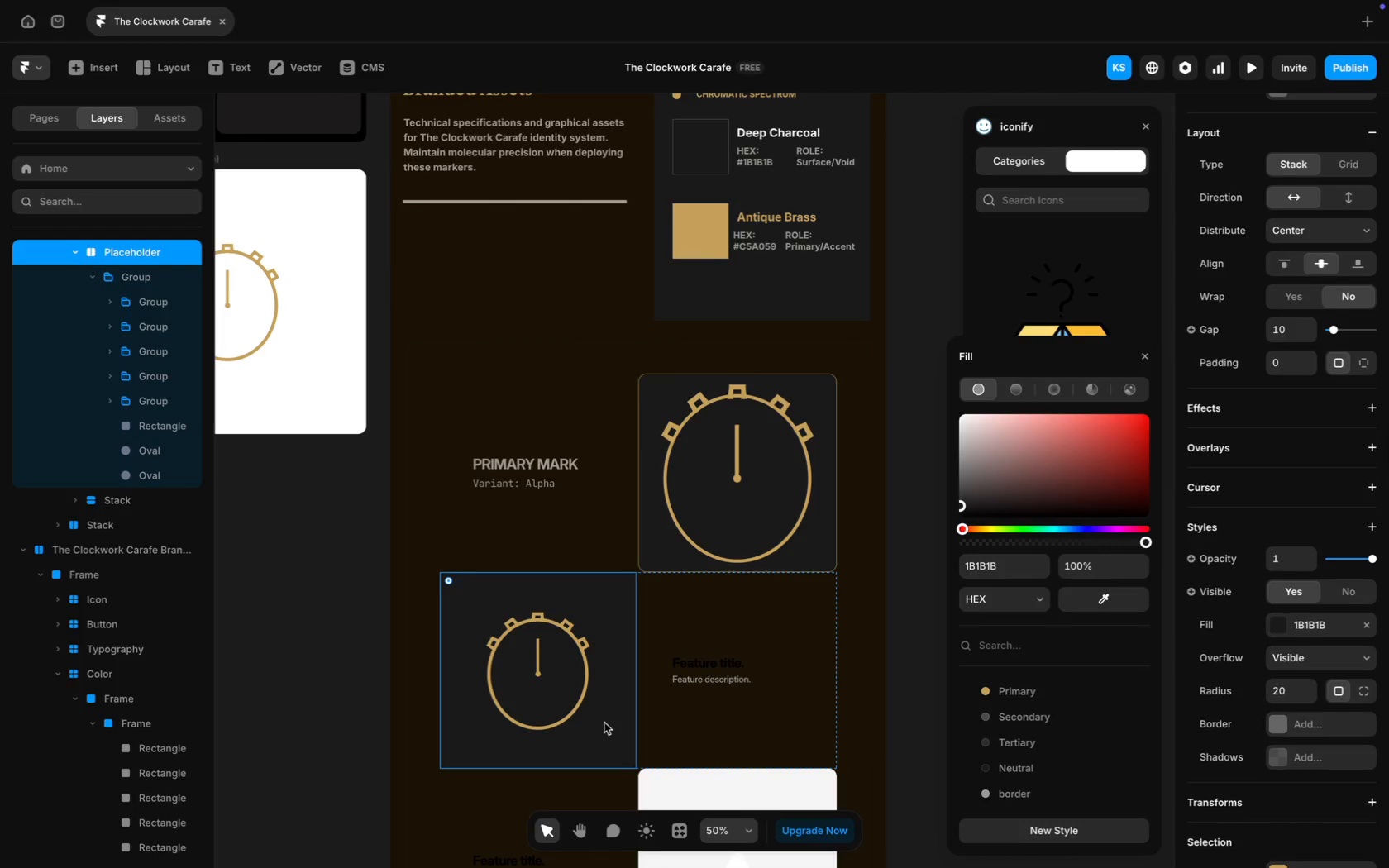 
left_click([607, 726])
 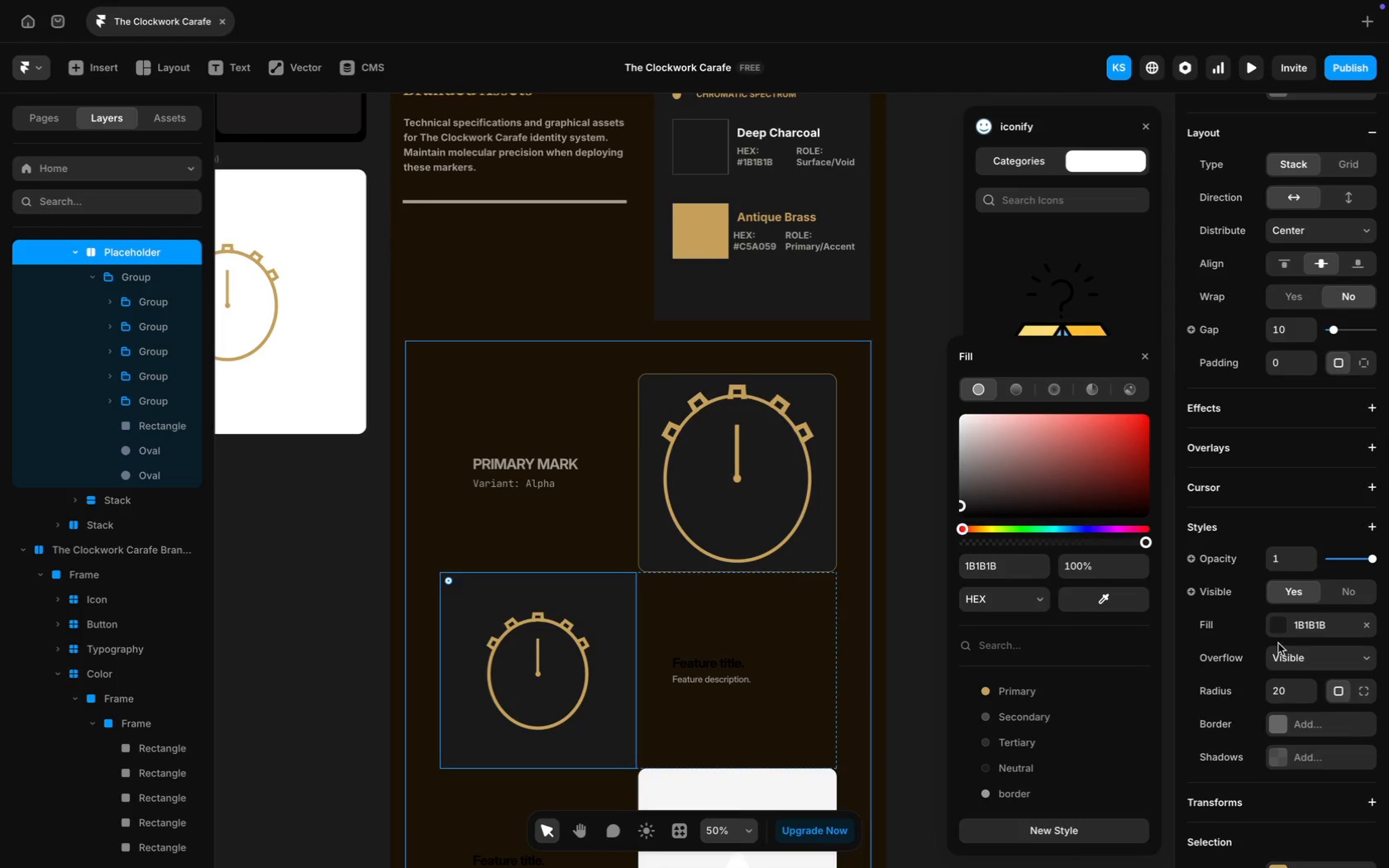 
scroll: coordinate [1278, 643], scroll_direction: down, amount: 23.0
 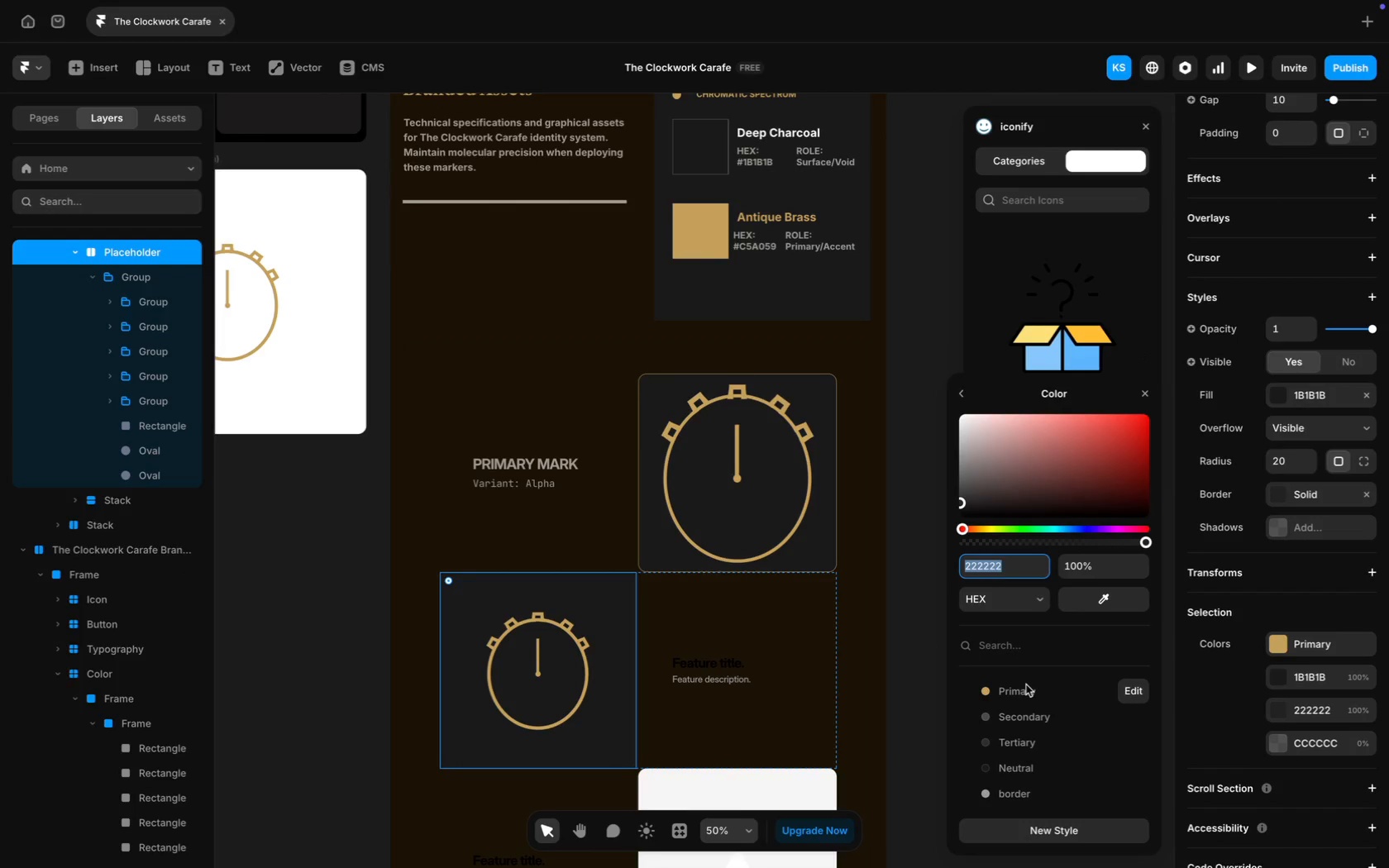 
wait(5.67)
 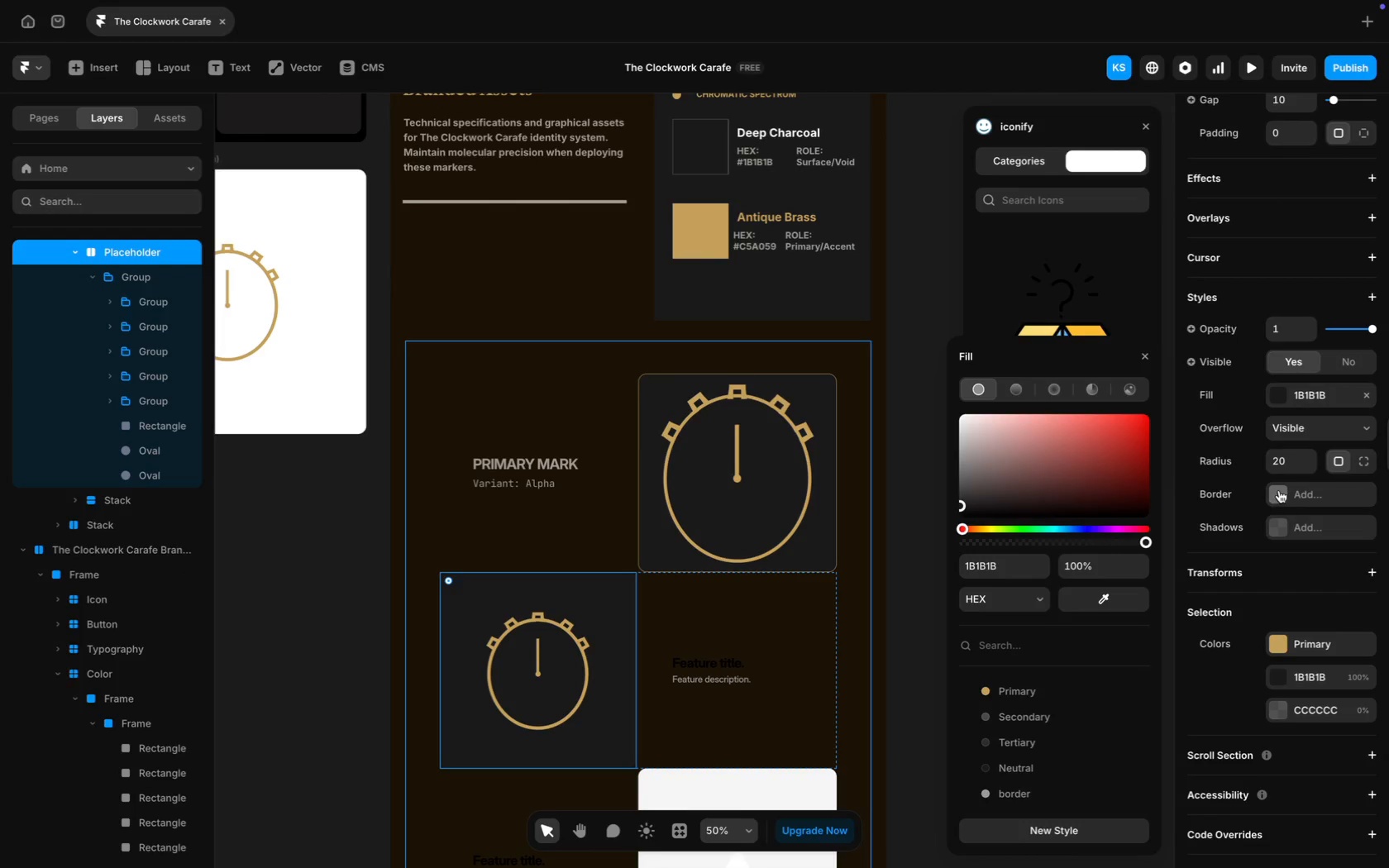 
scroll: coordinate [724, 661], scroll_direction: down, amount: 17.0
 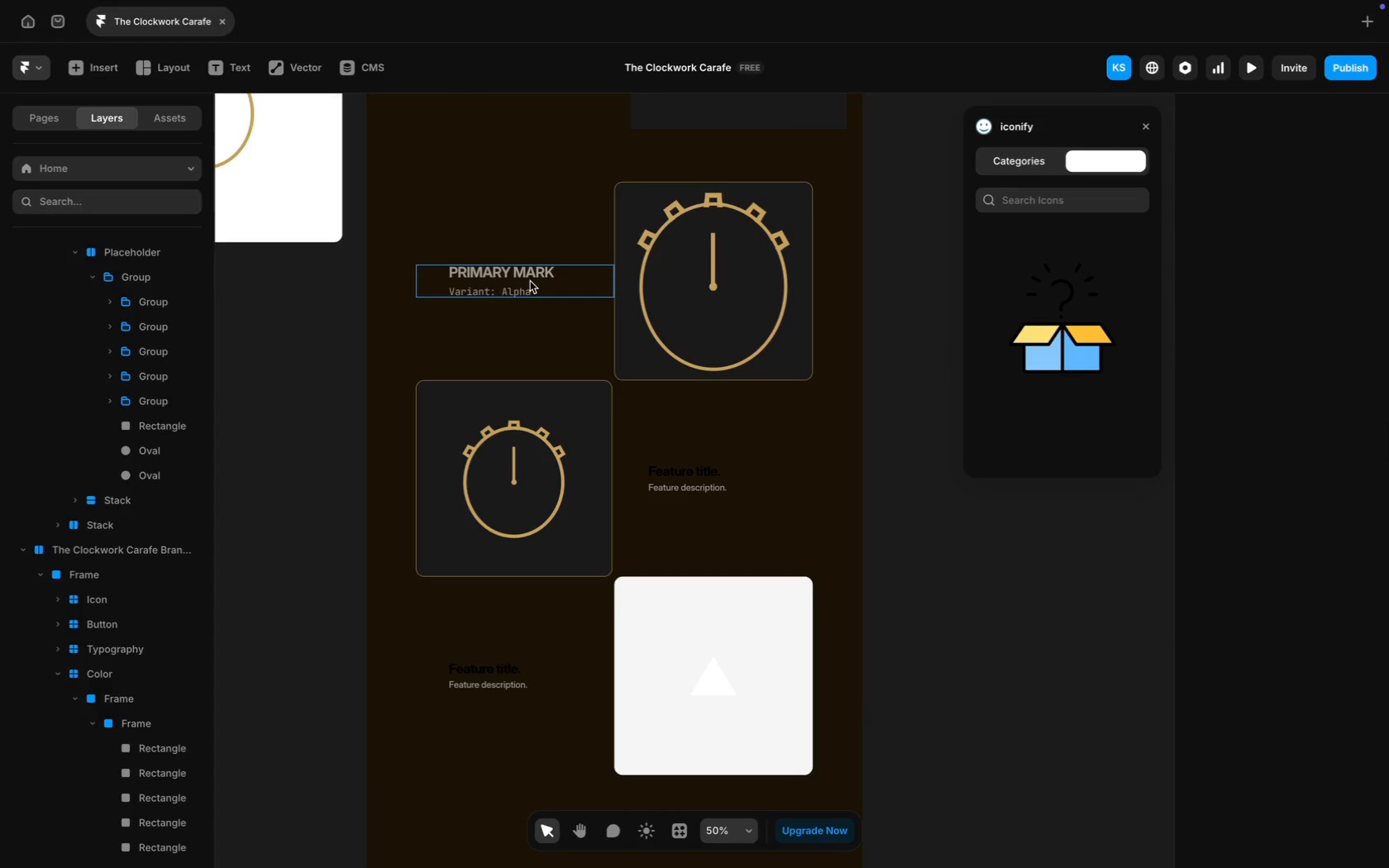 
left_click([546, 287])
 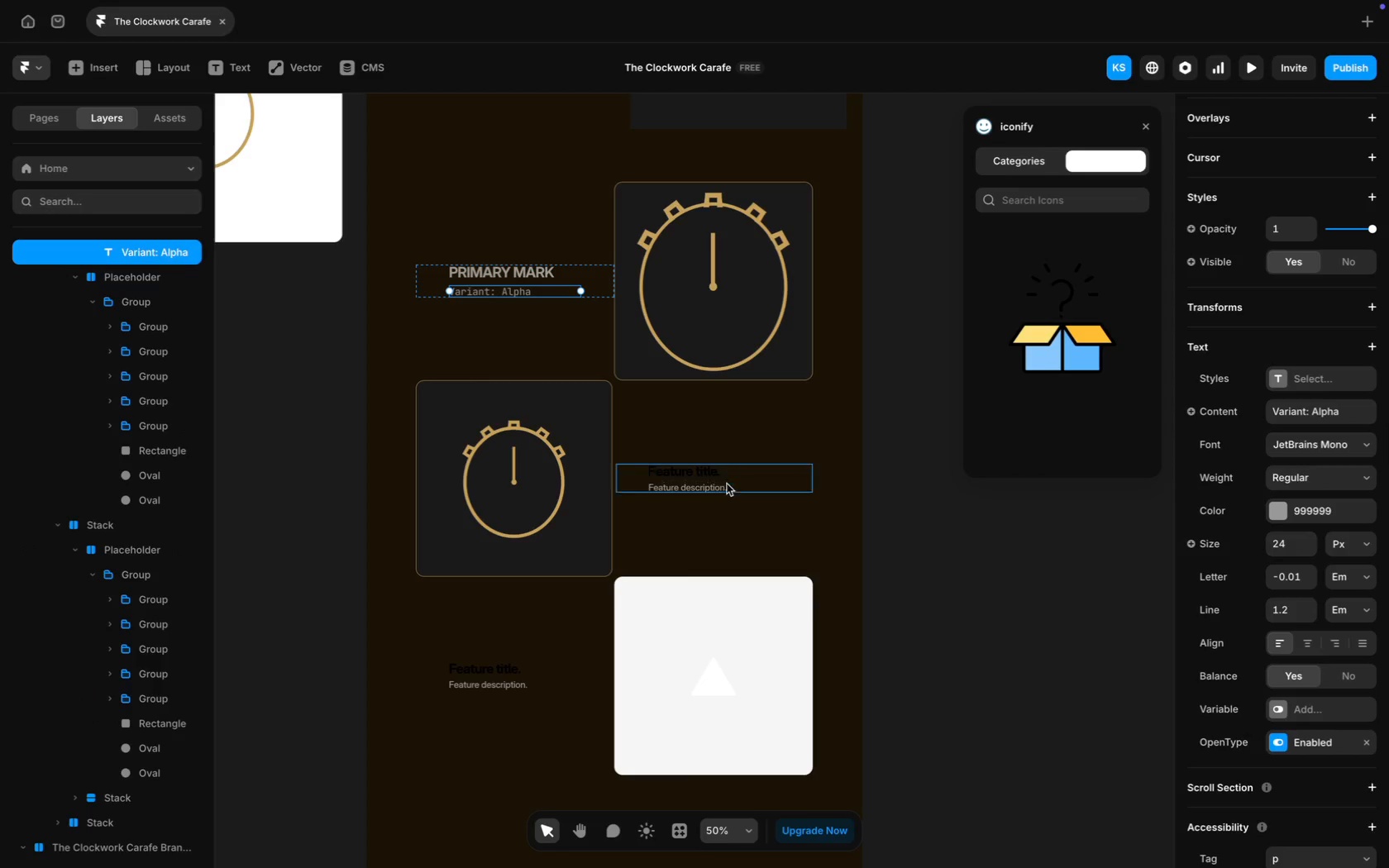 
left_click([728, 484])
 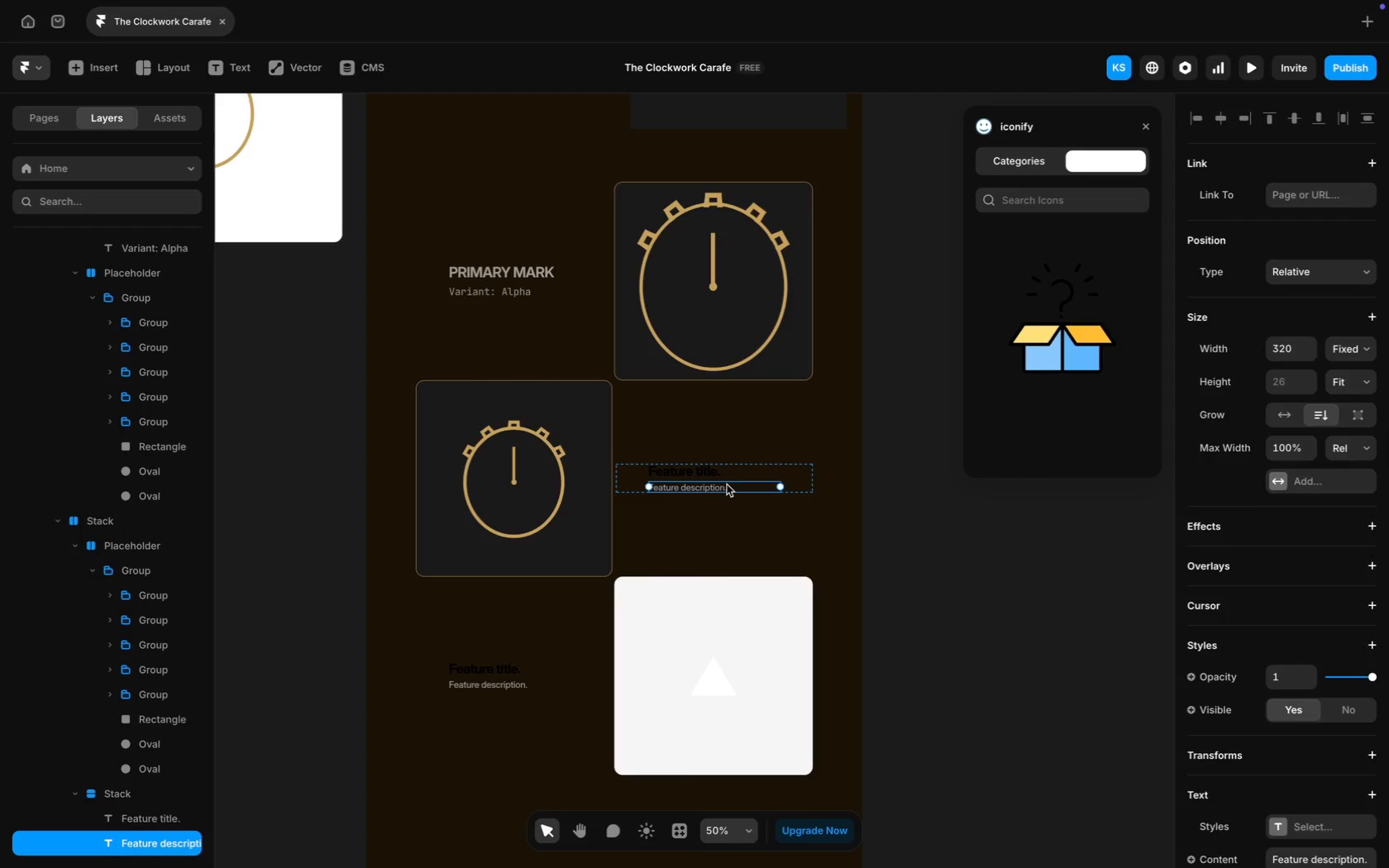 
hold_key(key=ShiftLeft, duration=0.59)
left_click([704, 470])
 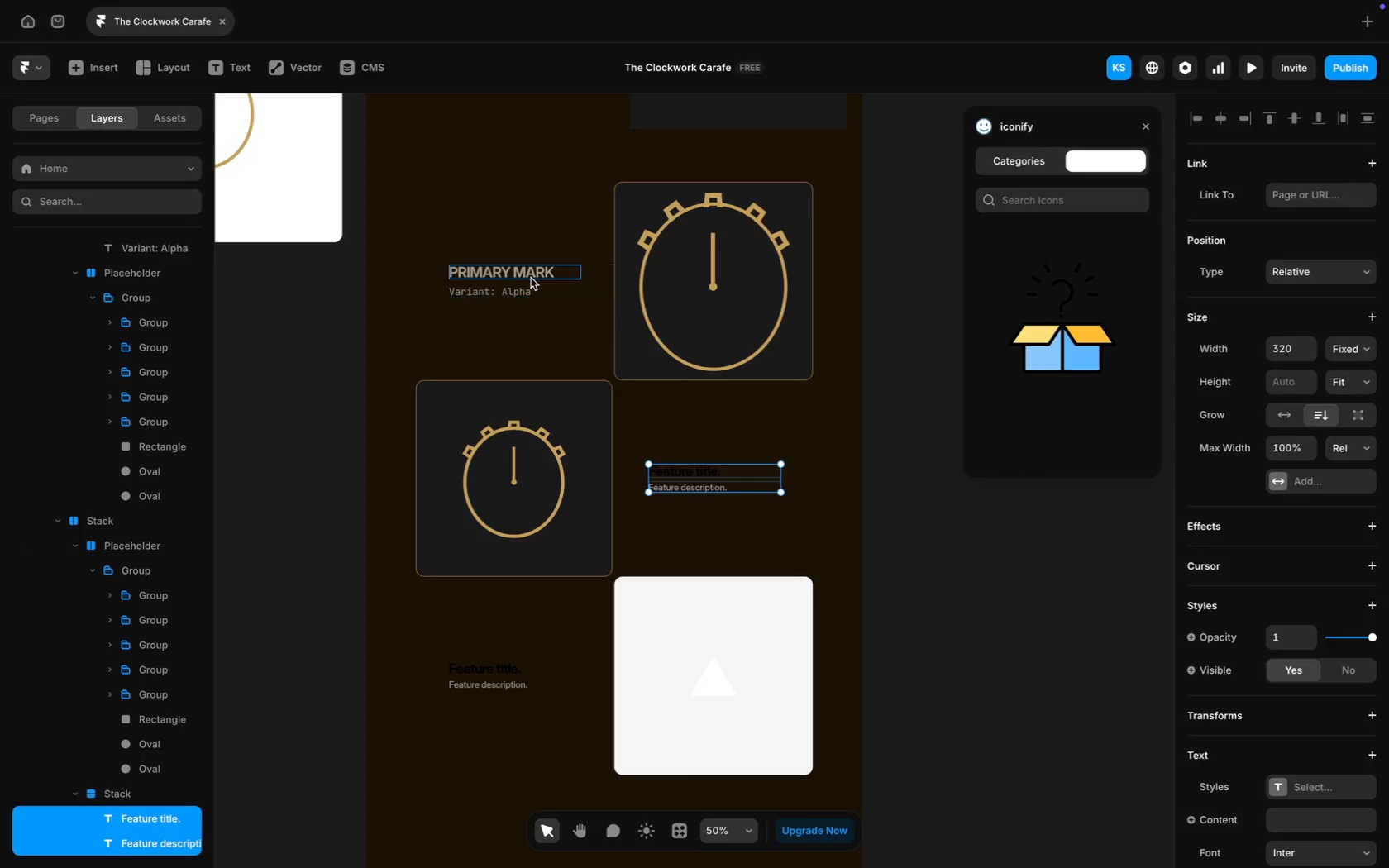 
wait(6.51)
 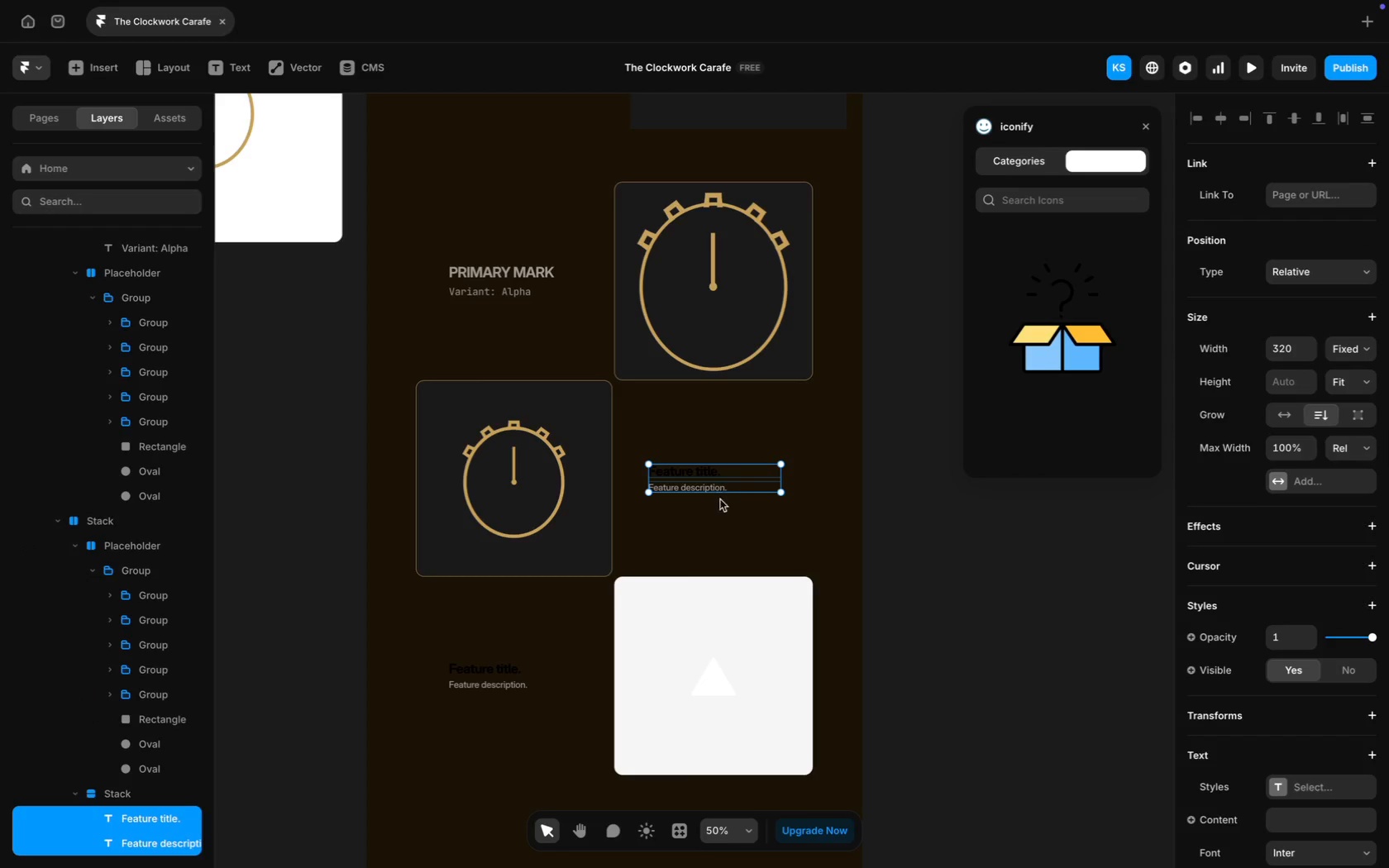 
scroll: coordinate [1278, 647], scroll_direction: down, amount: 29.0
 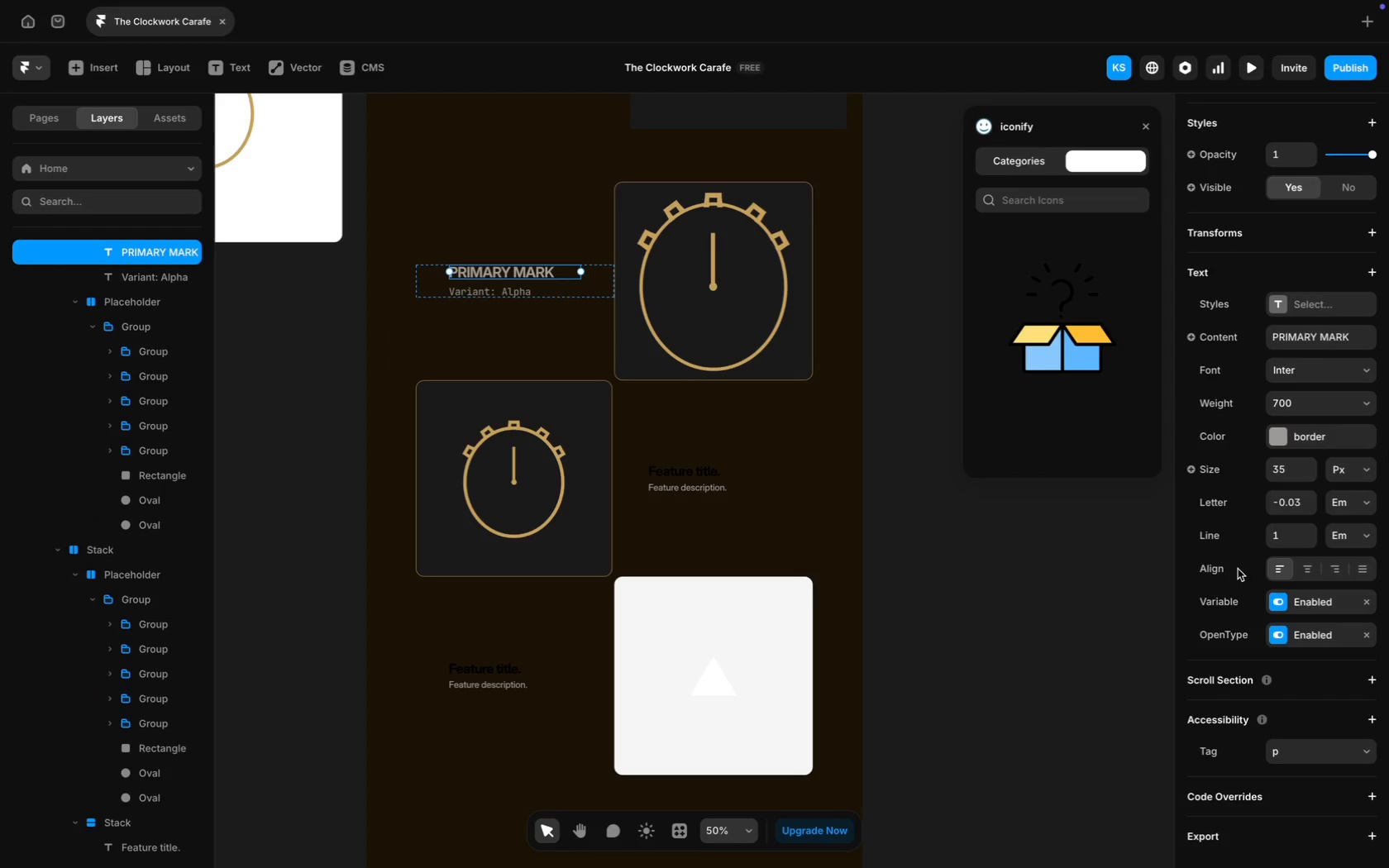 
scroll: coordinate [1238, 569], scroll_direction: up, amount: 8.0
 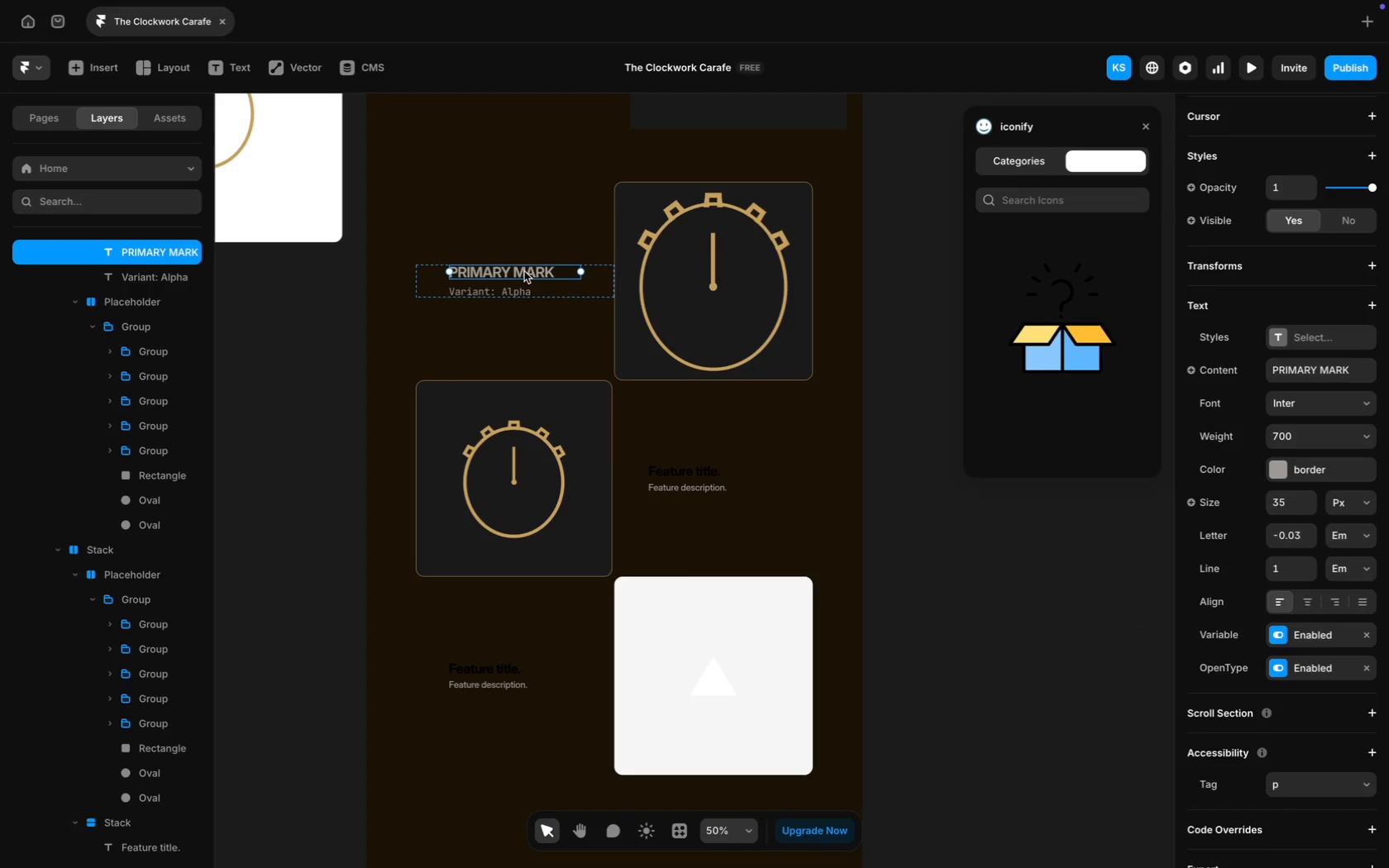 
wait(14.91)
 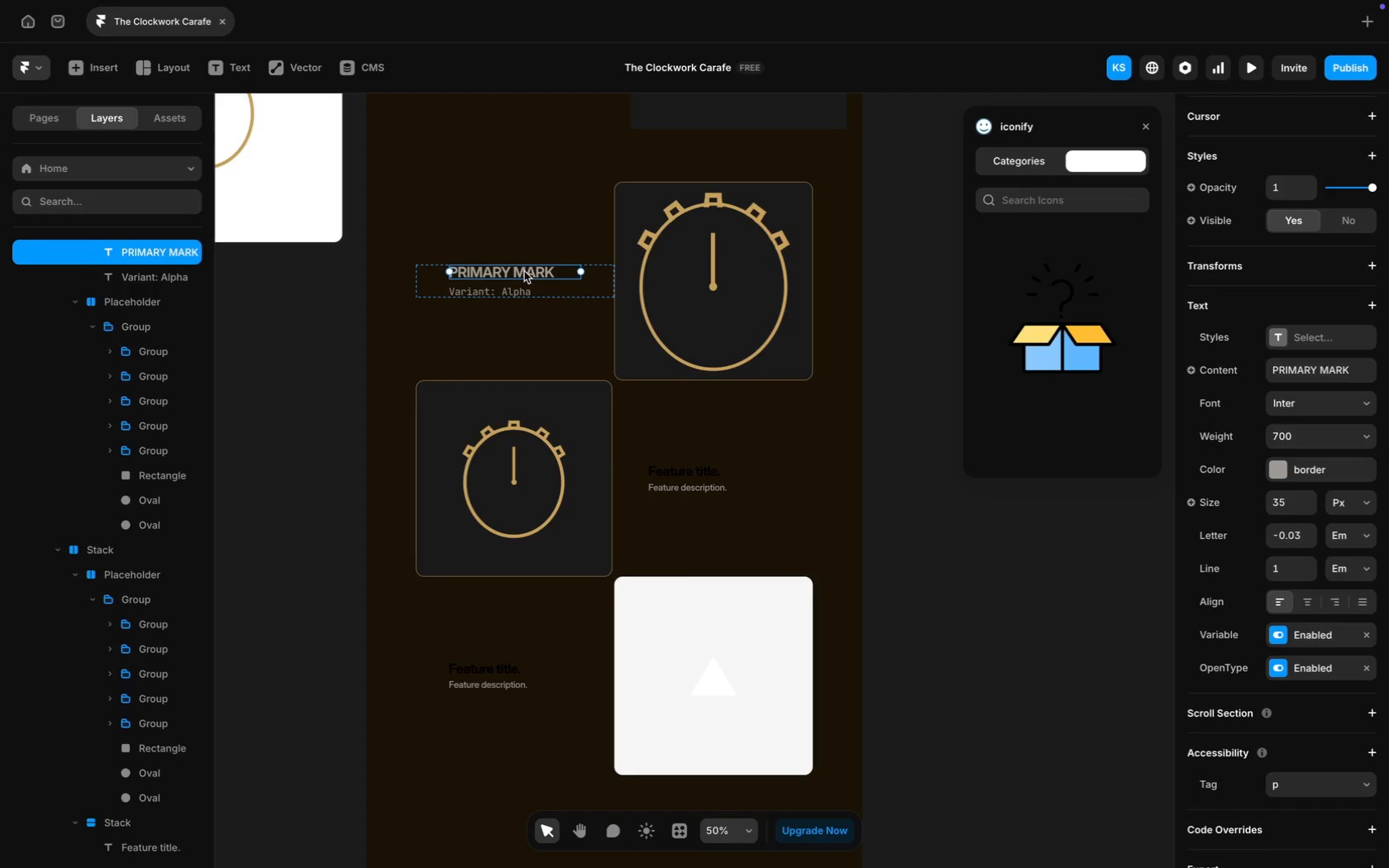 
double_click([678, 470])
 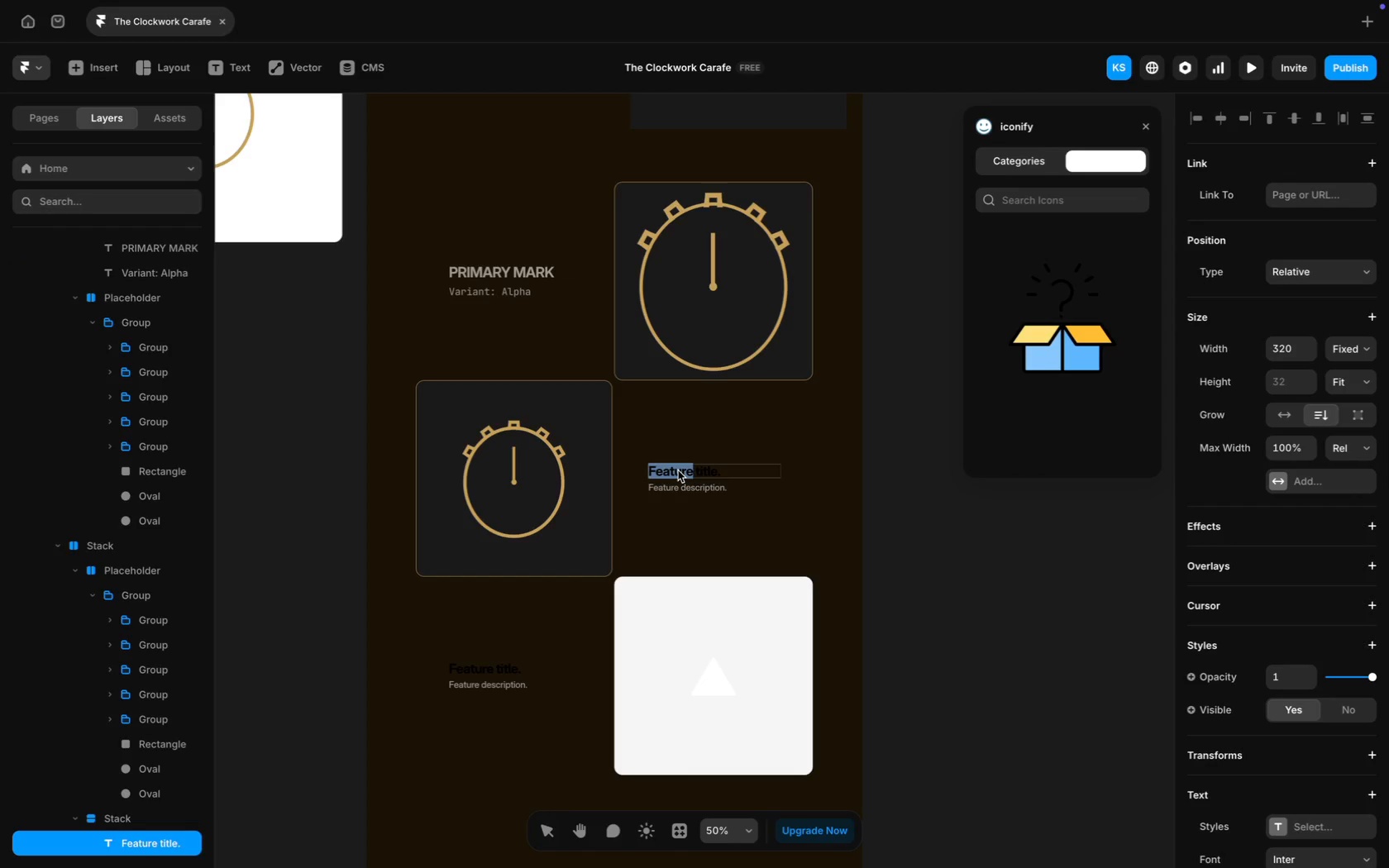 
key(Meta+A)
 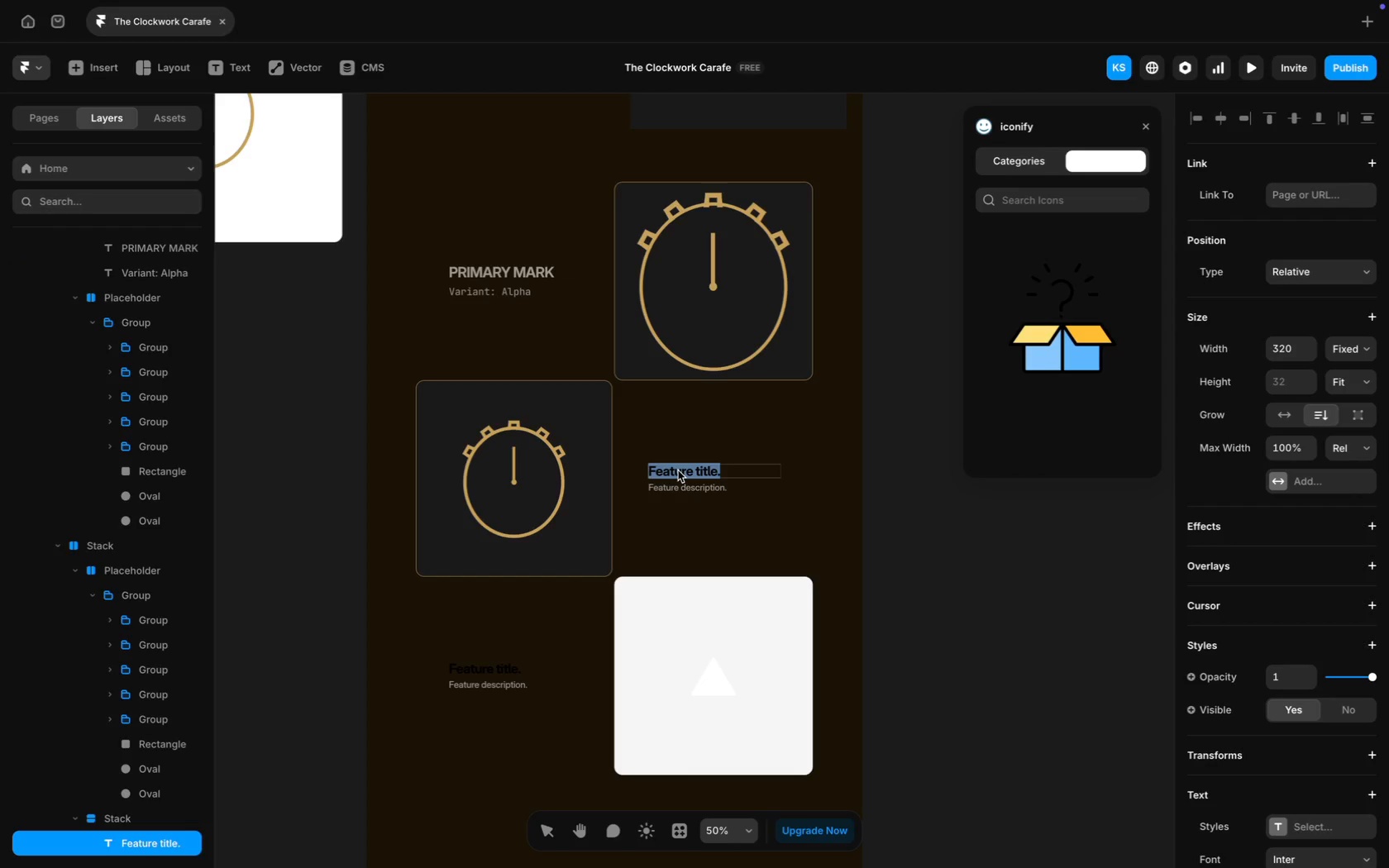 
type(Se)
key(Backspace)
type(ECONDARY MARK)
 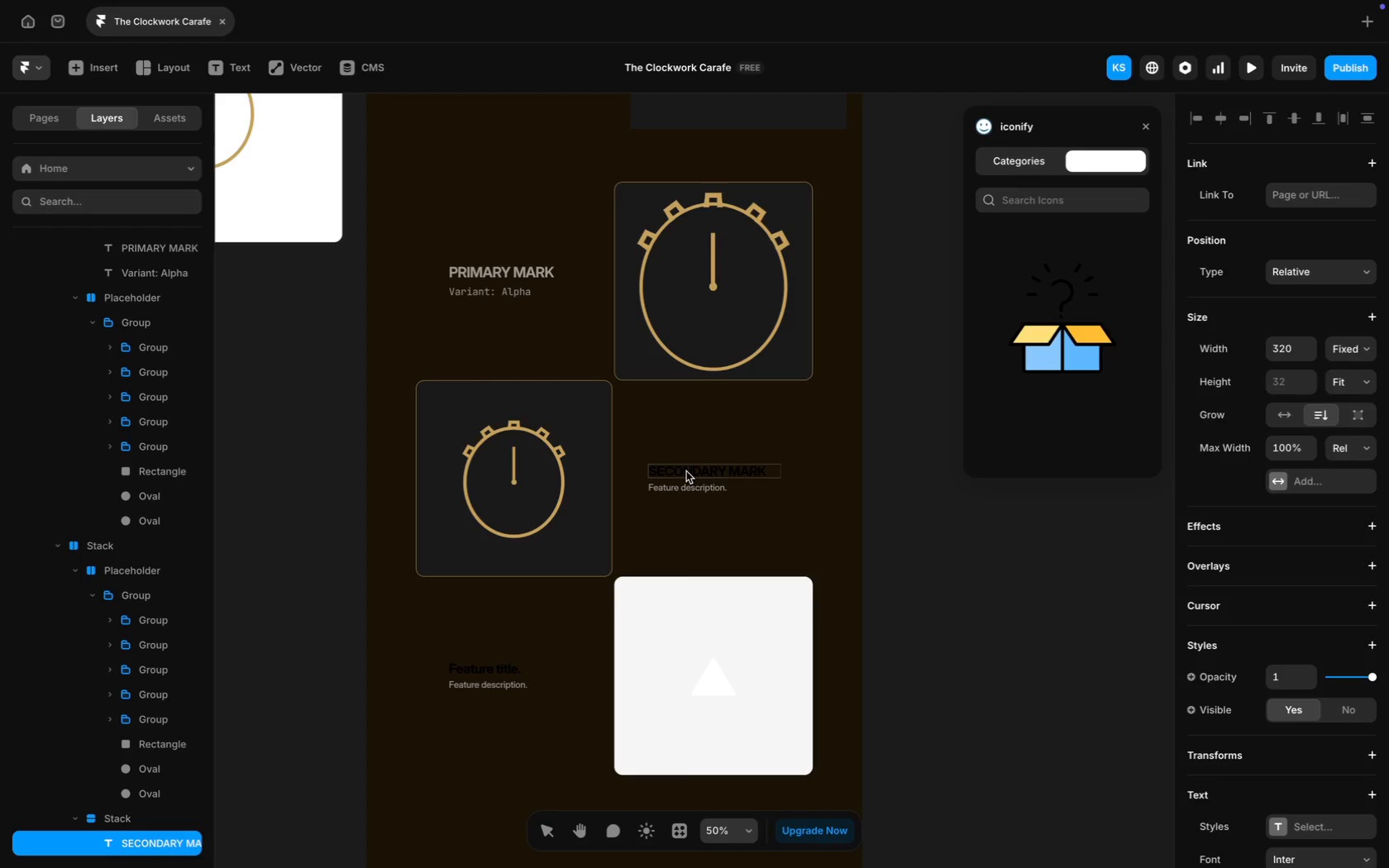 
key(Meta+A)
 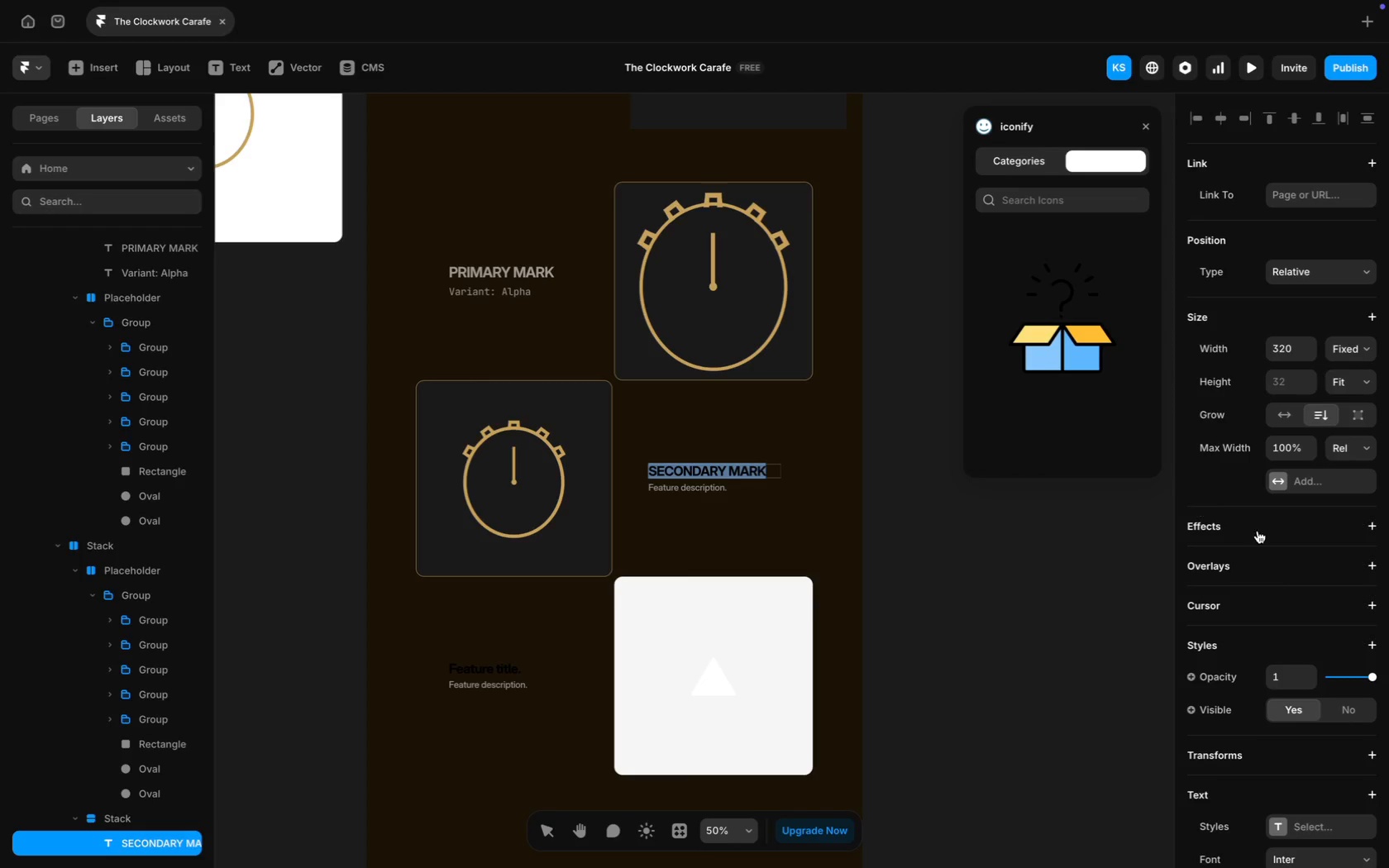 
scroll: coordinate [1292, 715], scroll_direction: down, amount: 56.0
 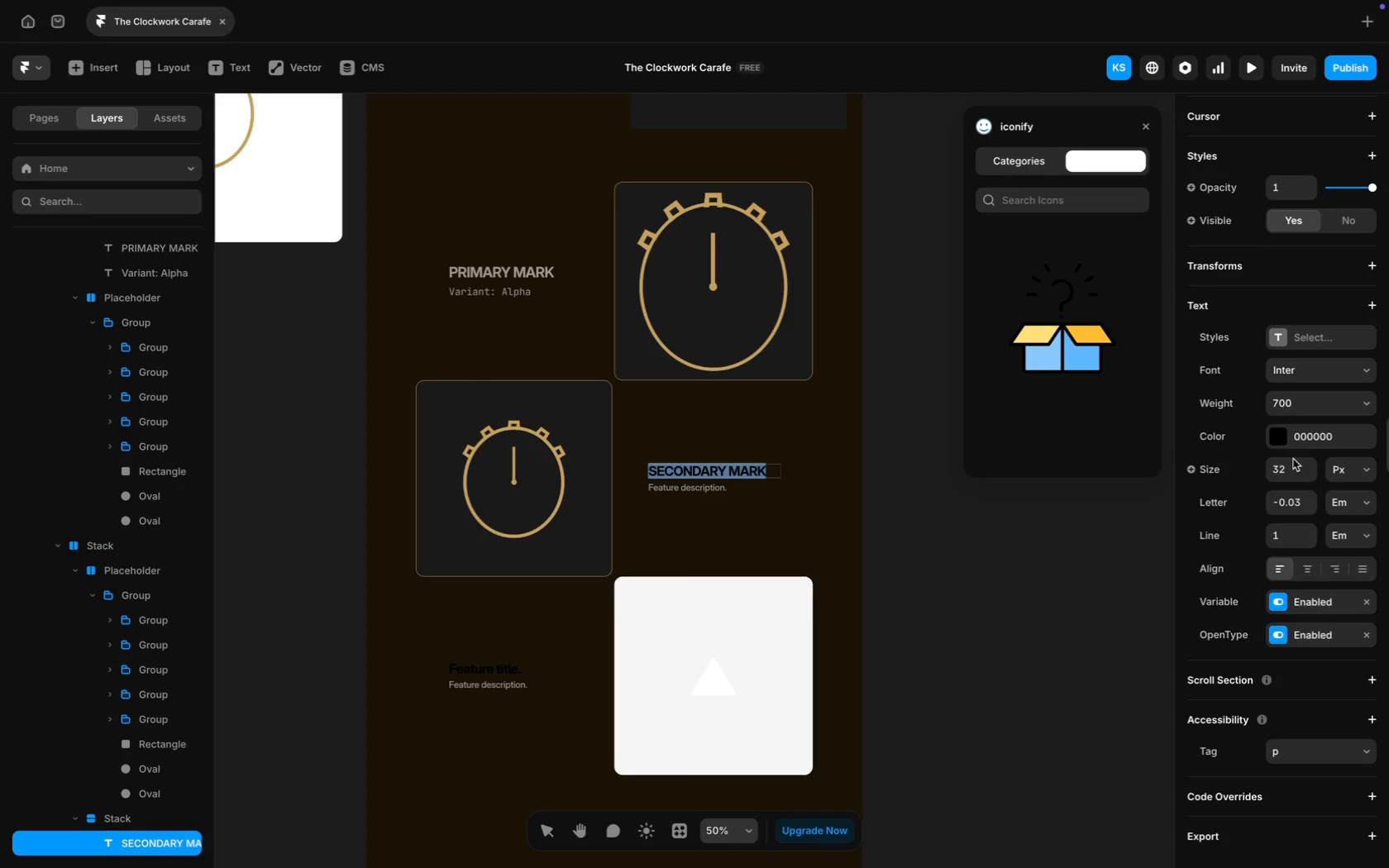 
left_click([1287, 465])
 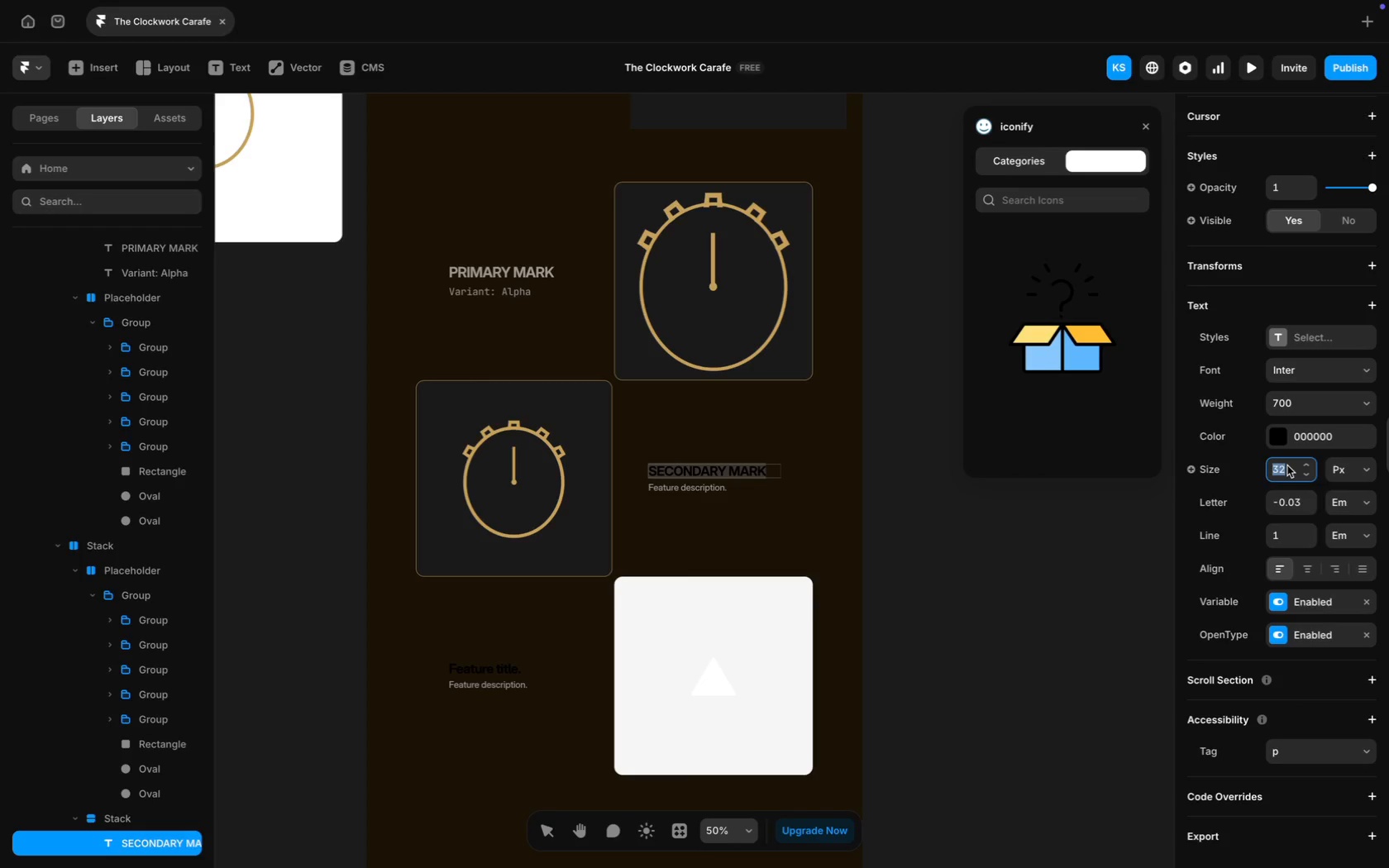 
type(35)
 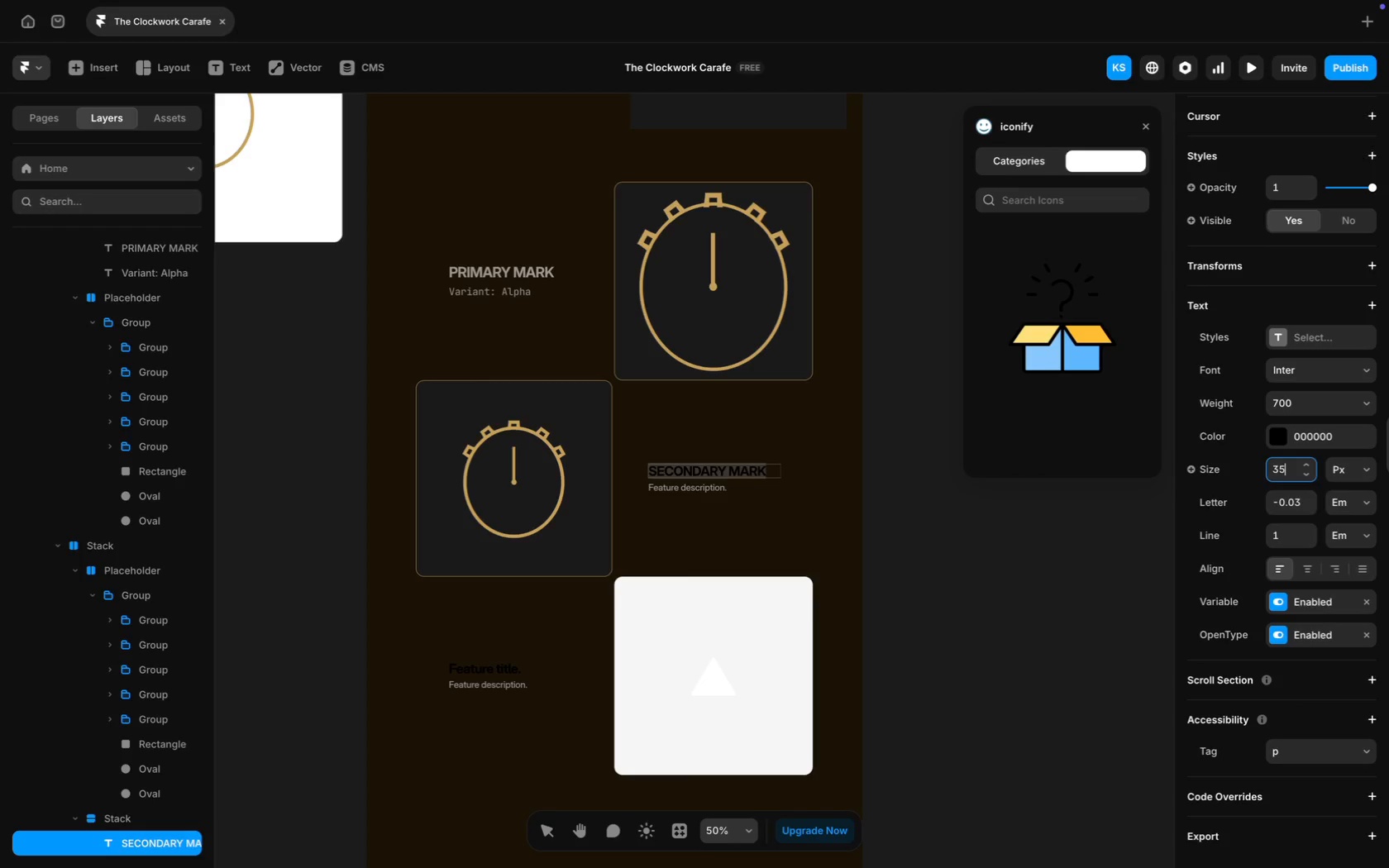 
key(Enter)
 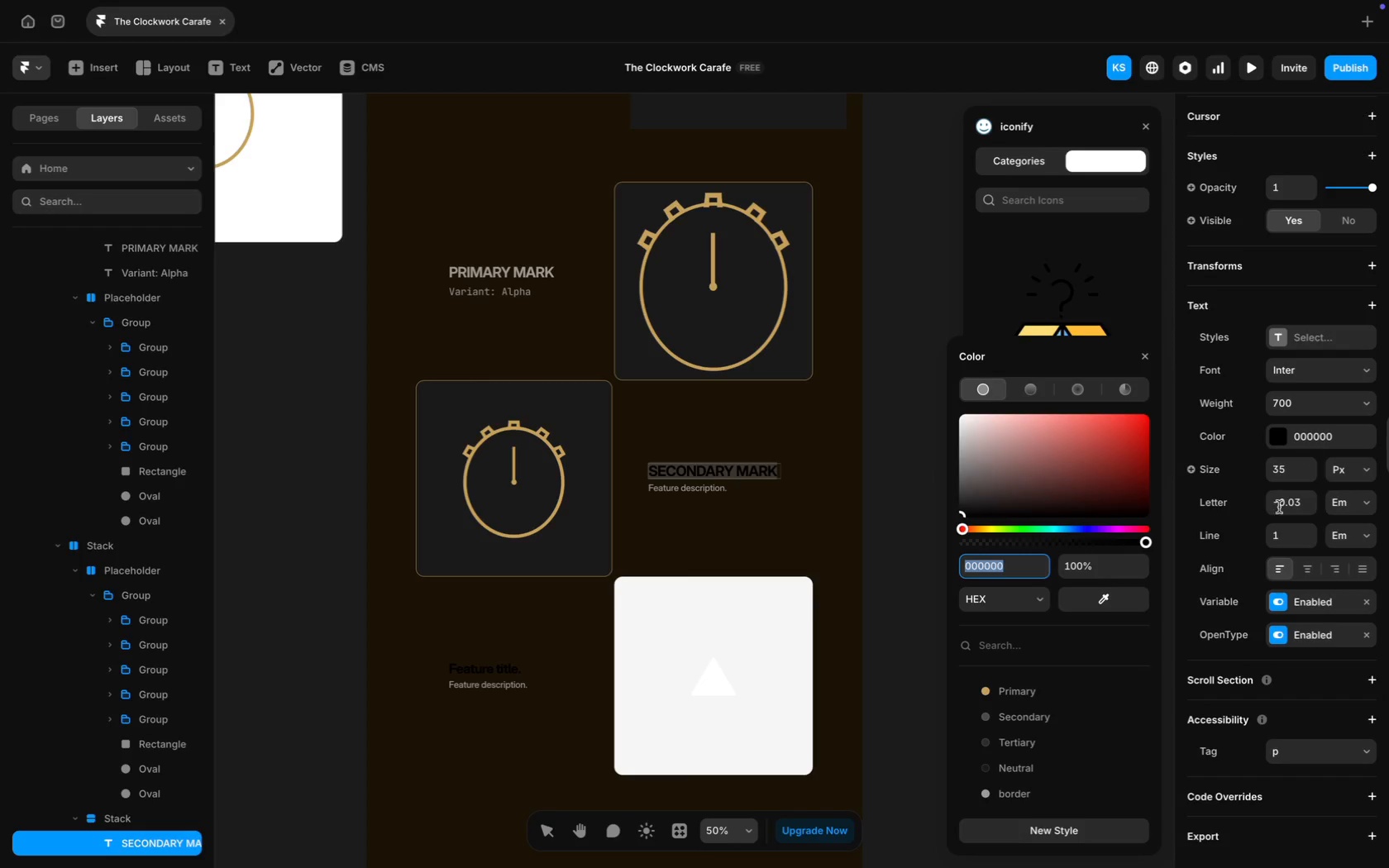 
left_click([1014, 791])
 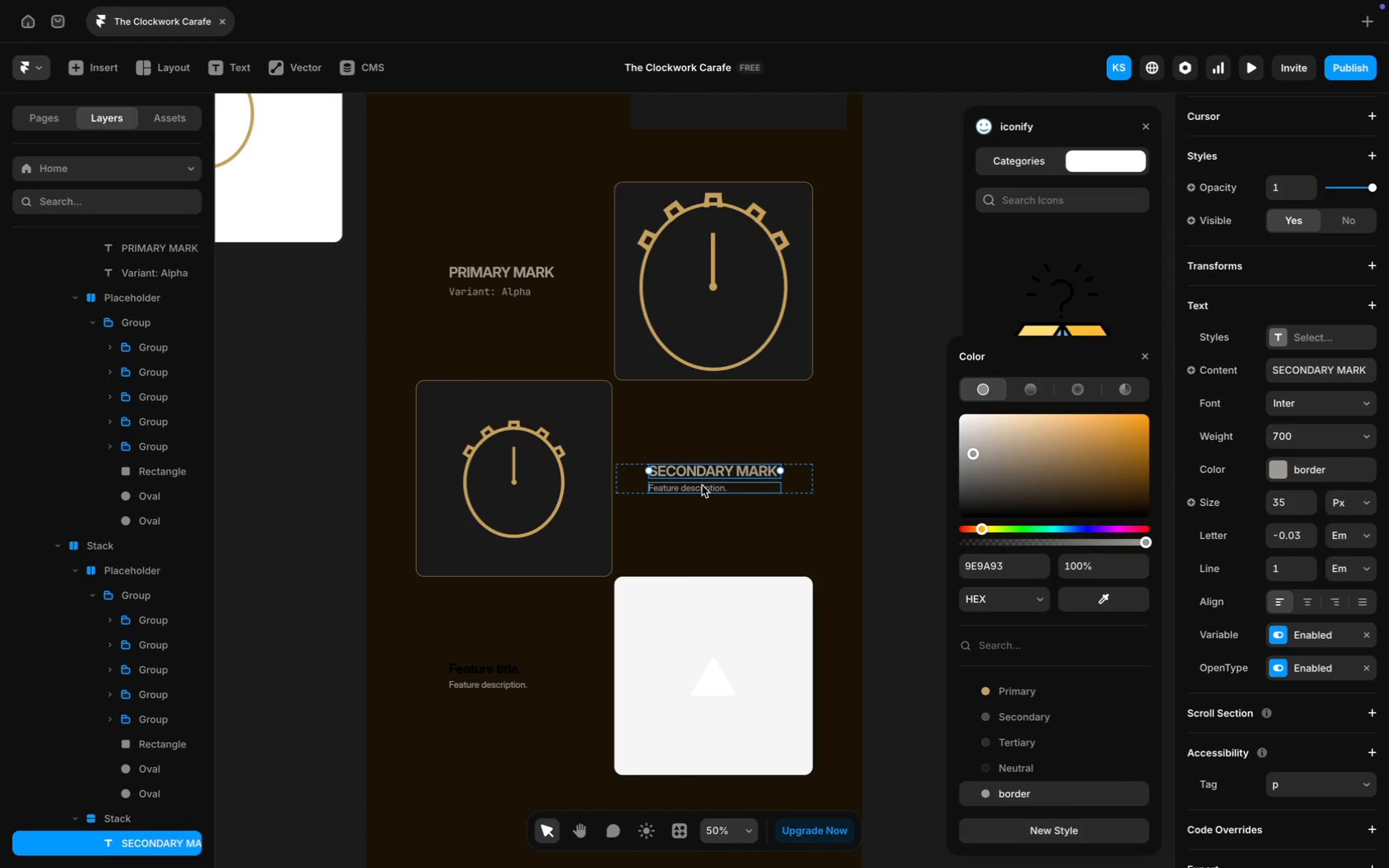 
double_click([719, 488])
 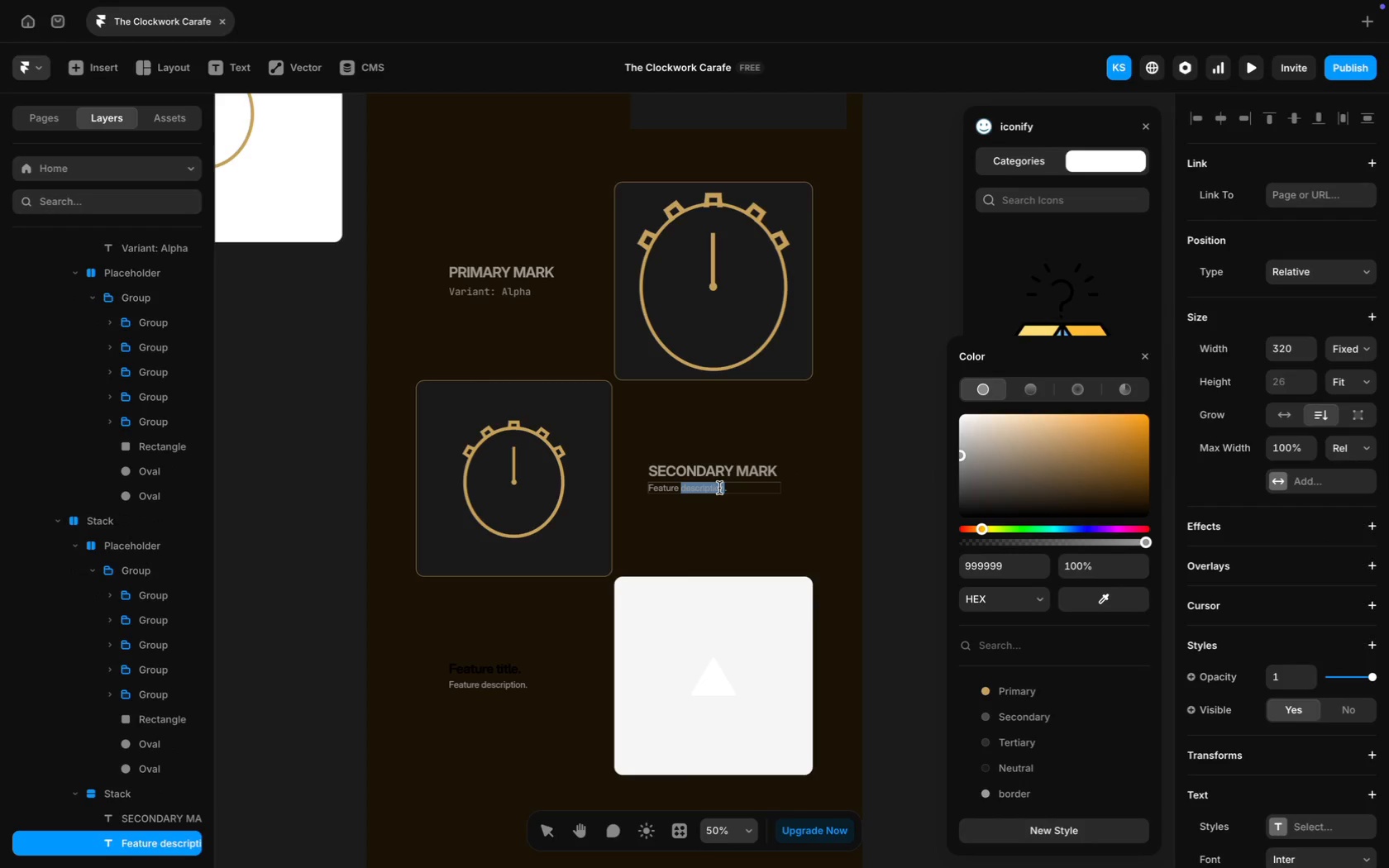 
key(Meta+A)
 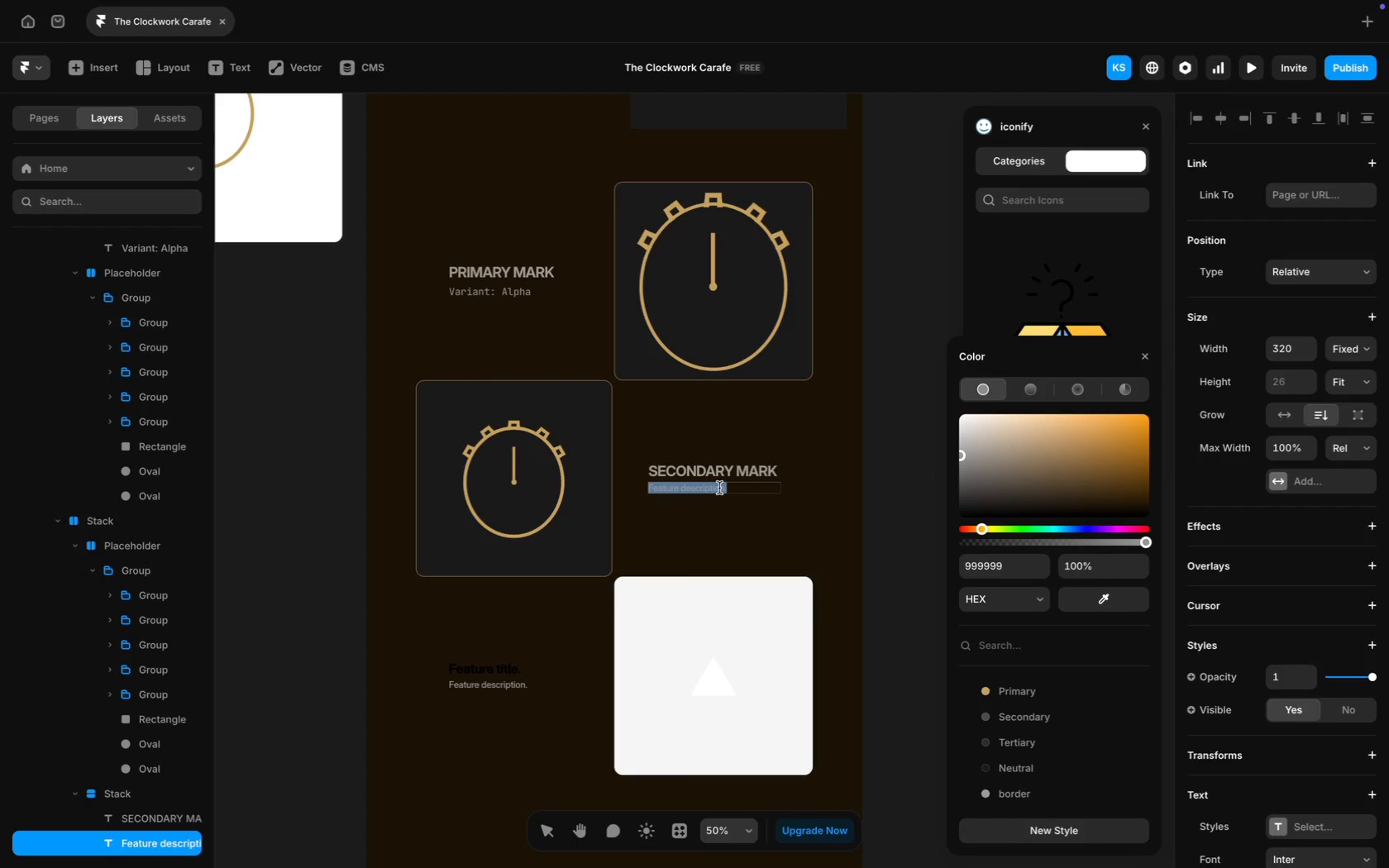 
type(Variant: Bet)
 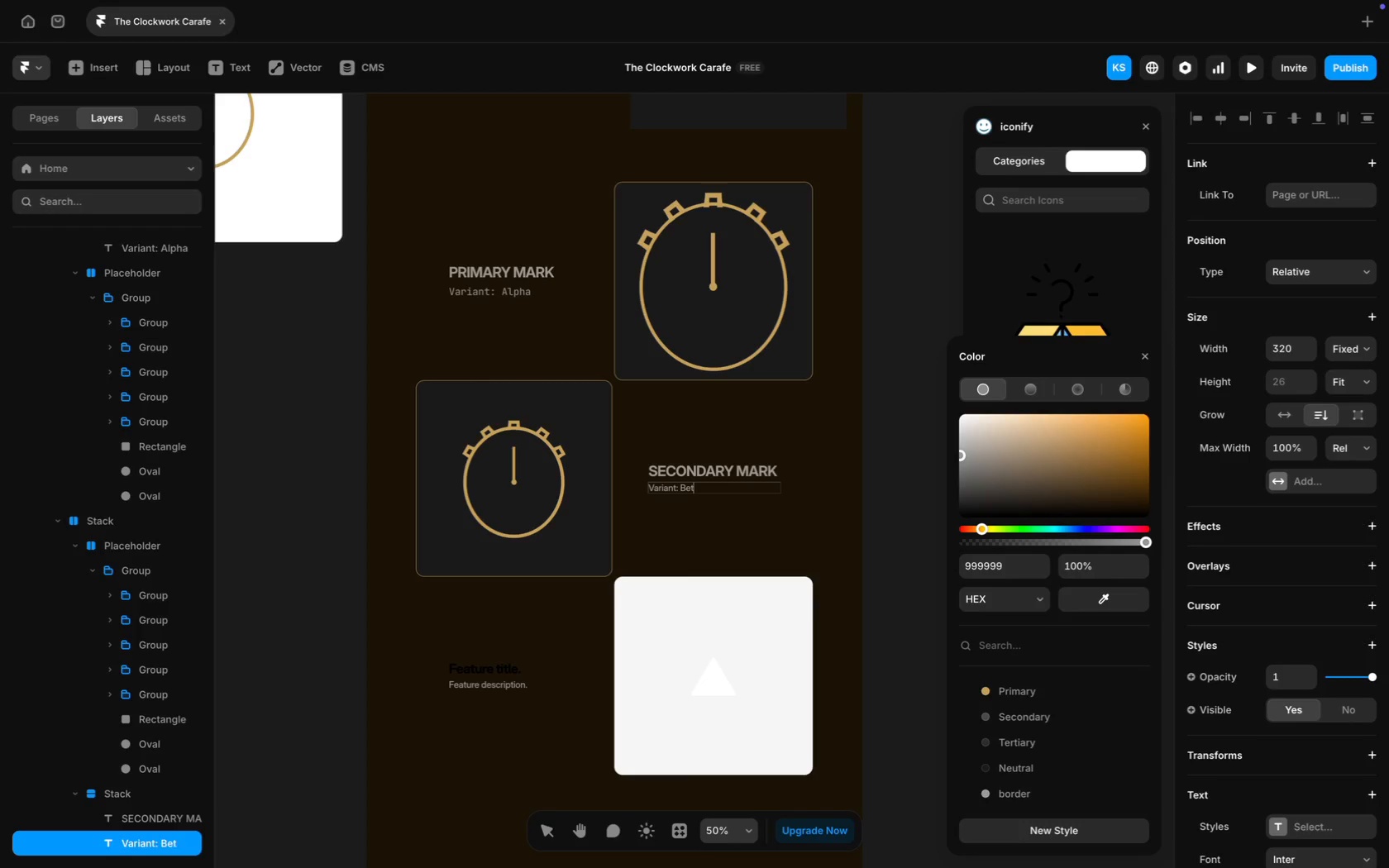 
key(A)
 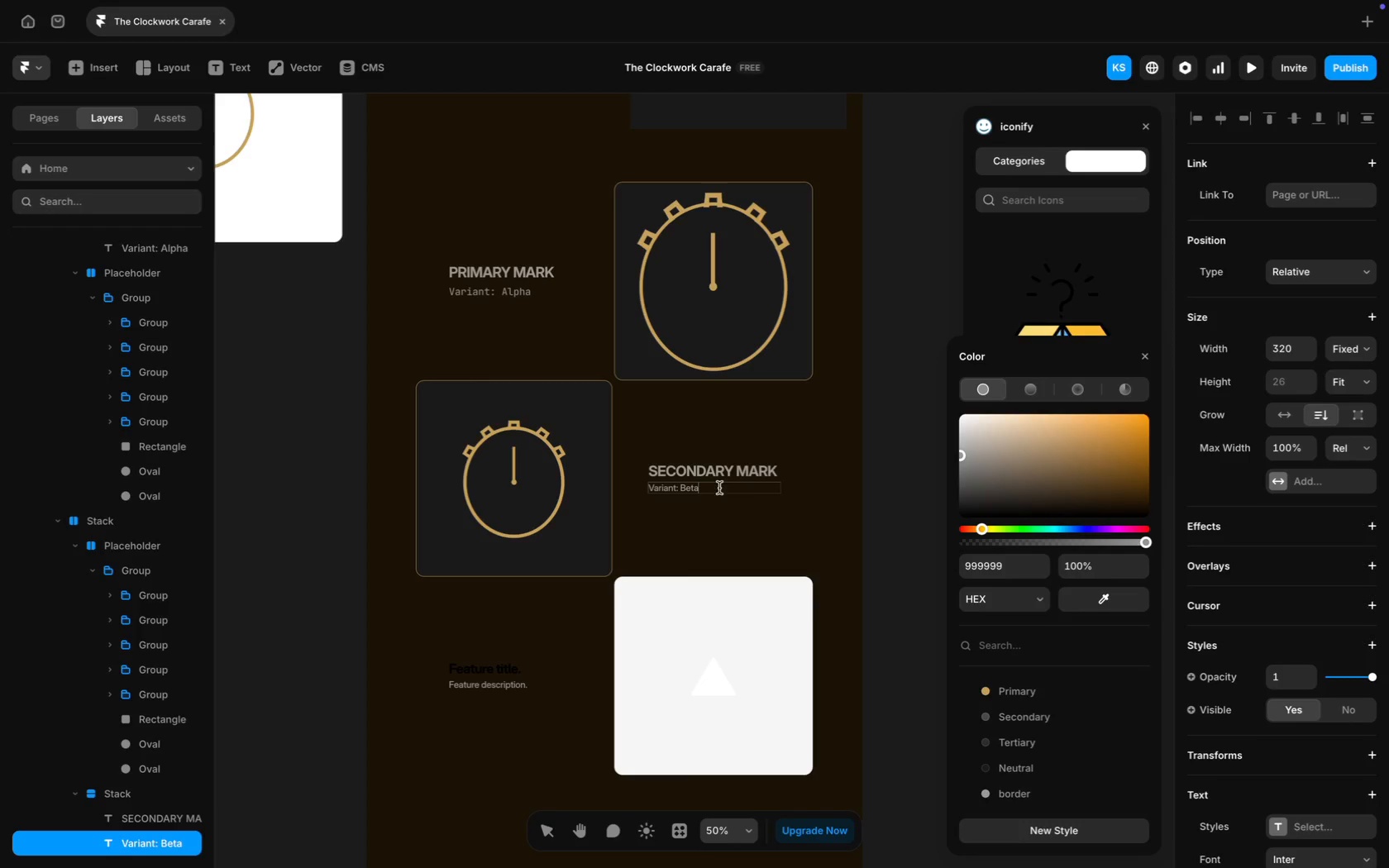 
key(Meta+A)
 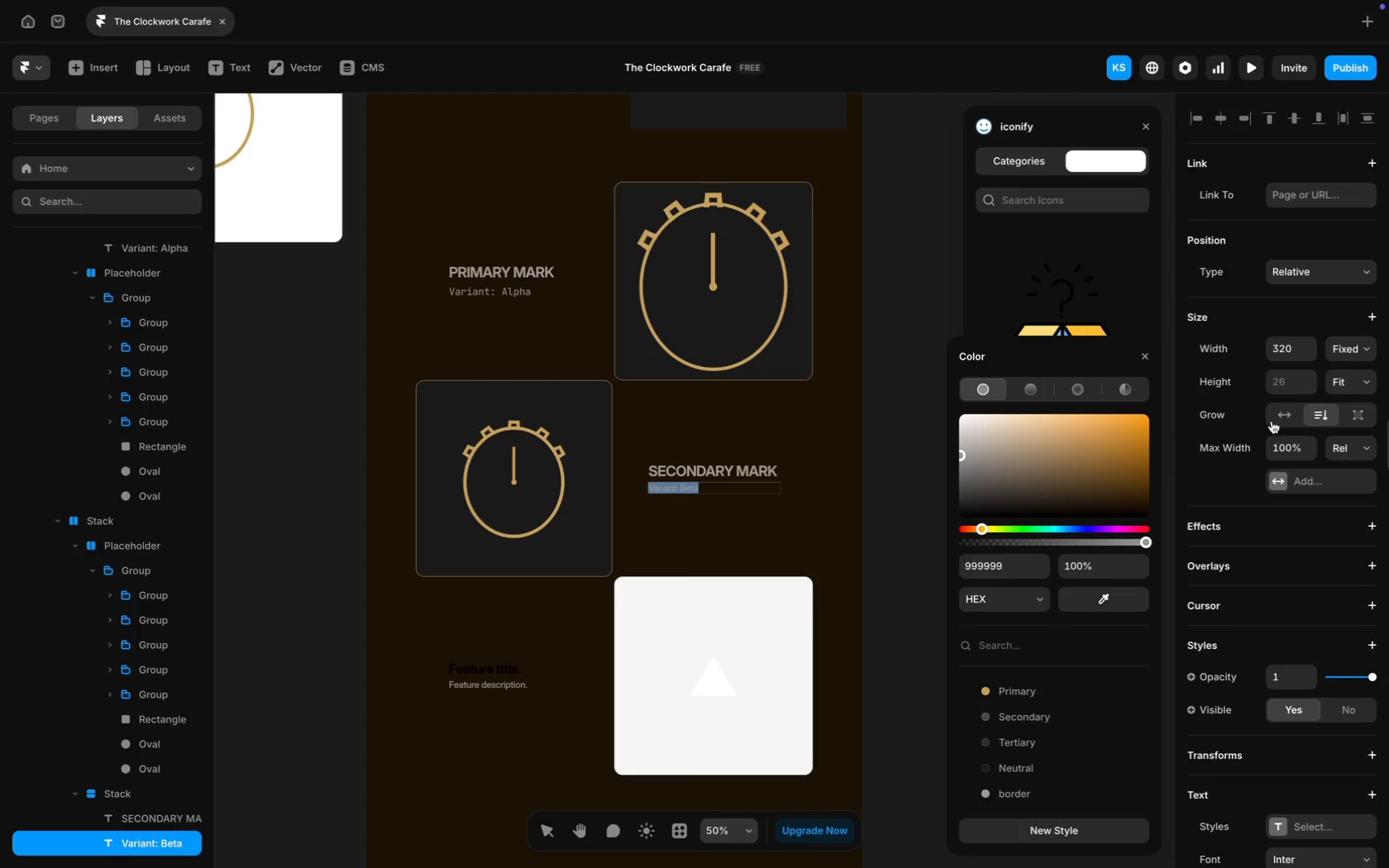 
key(CapsLock)
 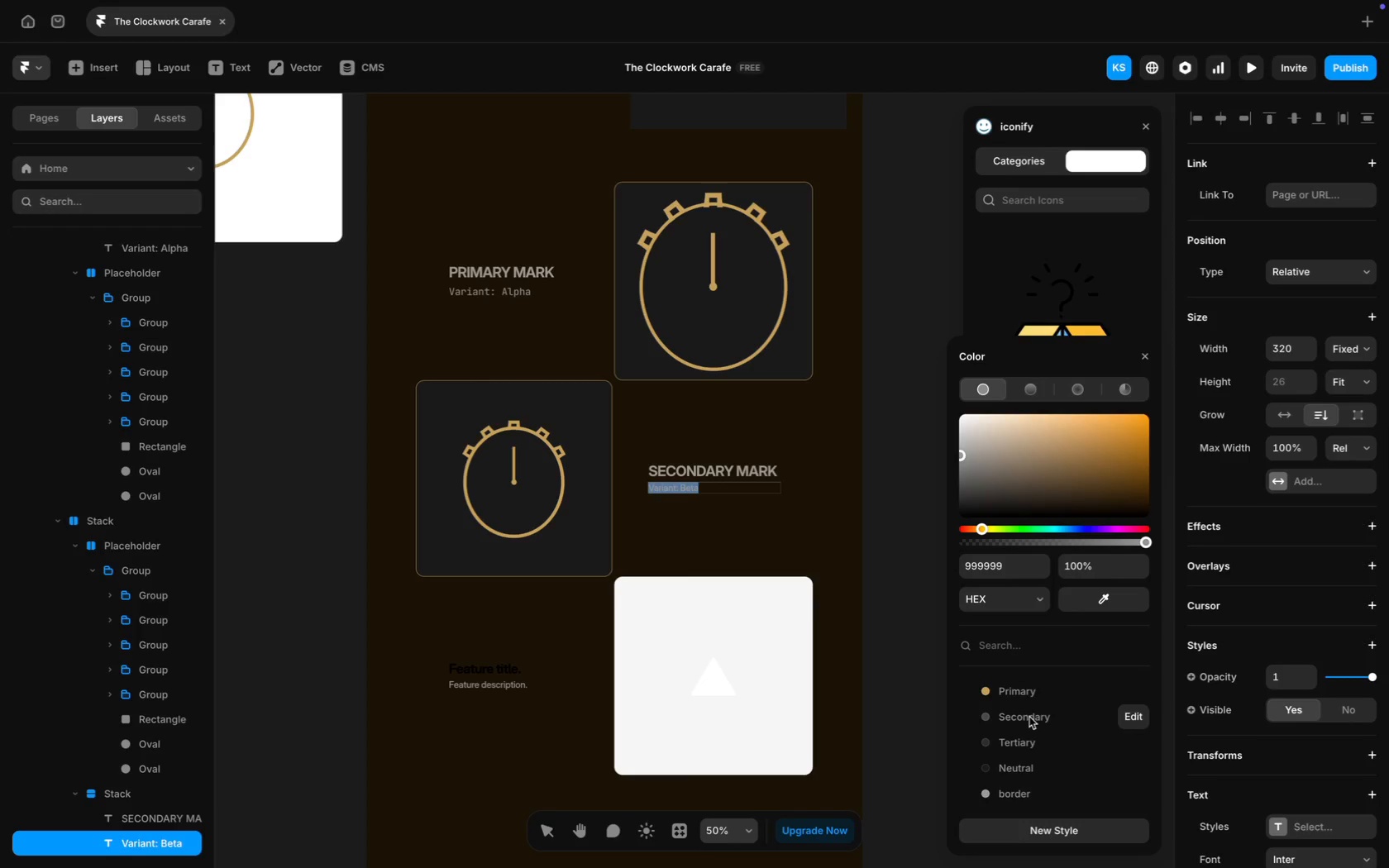 
wait(9.38)
 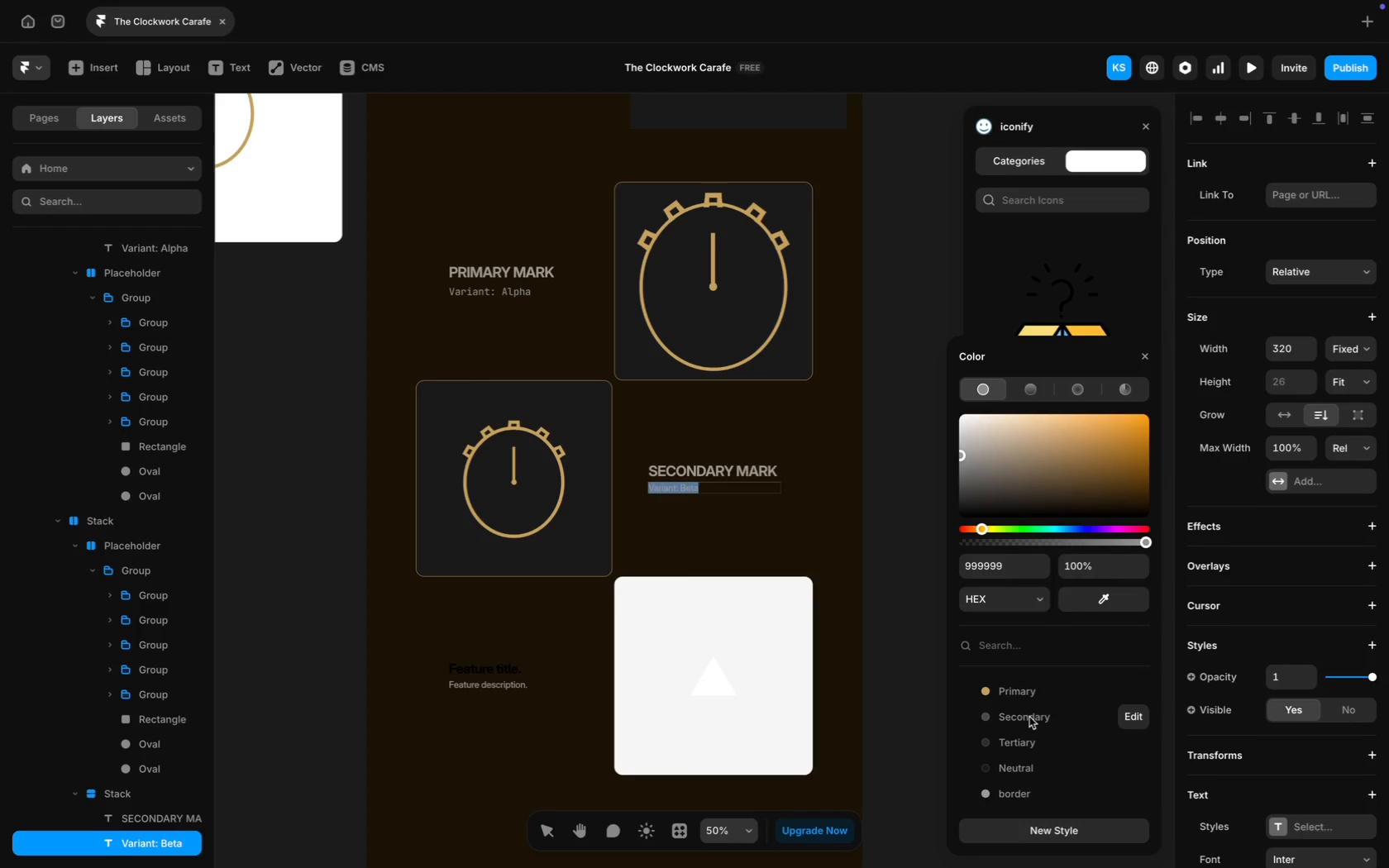 
left_click([1009, 794])
 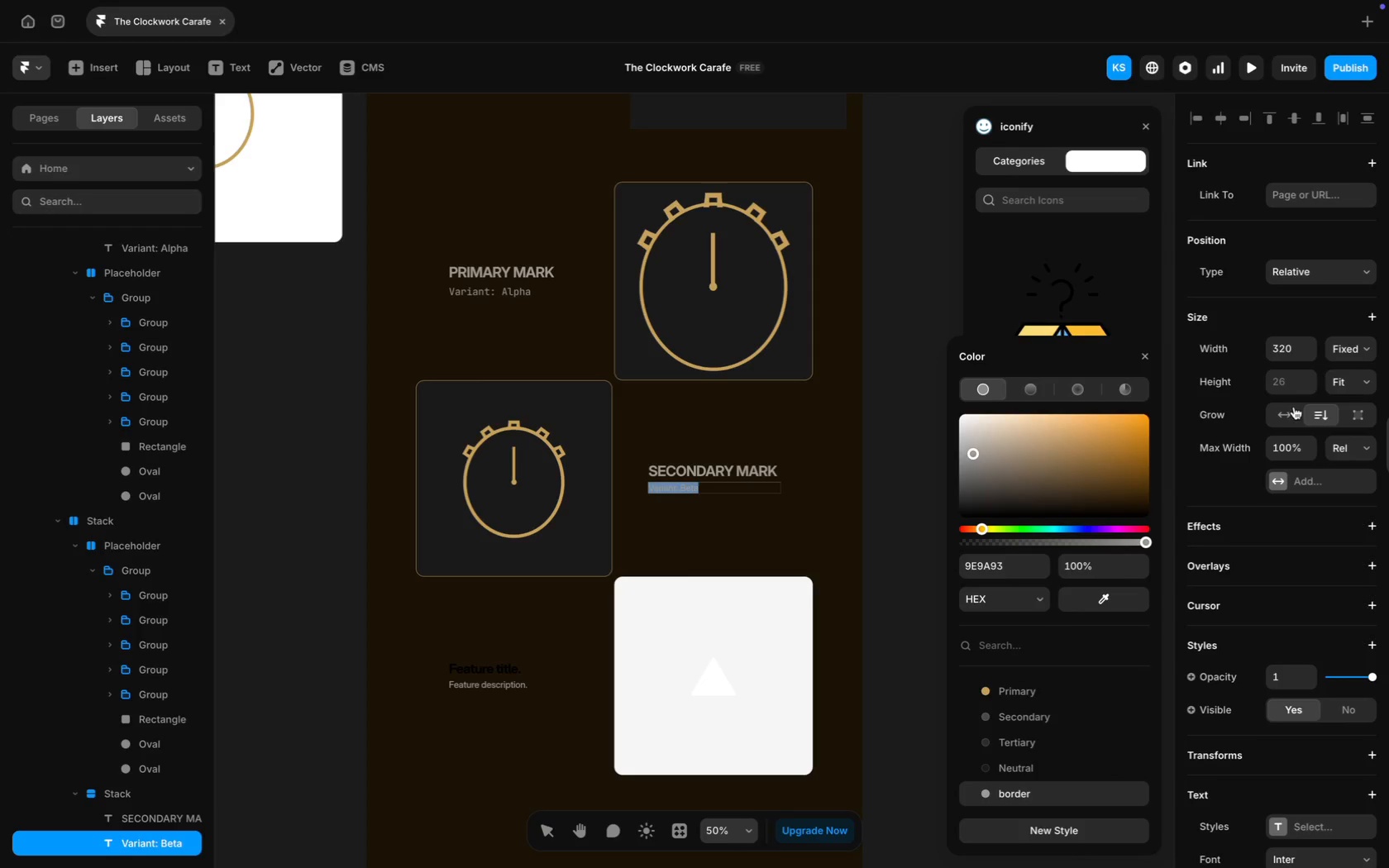 
scroll: coordinate [1305, 591], scroll_direction: down, amount: 42.0
 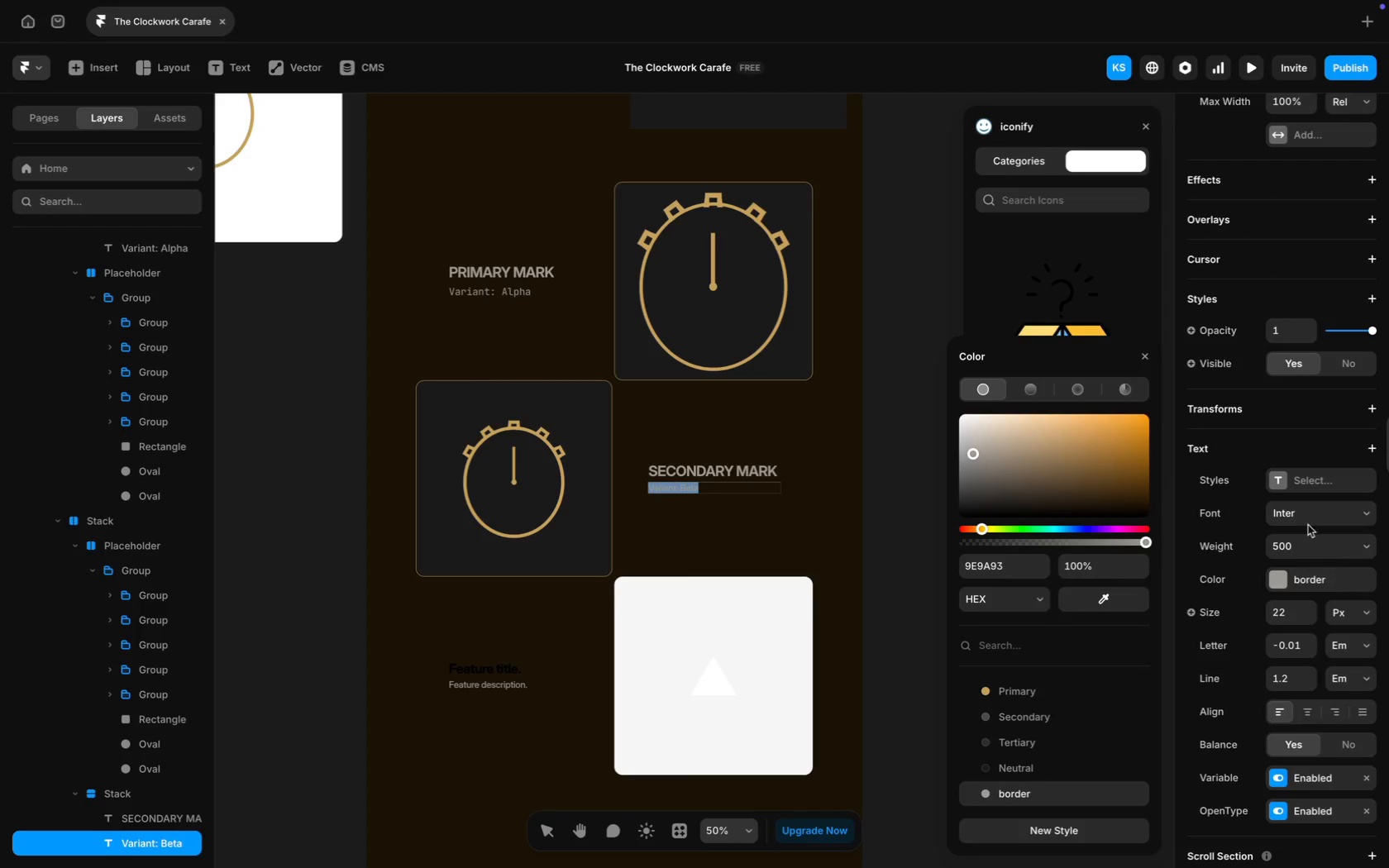 
left_click([1299, 513])
 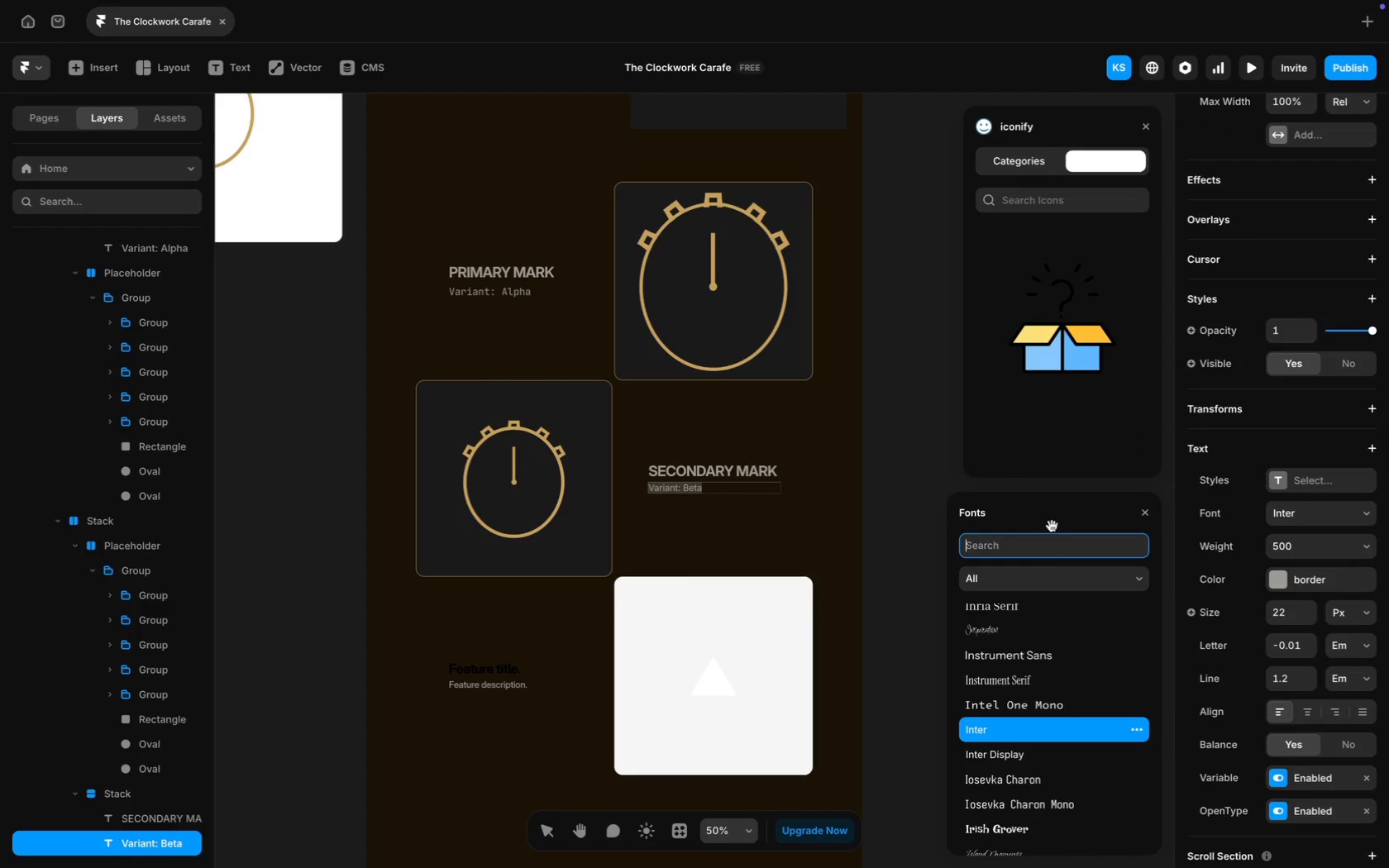 
type(JET)
 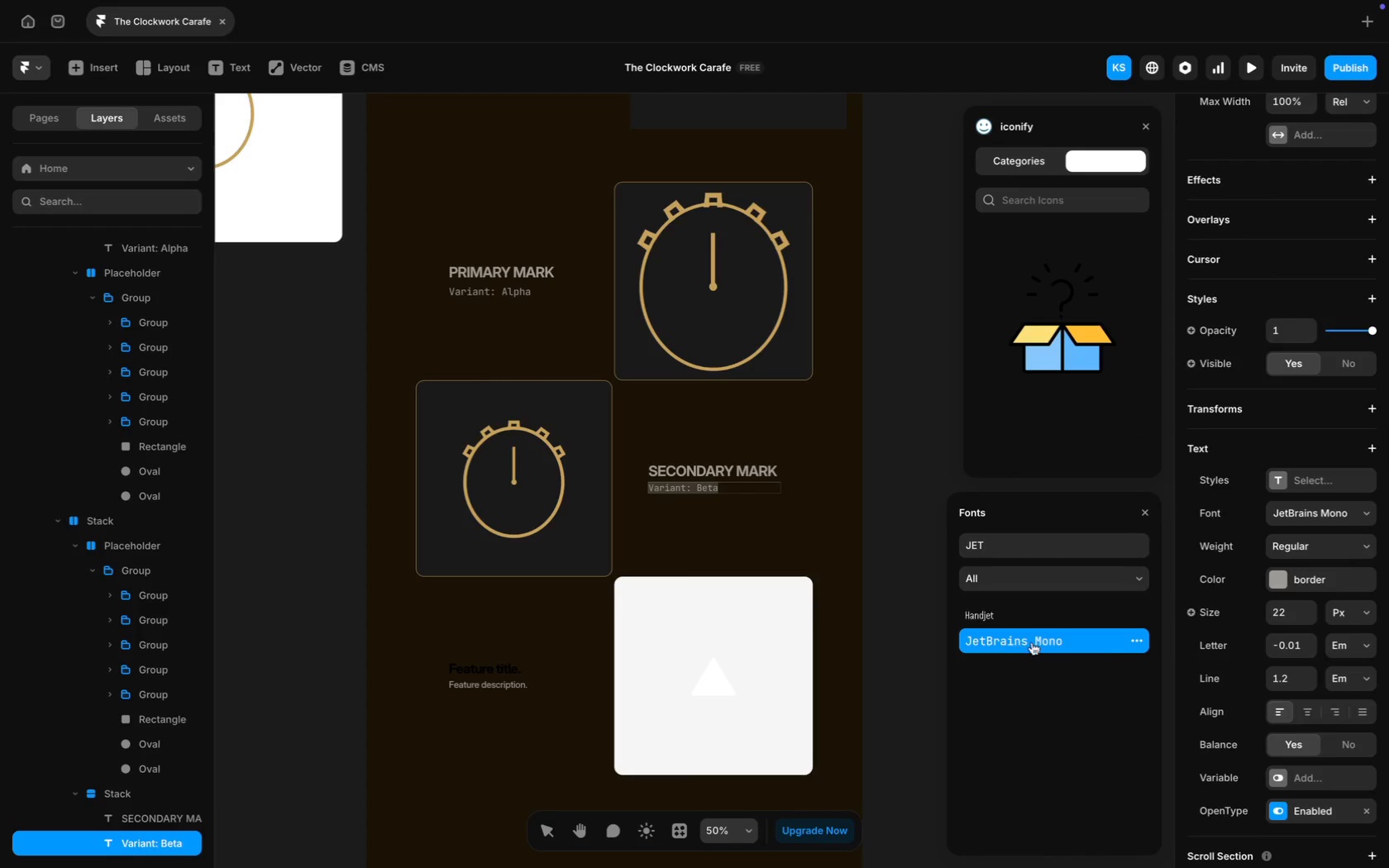 
left_click([1286, 608])
 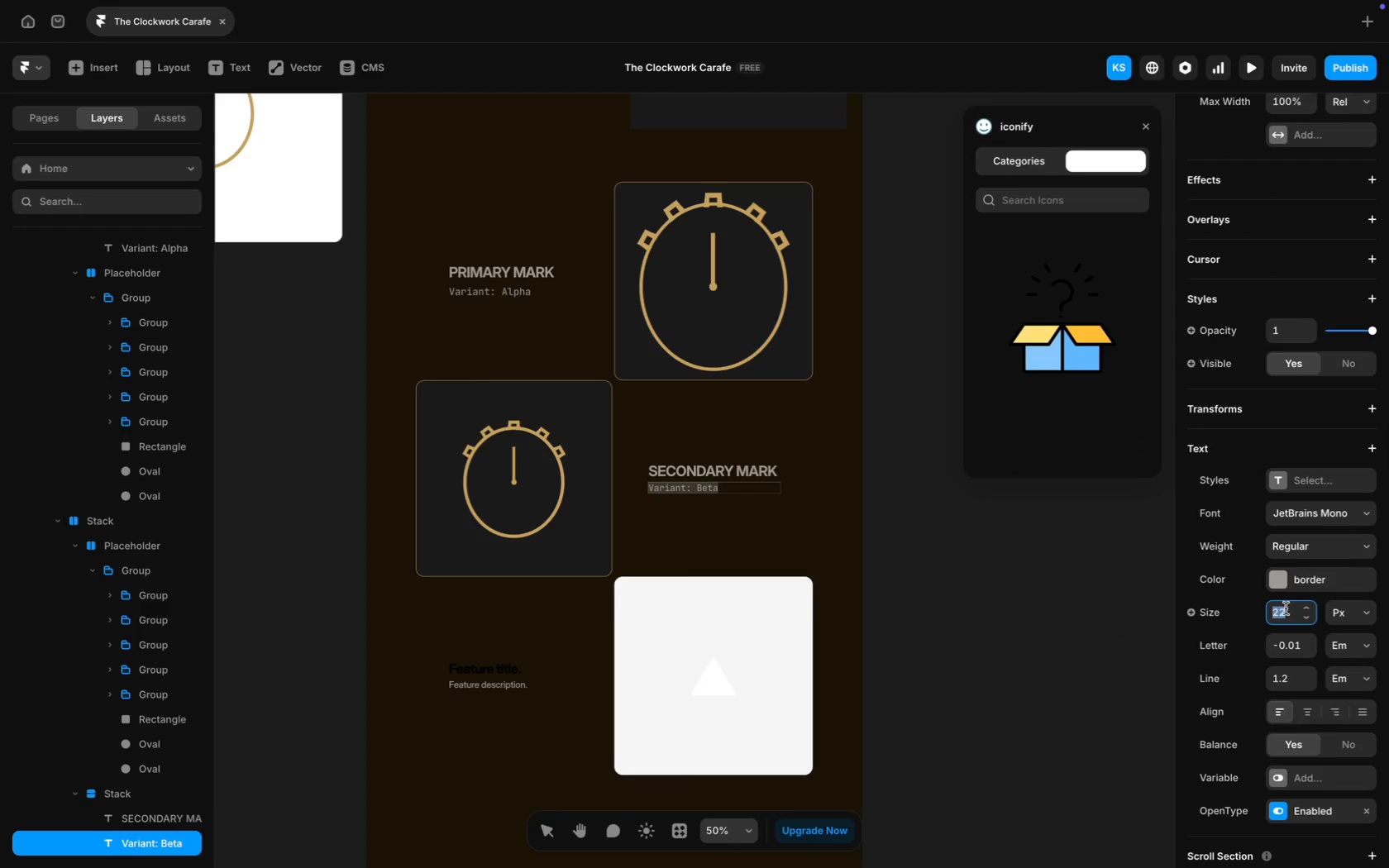 
type(24)
 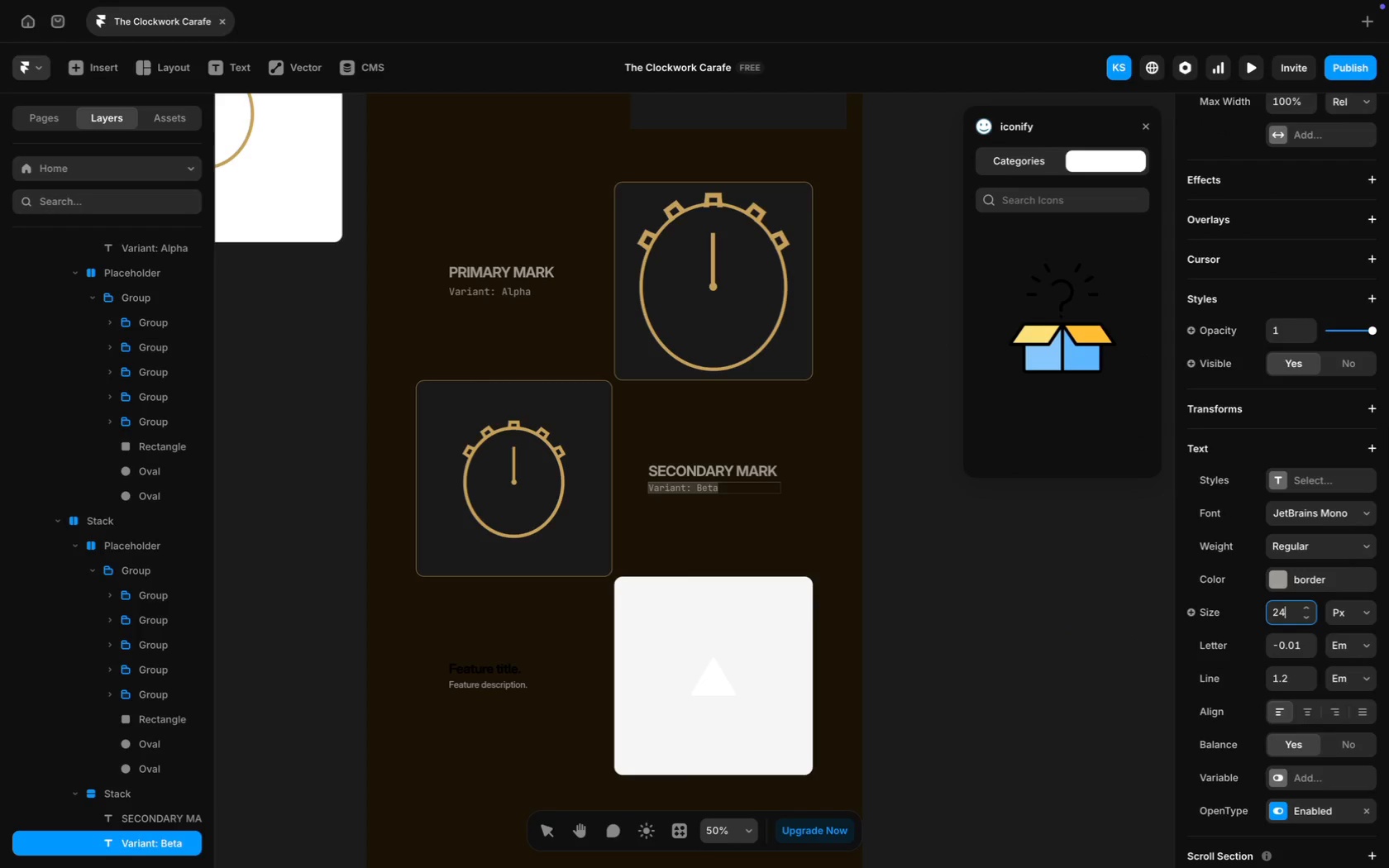 
key(Enter)
 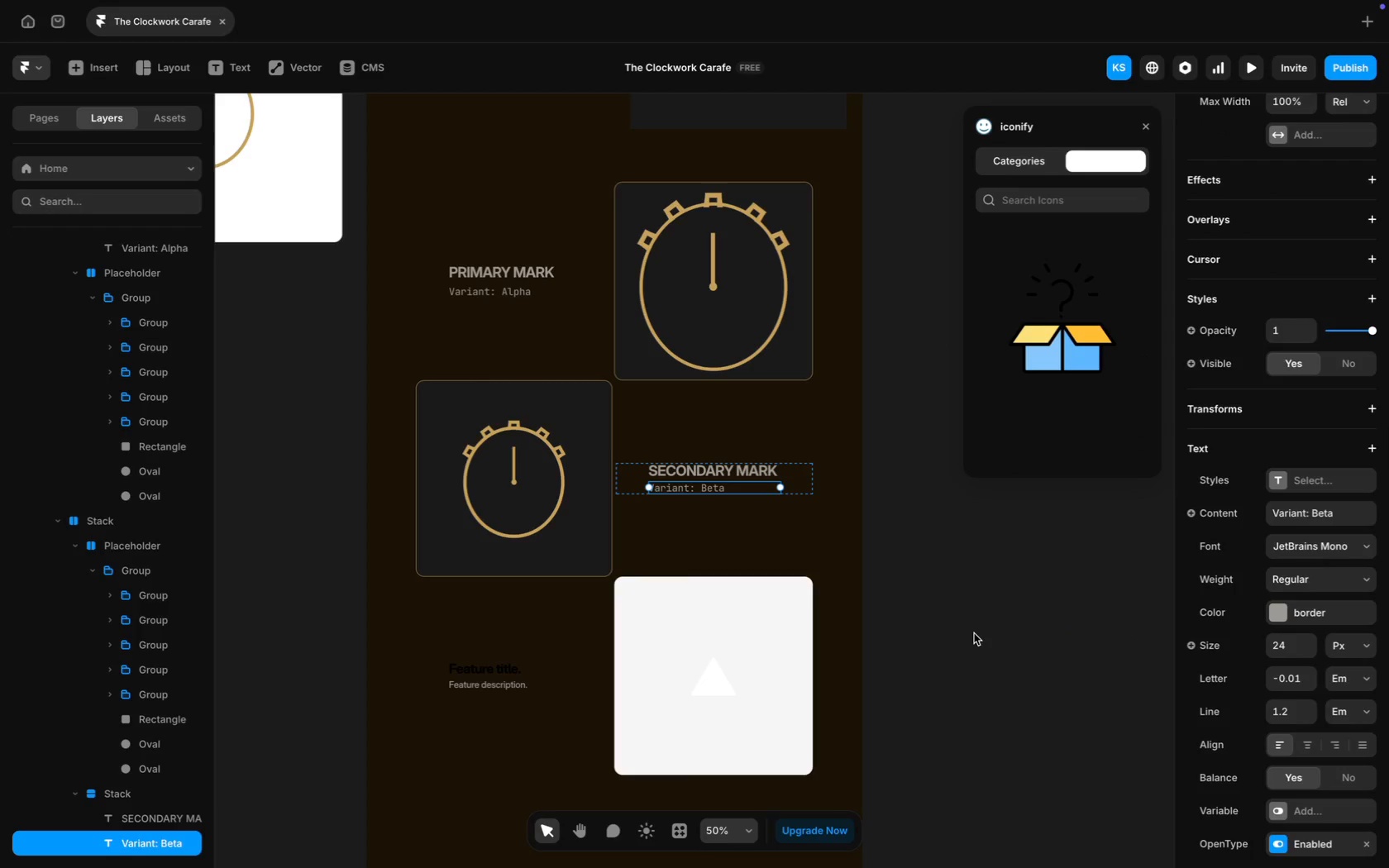 
scroll: coordinate [736, 613], scroll_direction: down, amount: 16.0
 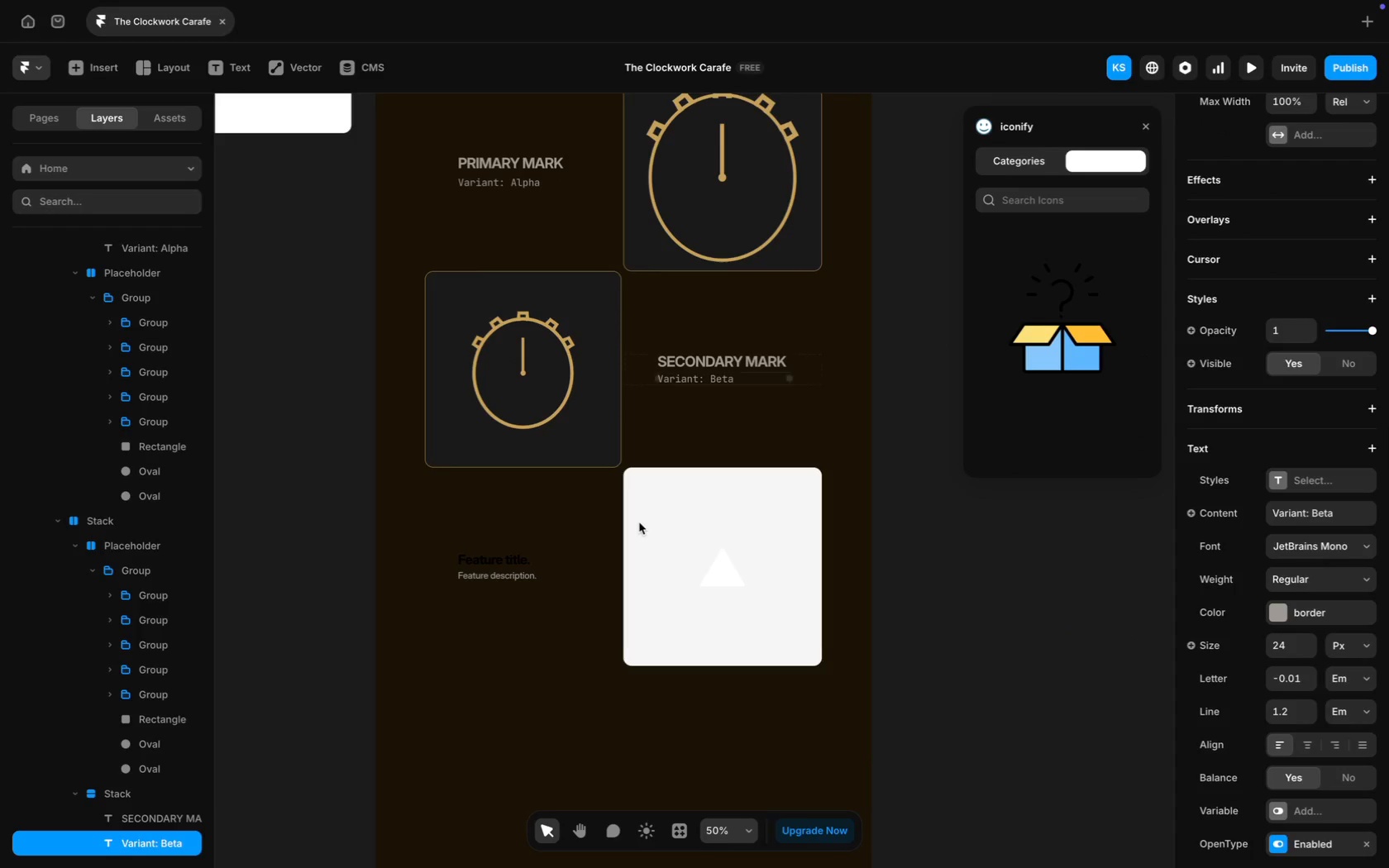 
scroll: coordinate [639, 522], scroll_direction: up, amount: 11.0
 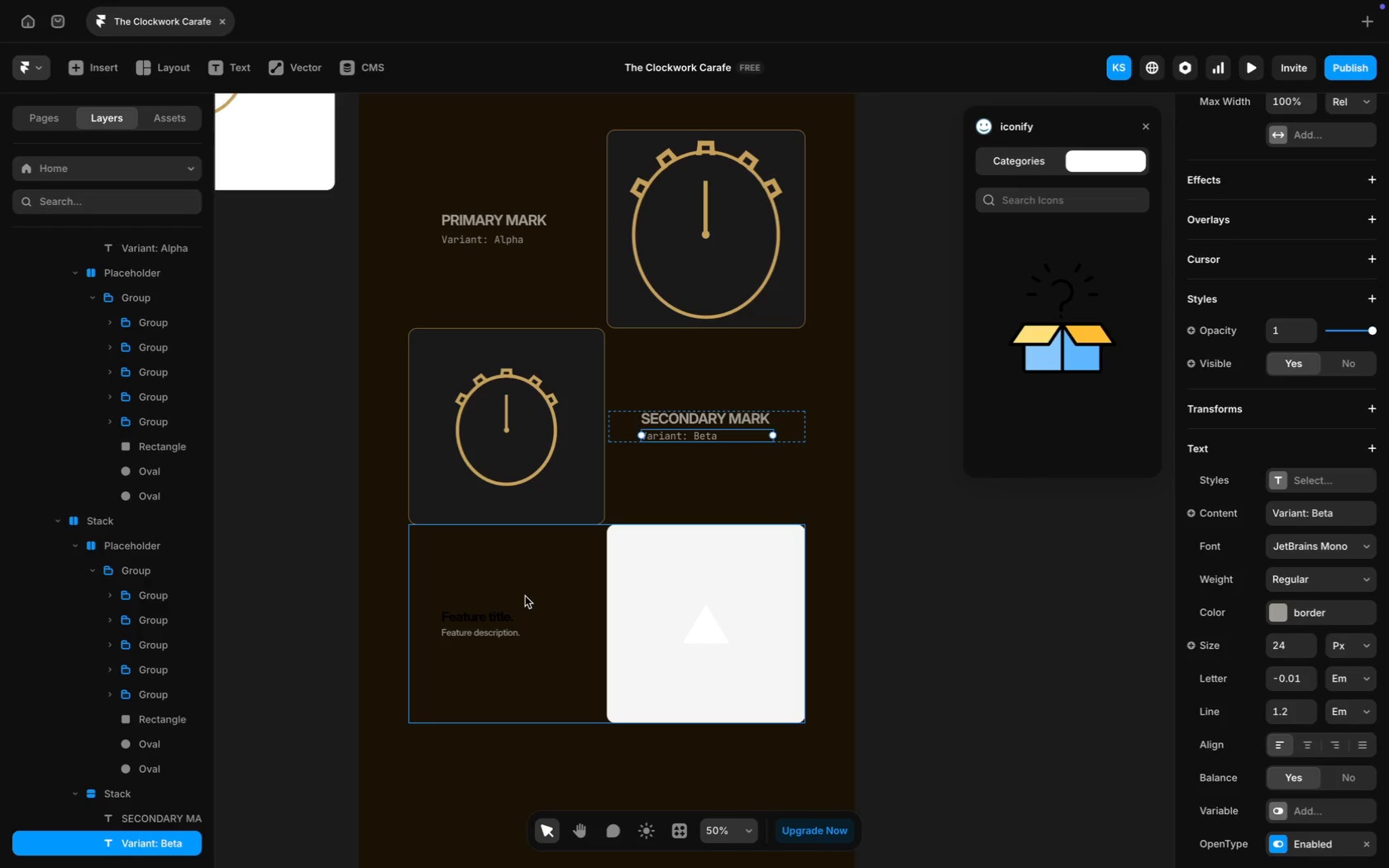 
left_click([667, 586])
 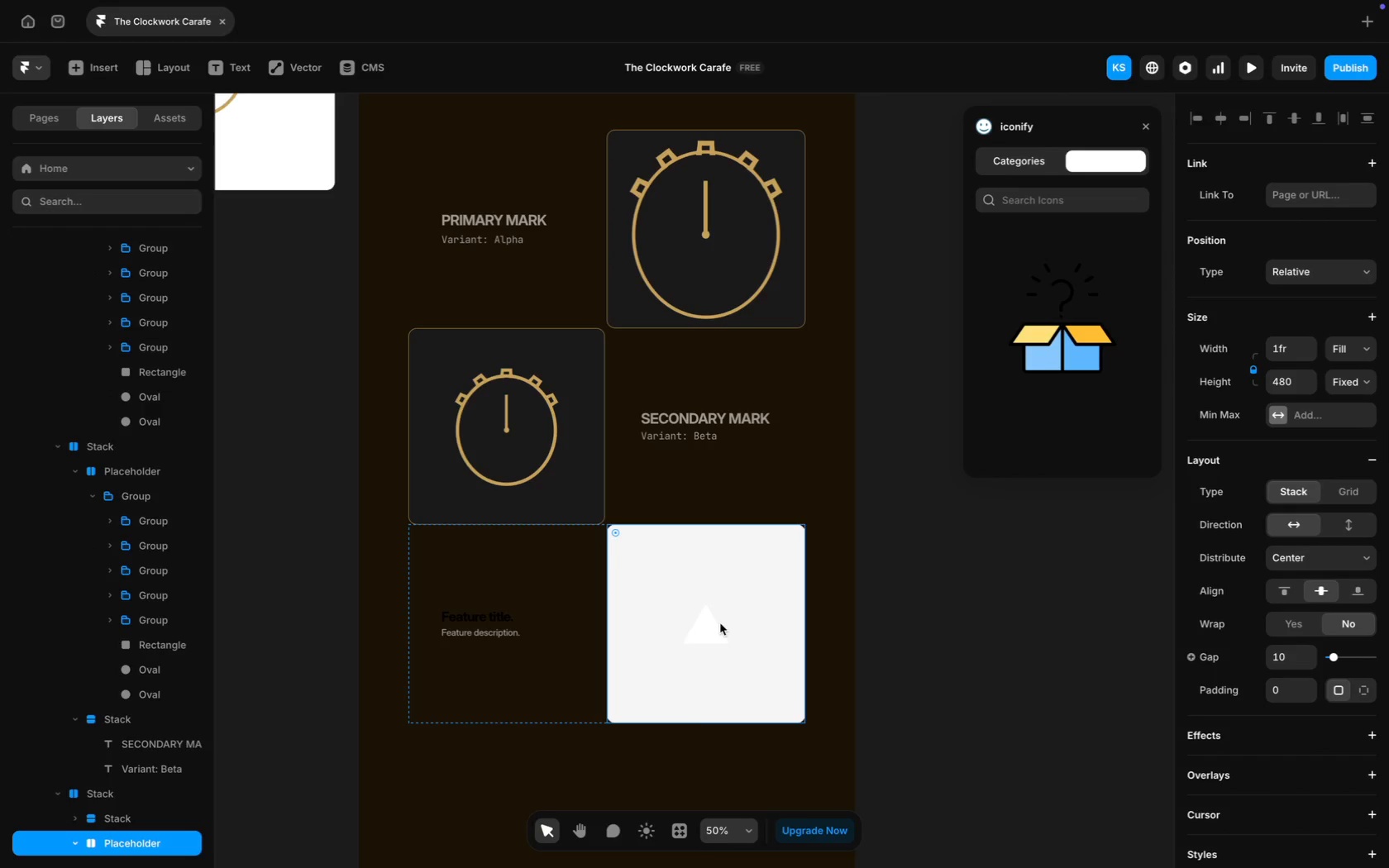 
left_click([714, 627])
 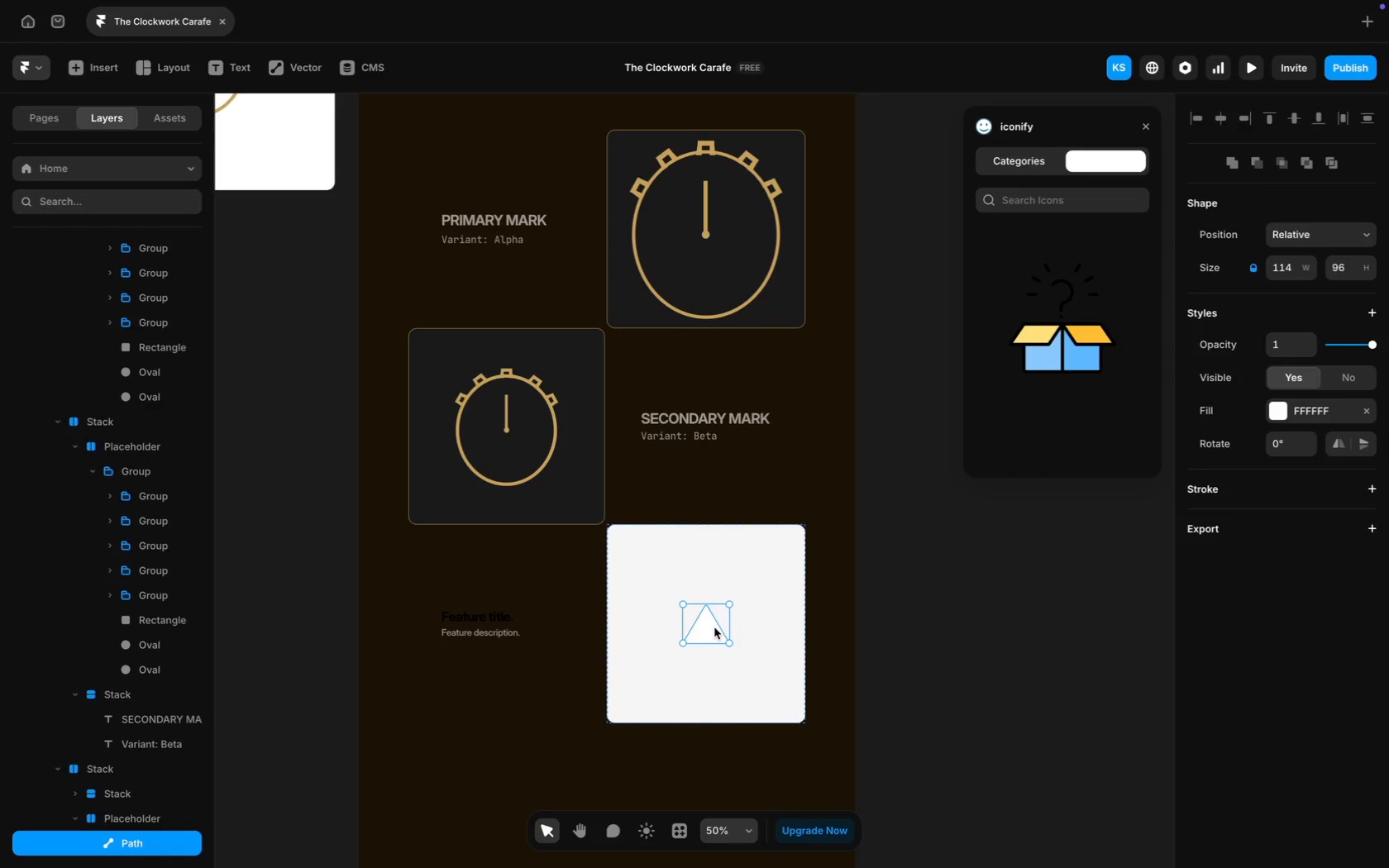 
key(Backspace)
 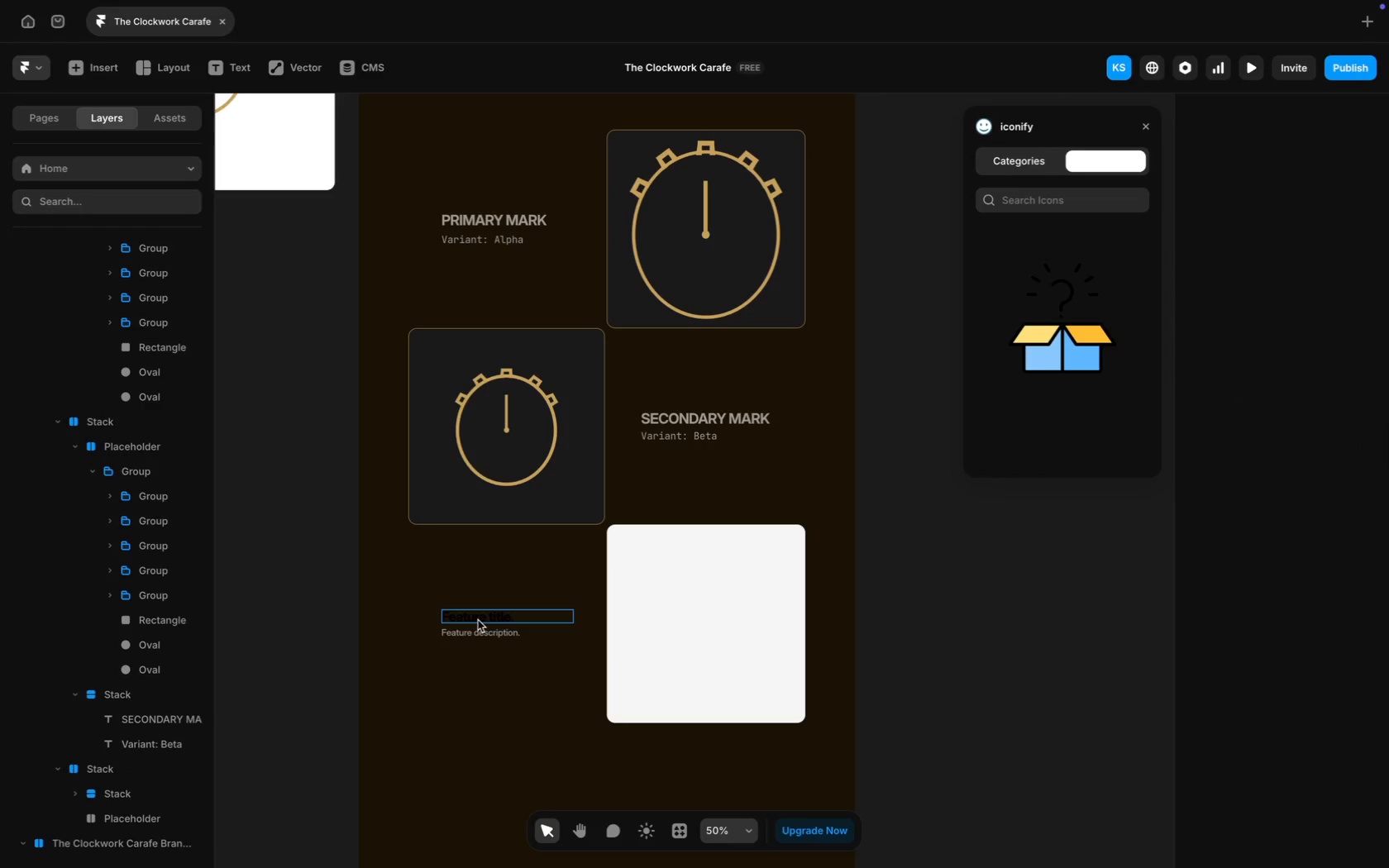 
double_click([477, 619])
 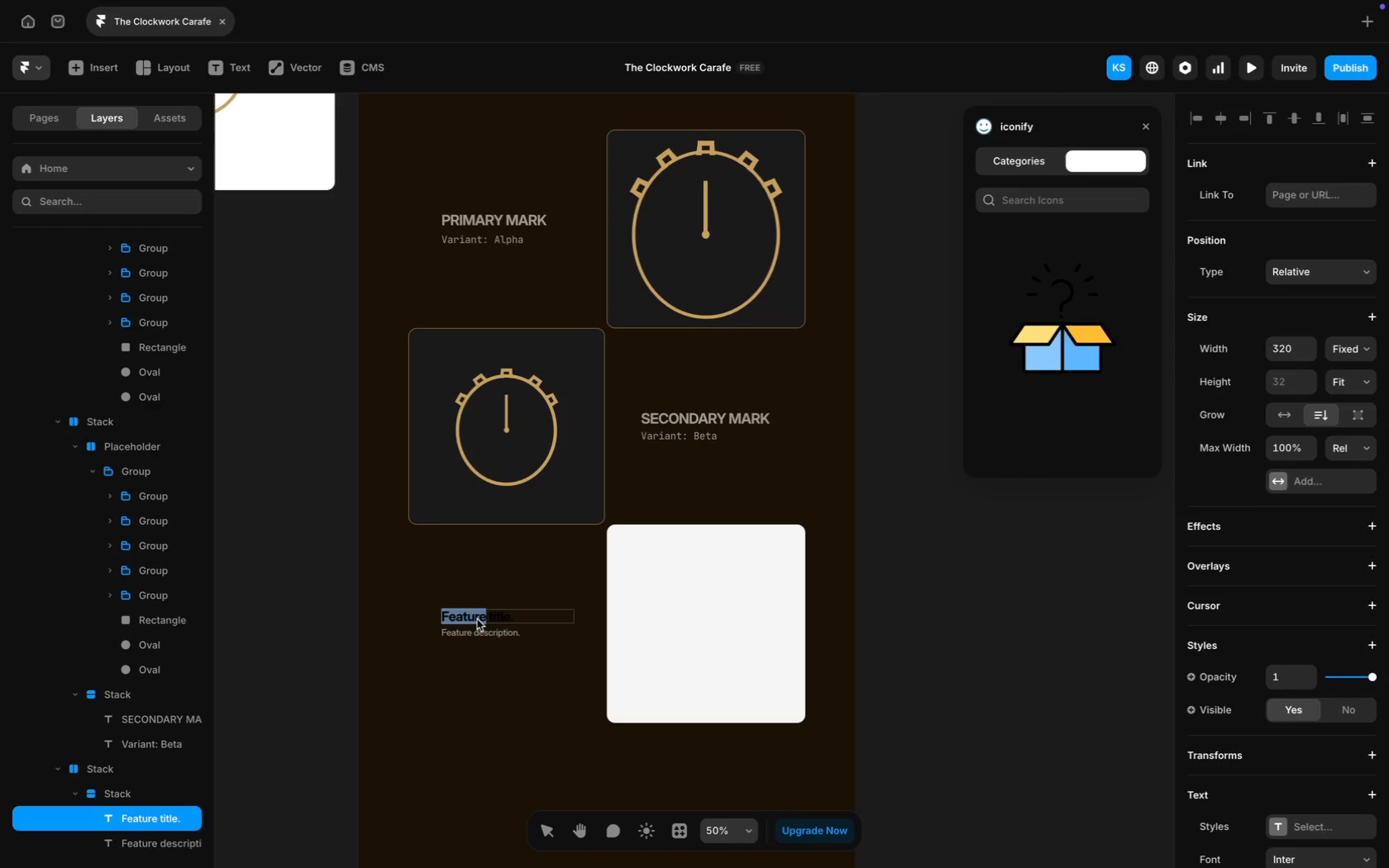 
key(Meta+A)
 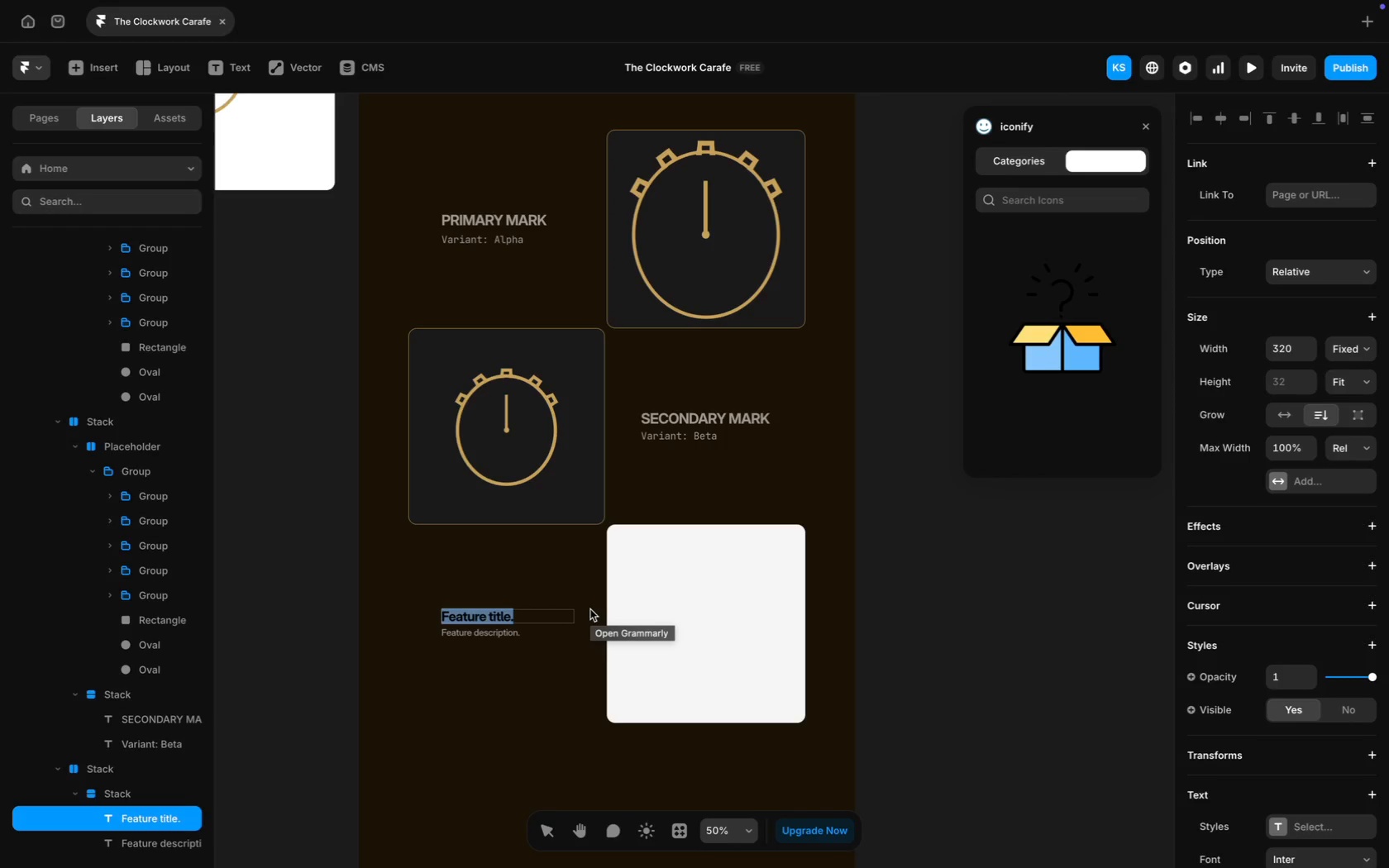 
wait(7.74)
 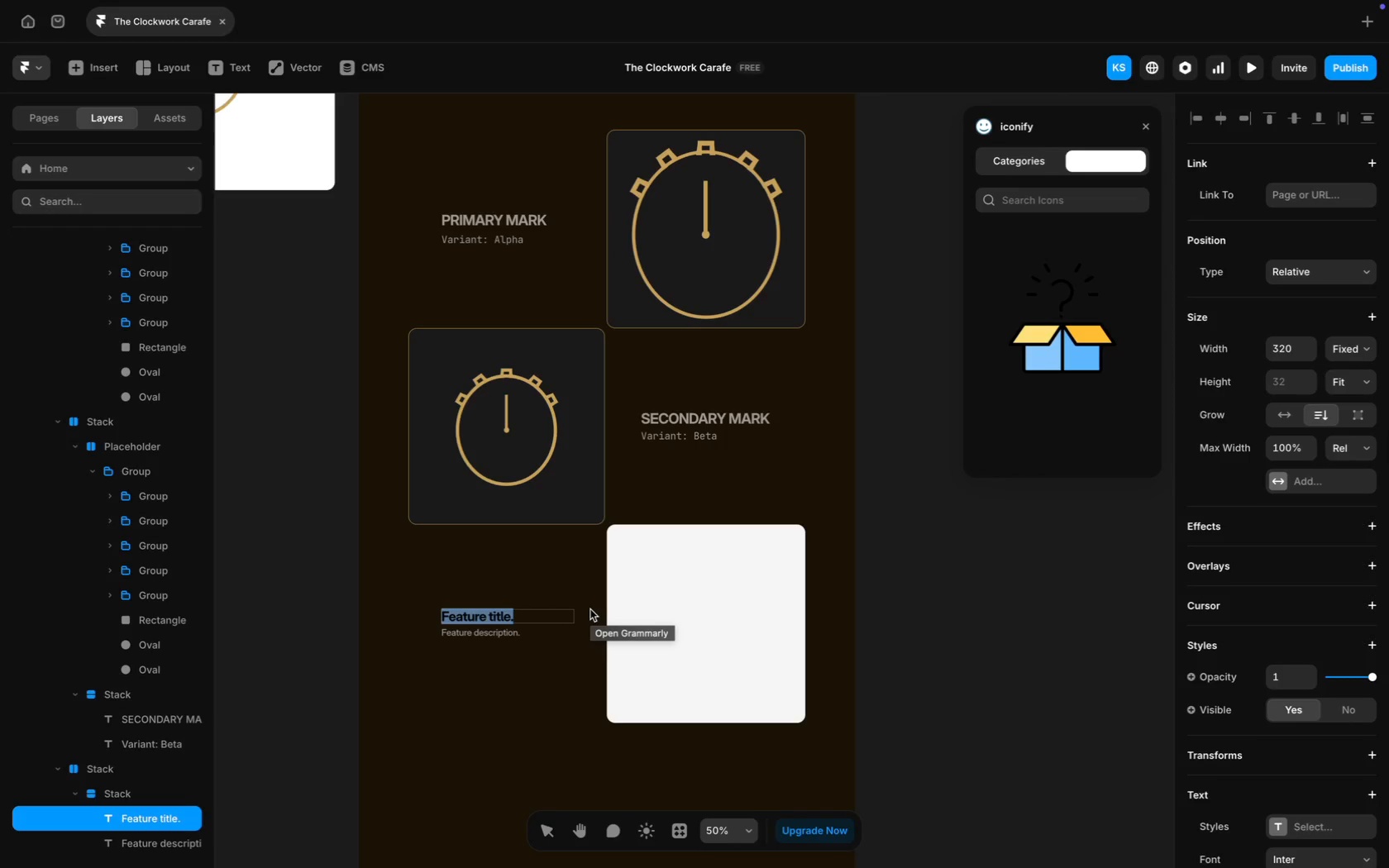 
type(GLYPH MARK)
 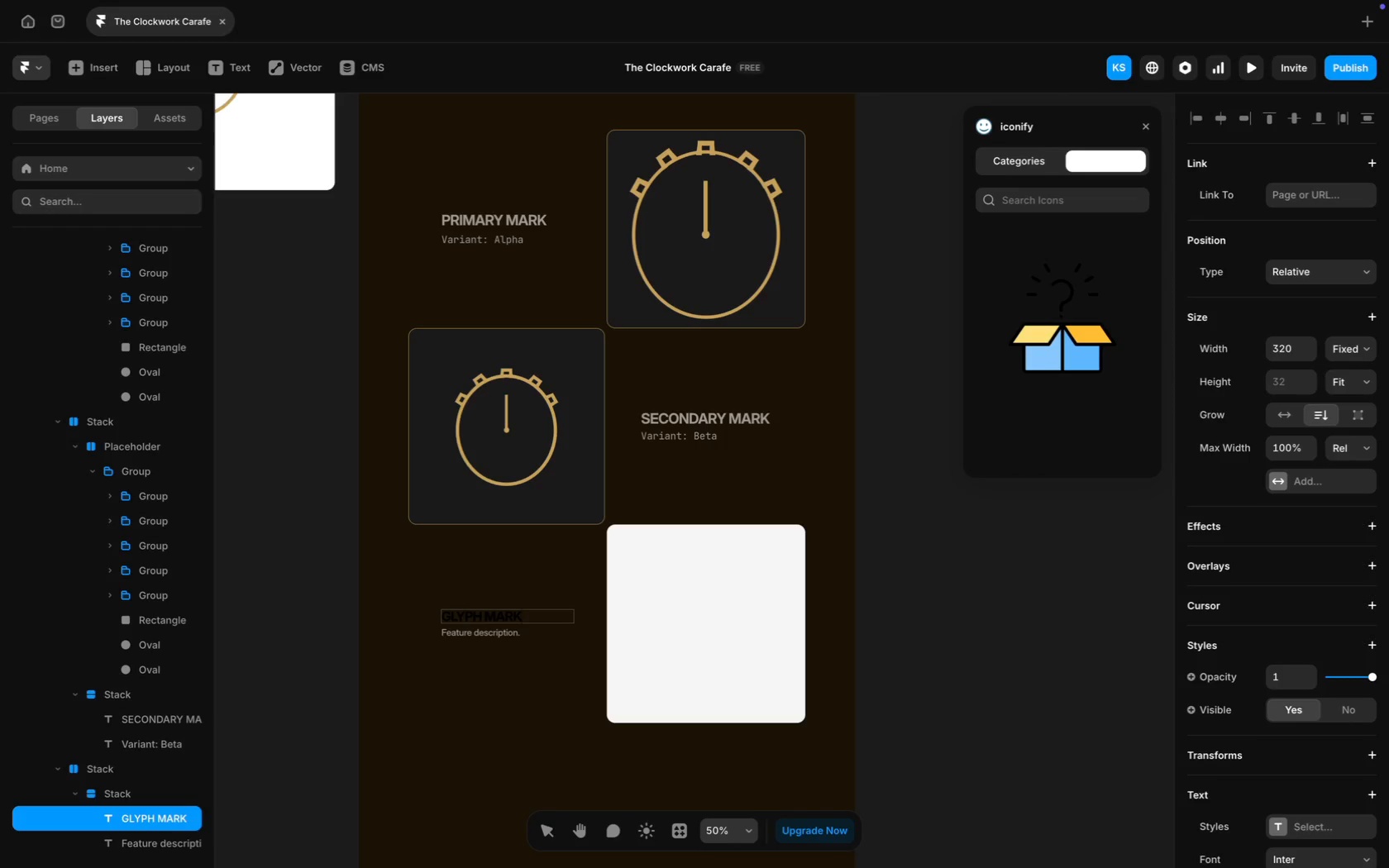 
key(Meta+A)
 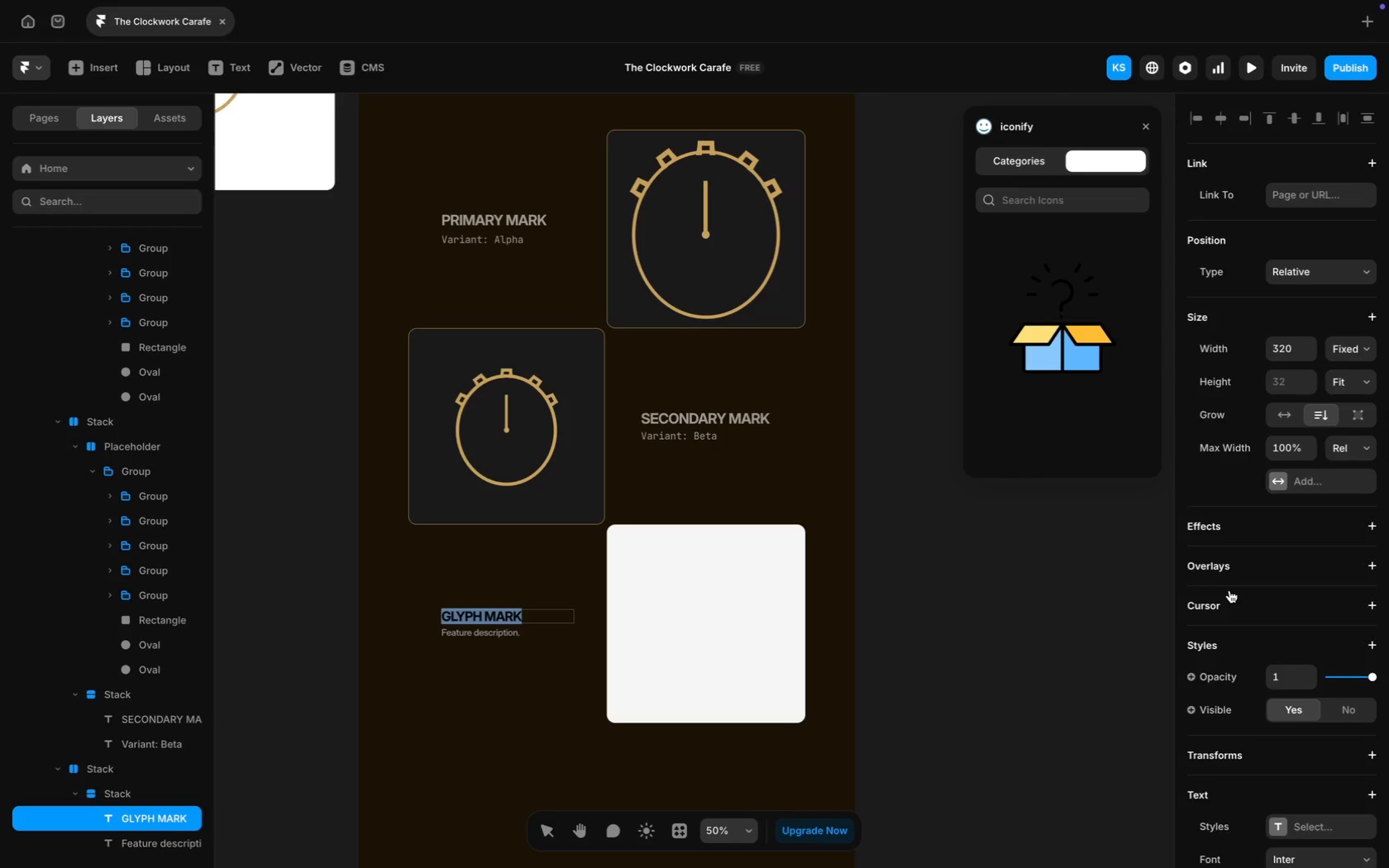 
scroll: coordinate [1273, 598], scroll_direction: down, amount: 25.0
 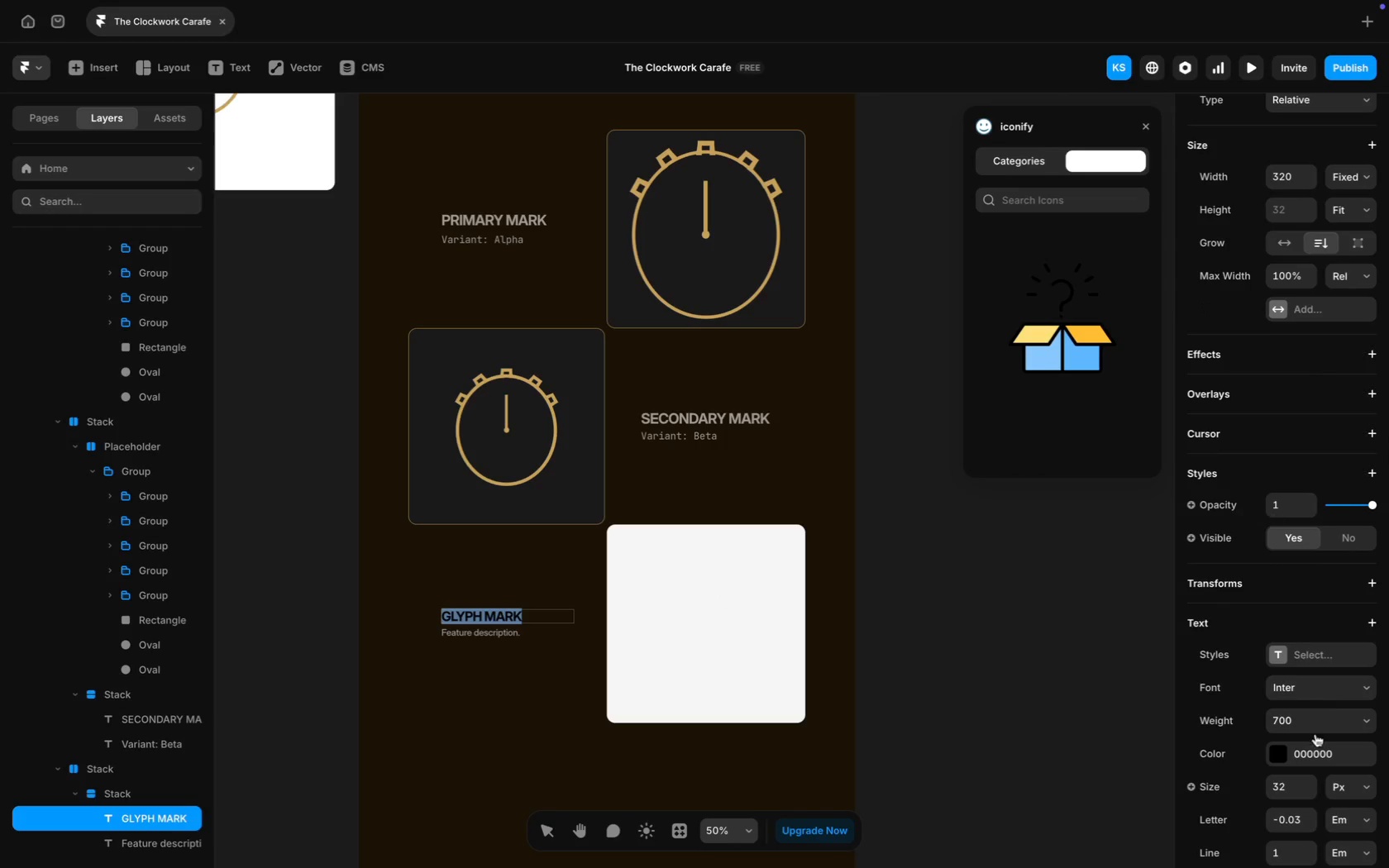 
left_click([1311, 748])
 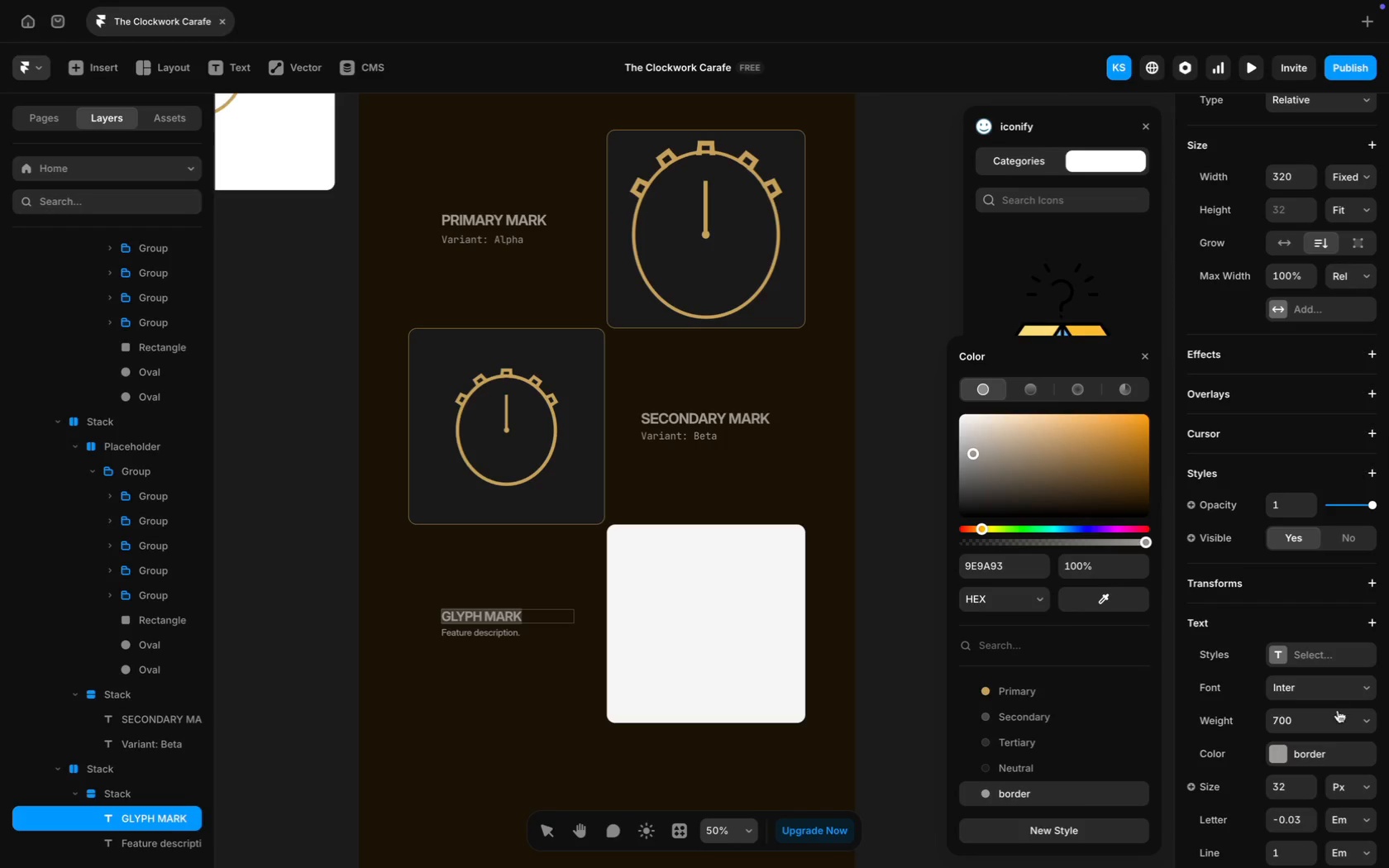 
left_click([1284, 789])
 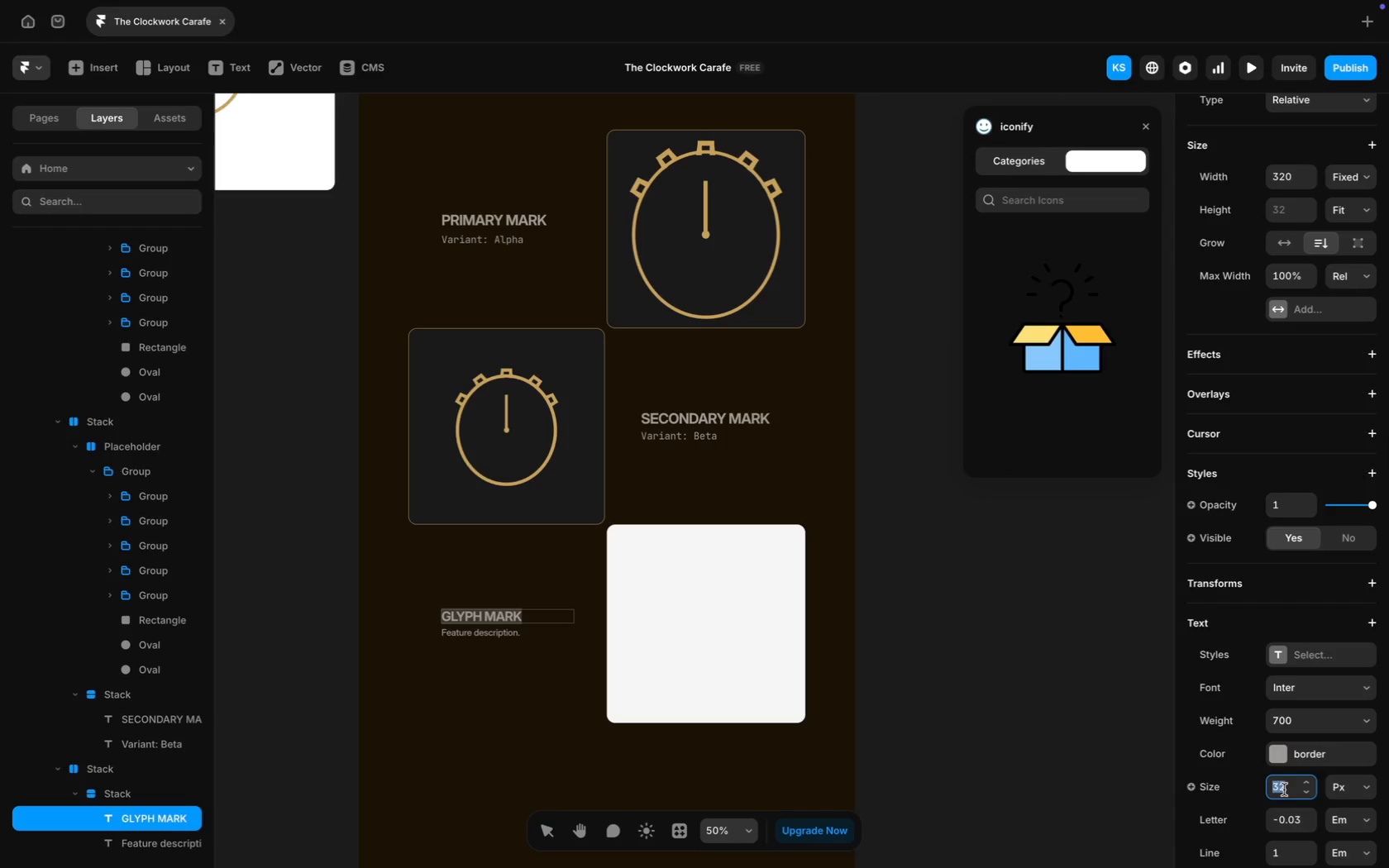 
type(35)
 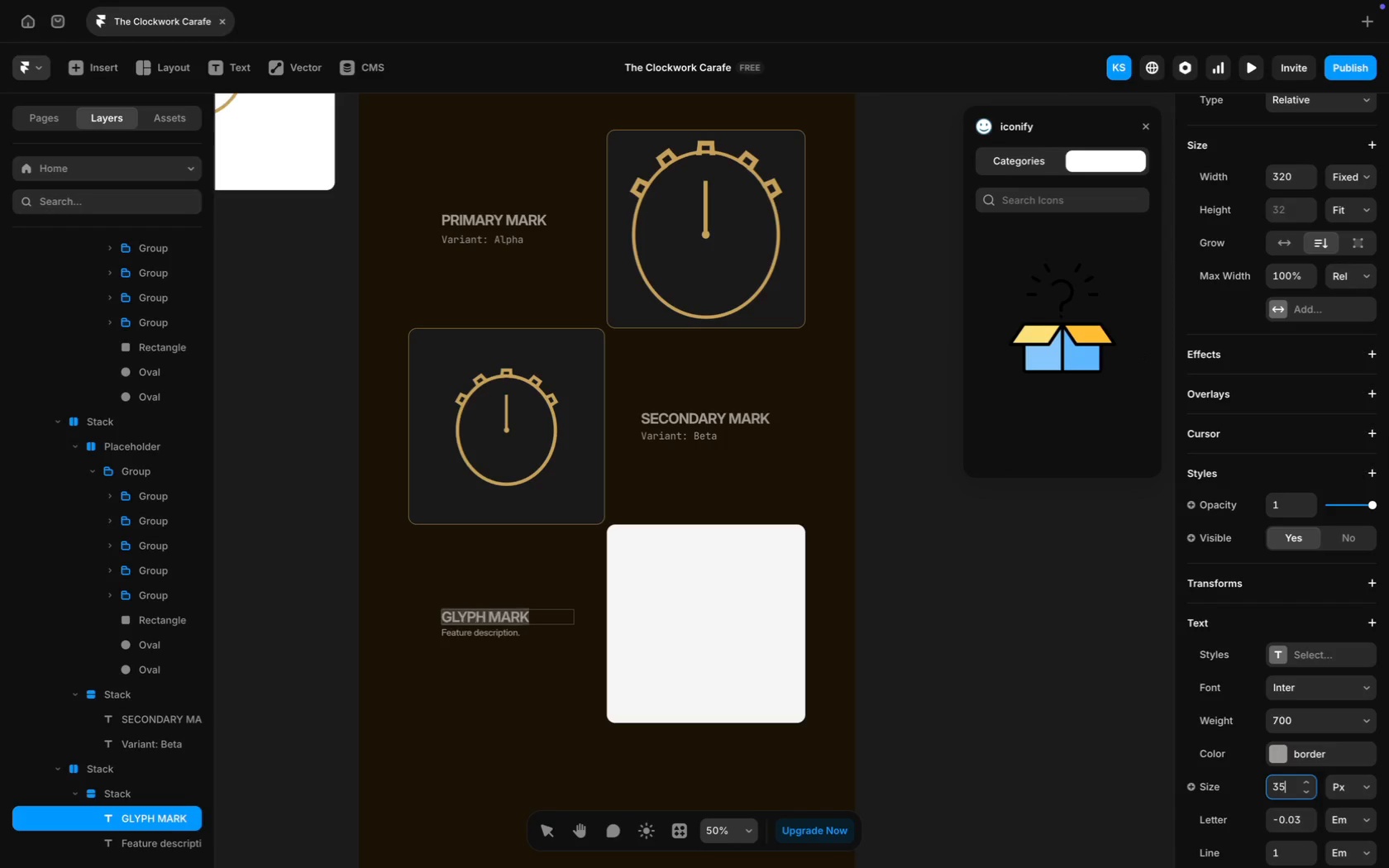 
key(Enter)
 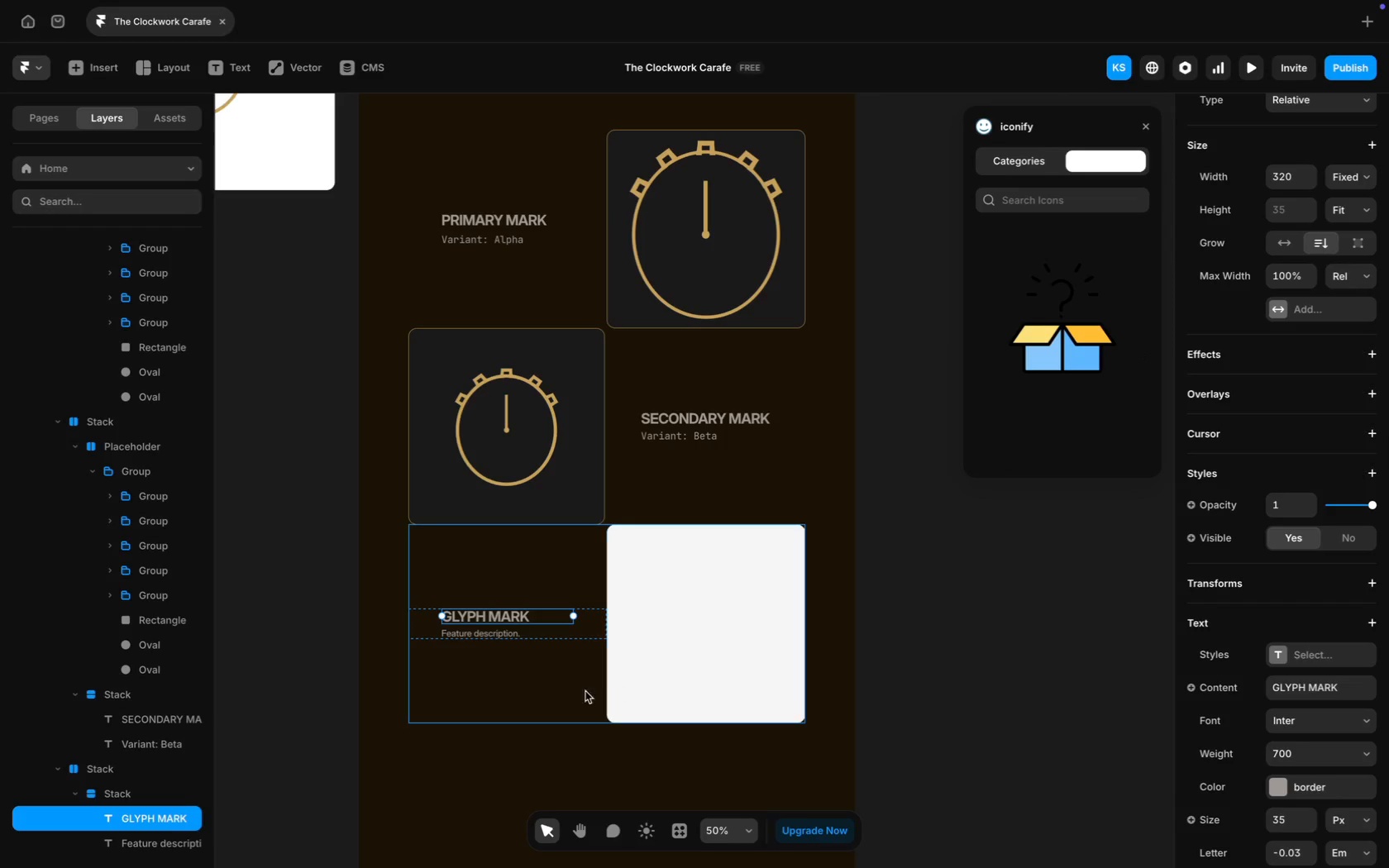 
left_click([497, 631])
 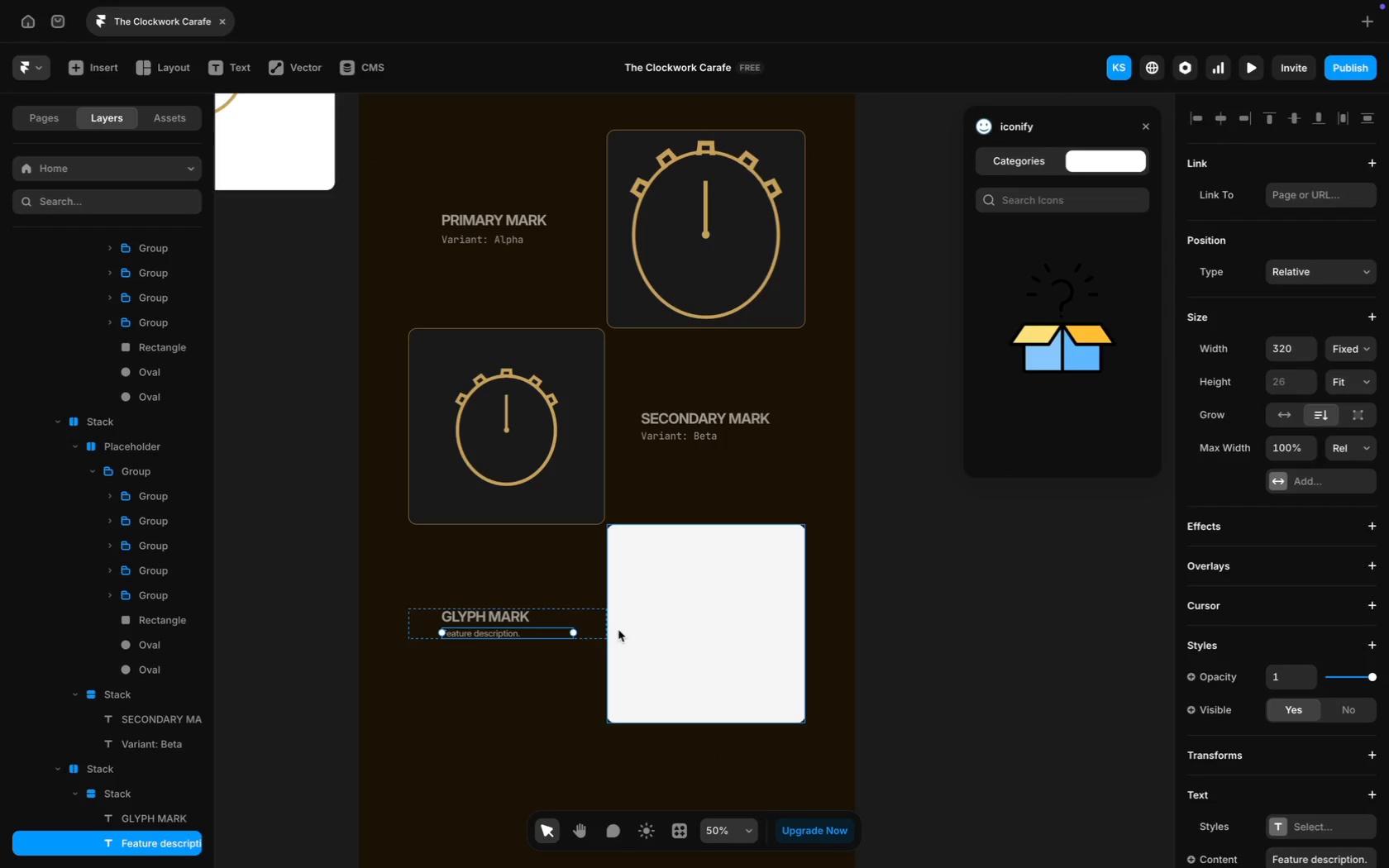 
left_click([999, 615])
 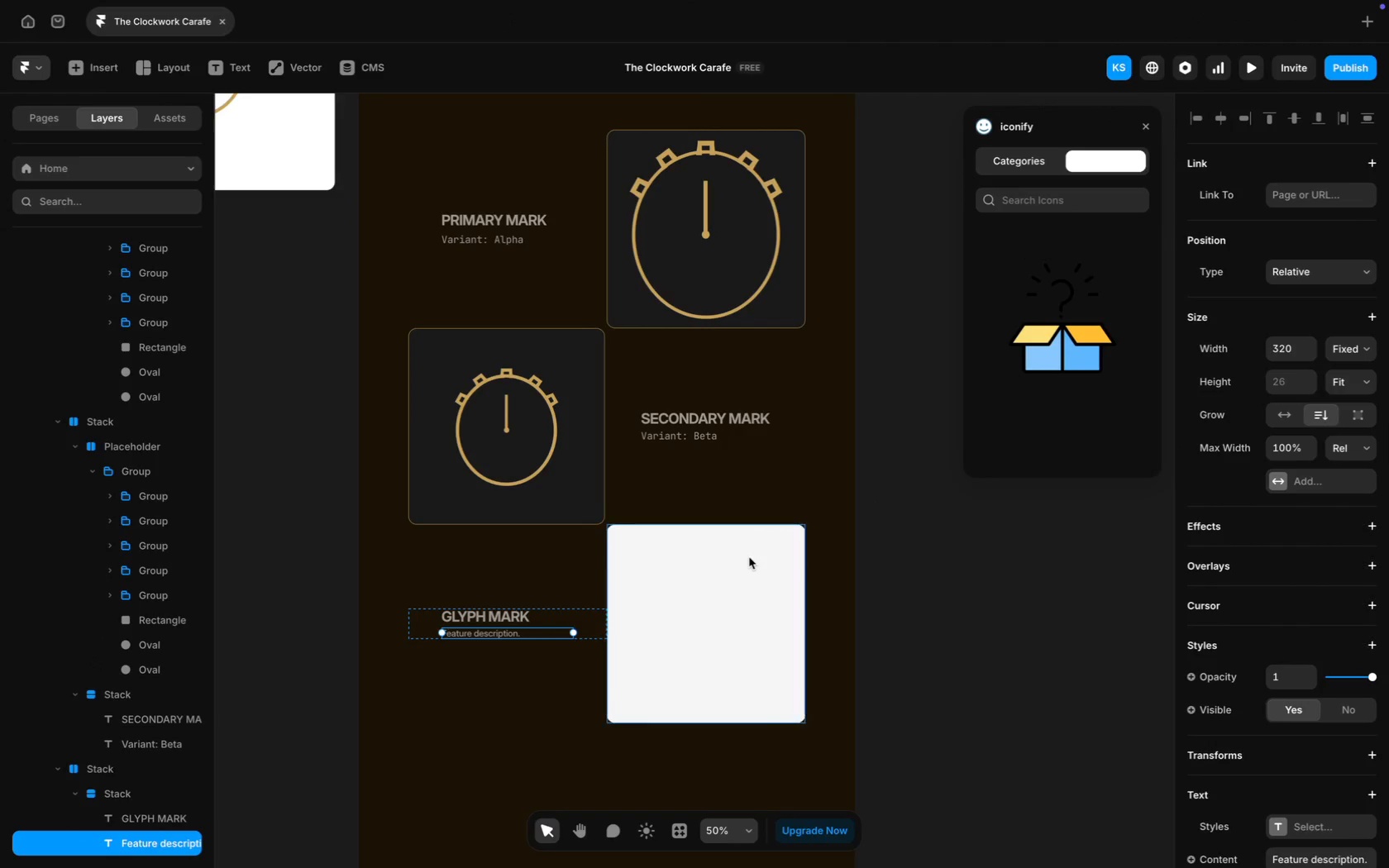 
wait(20.11)
 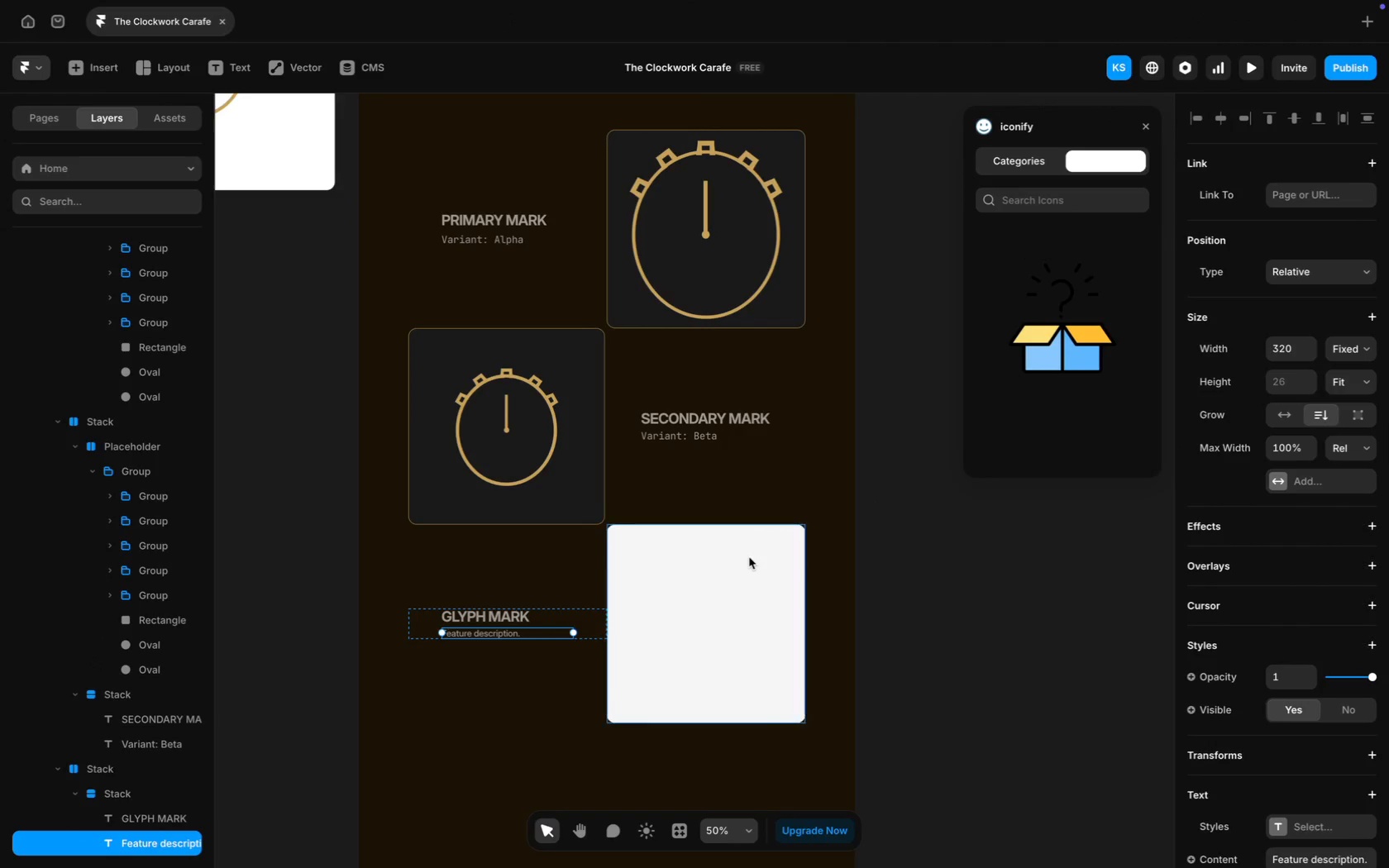 
scroll: coordinate [1243, 571], scroll_direction: down, amount: 41.0
 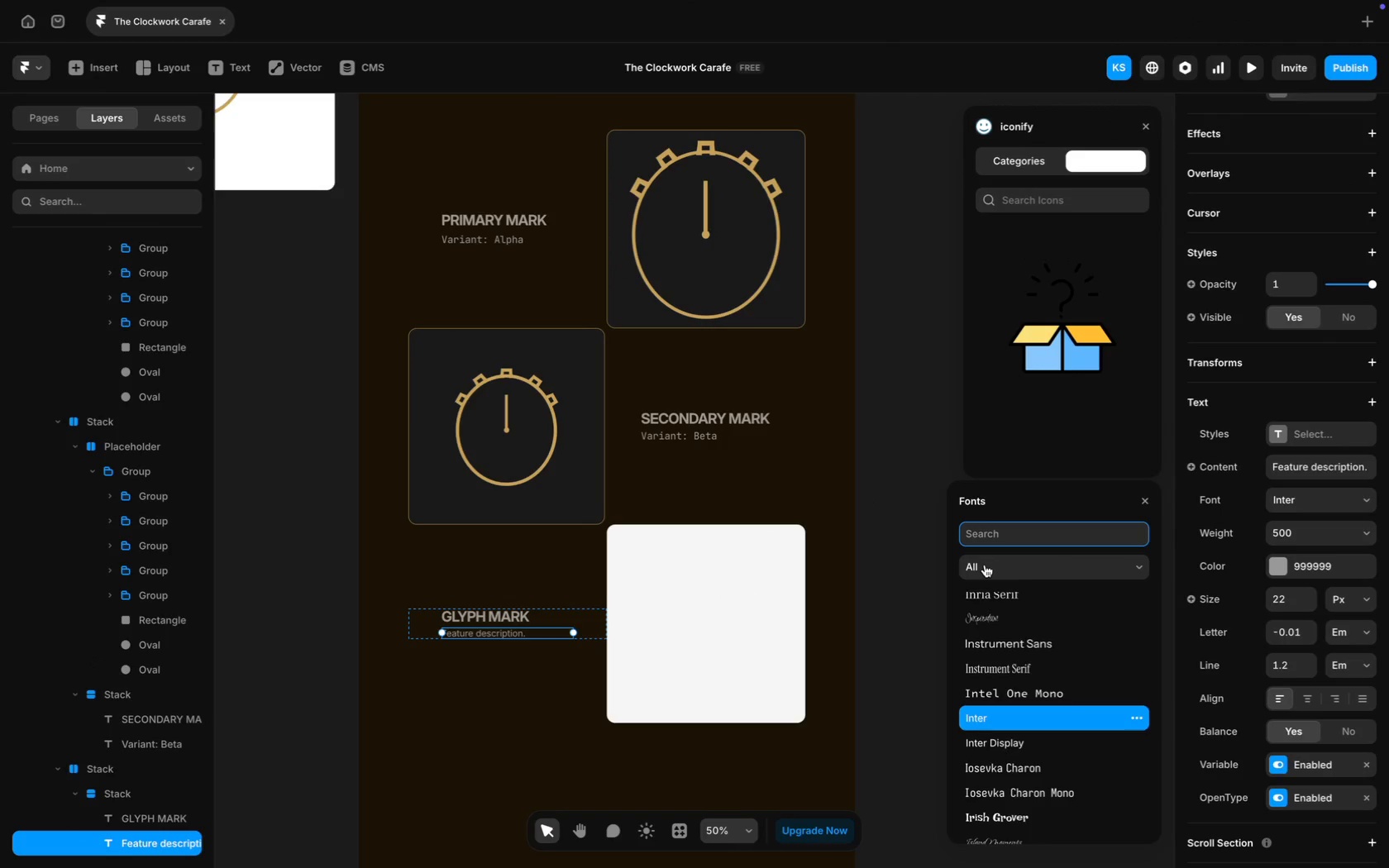 
type(Jet)
 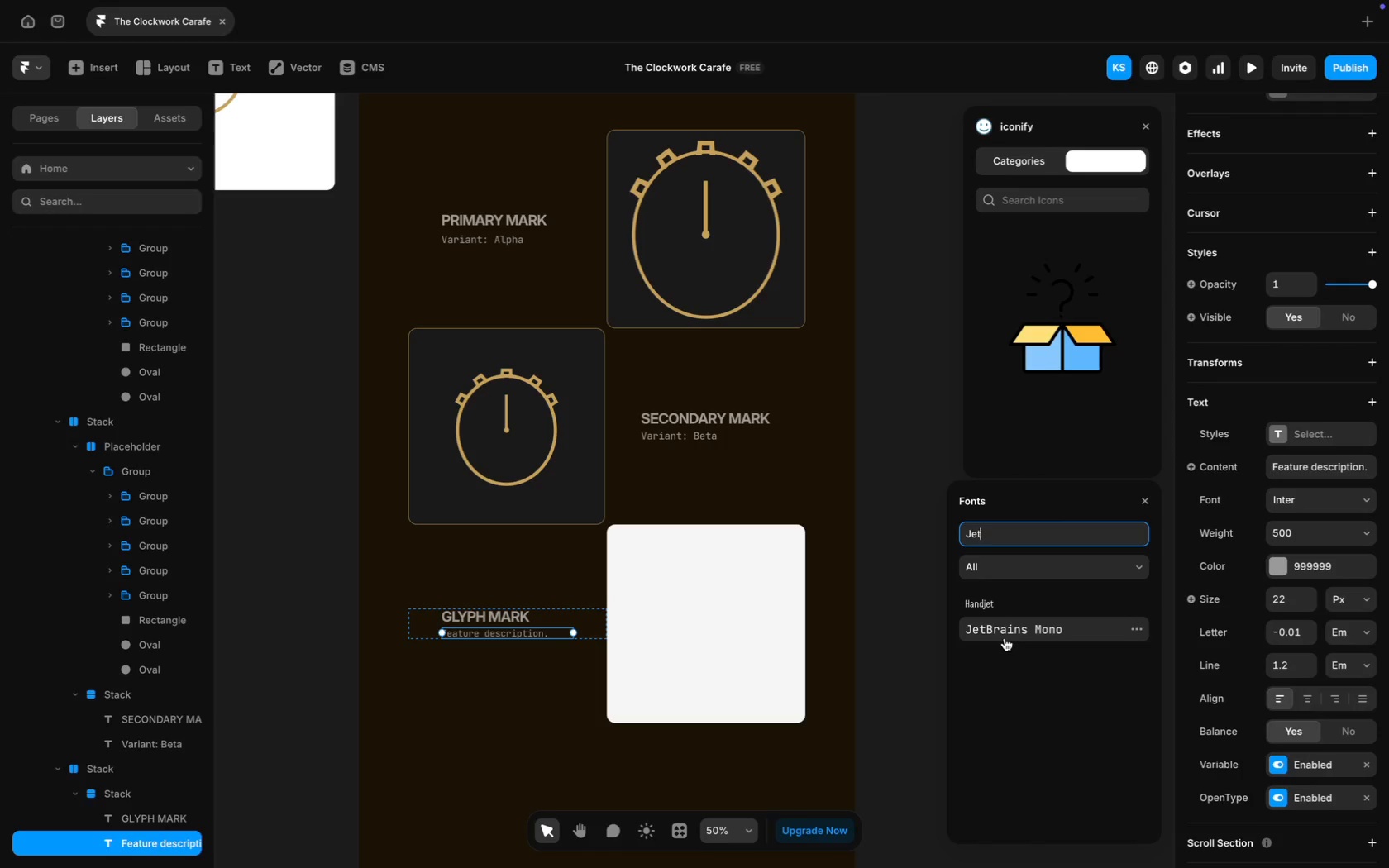 
left_click([1005, 634])
 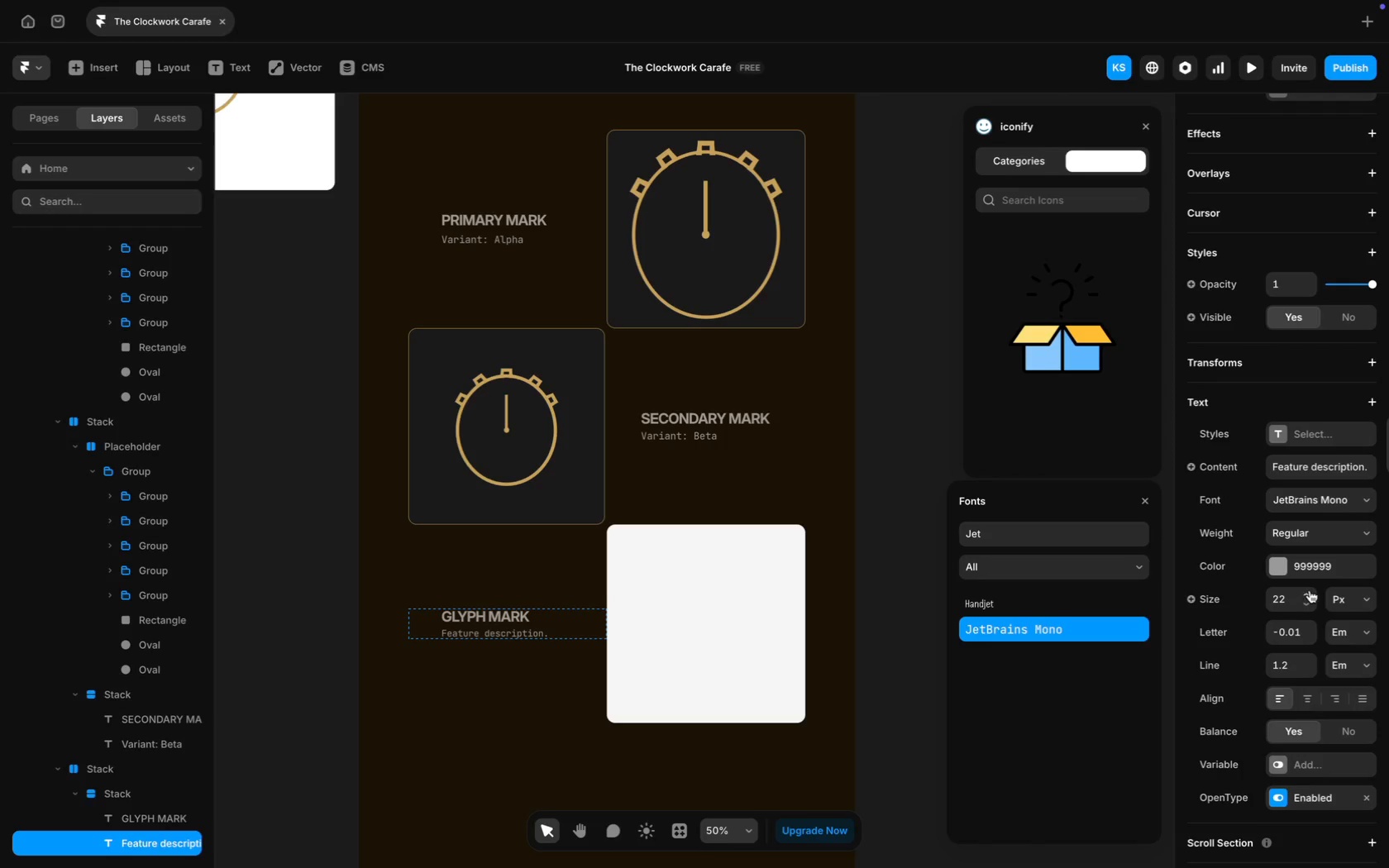 
left_click([1276, 597])
 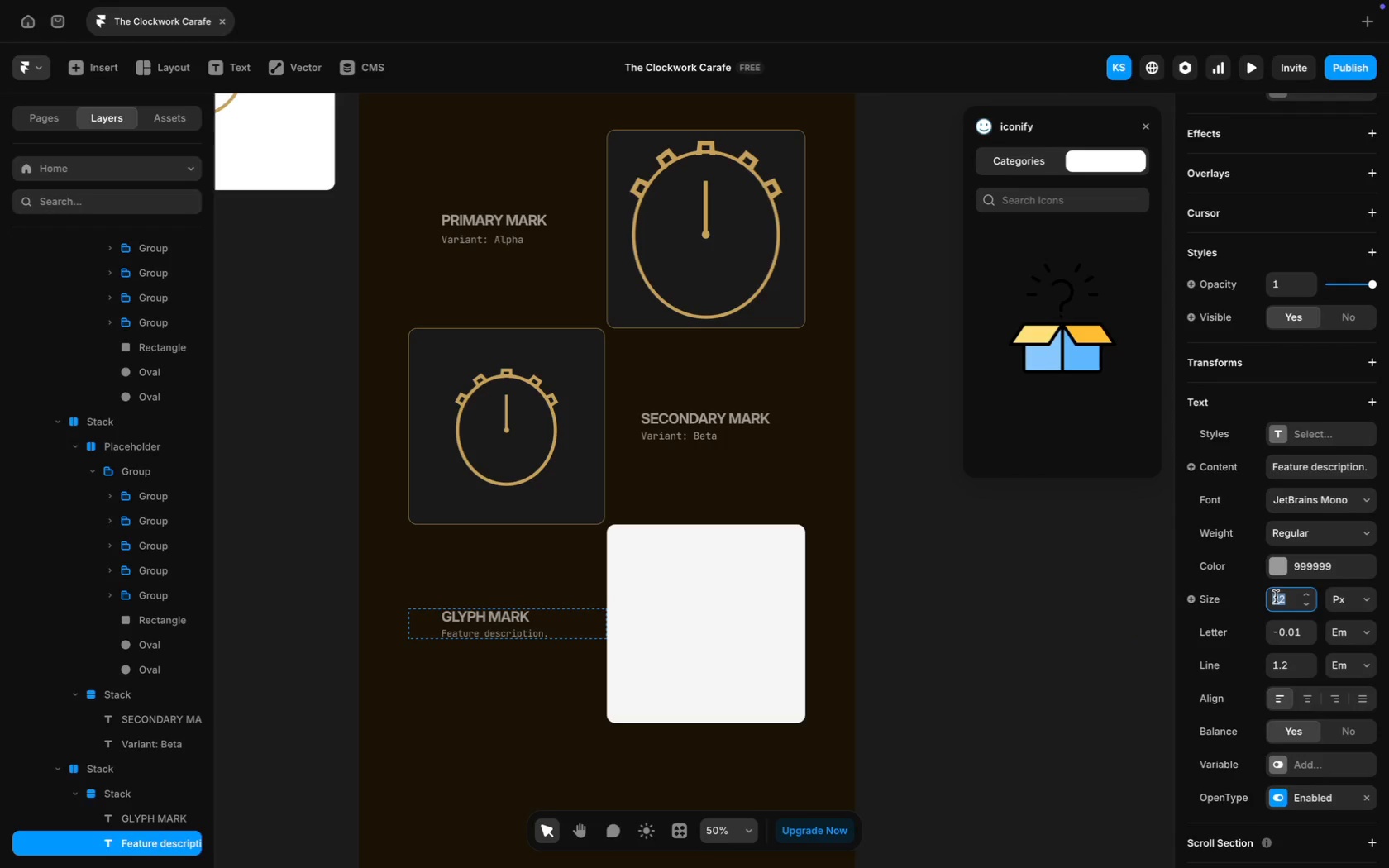 
type(24)
 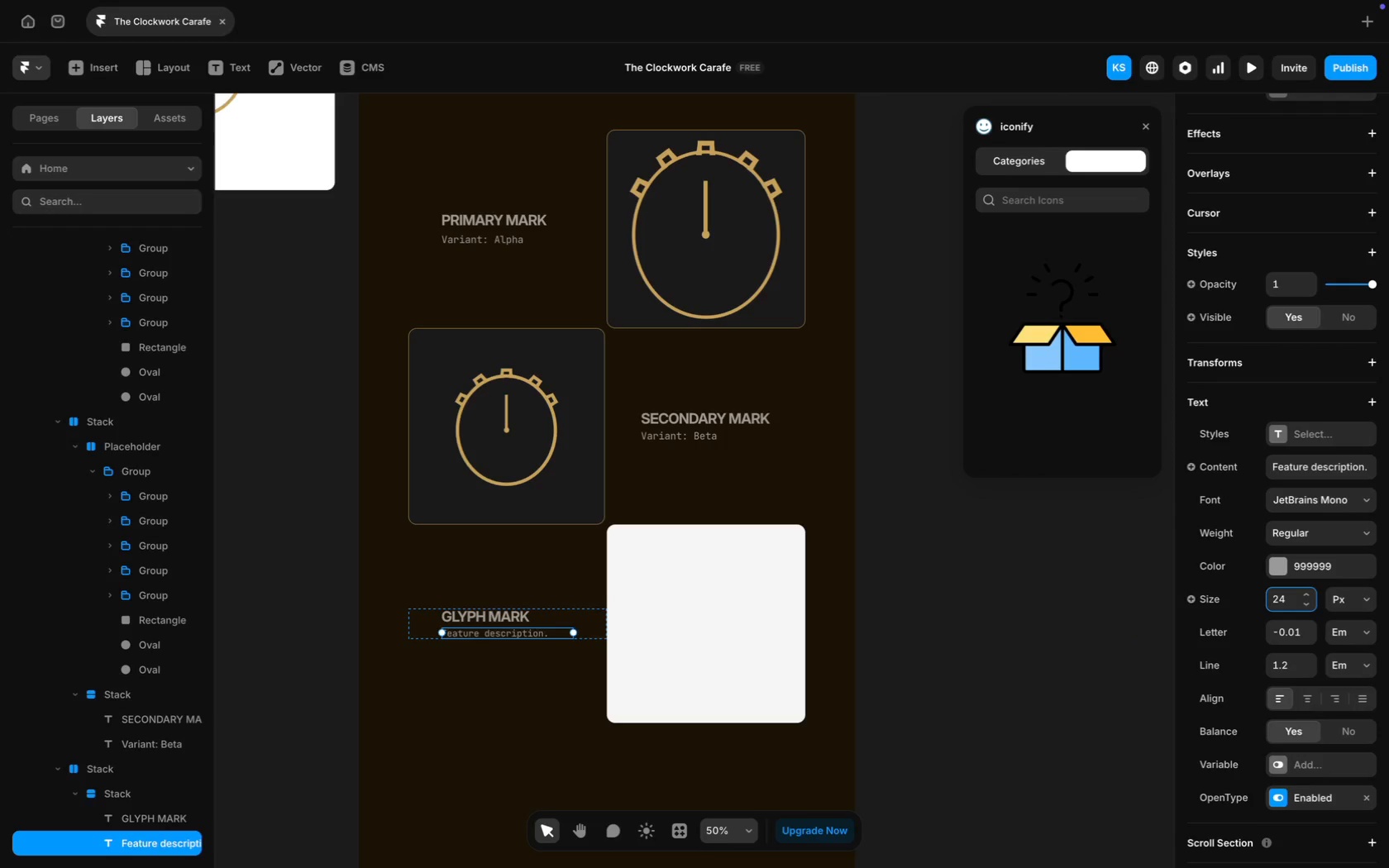 
key(Enter)
 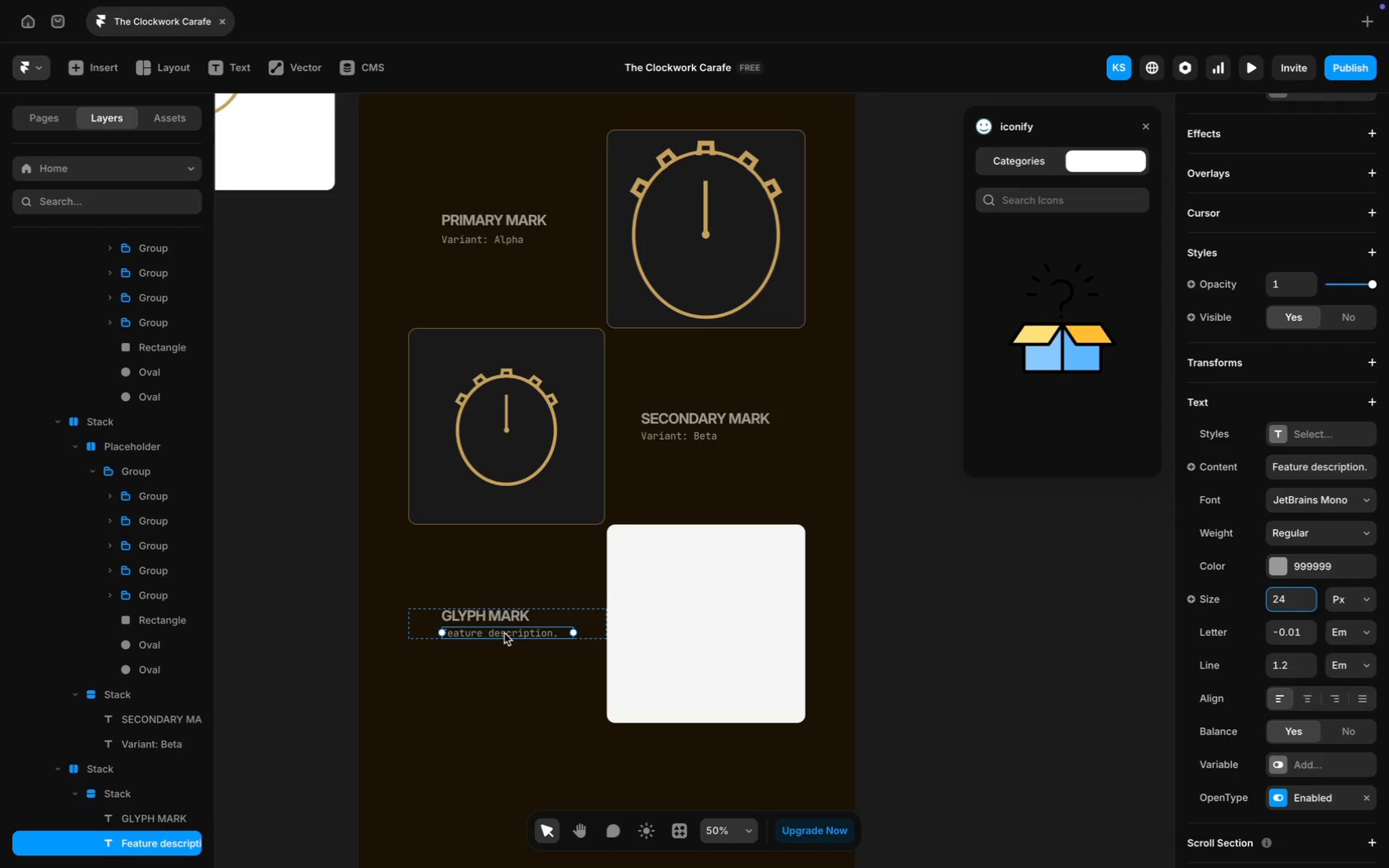 
double_click([505, 633])
 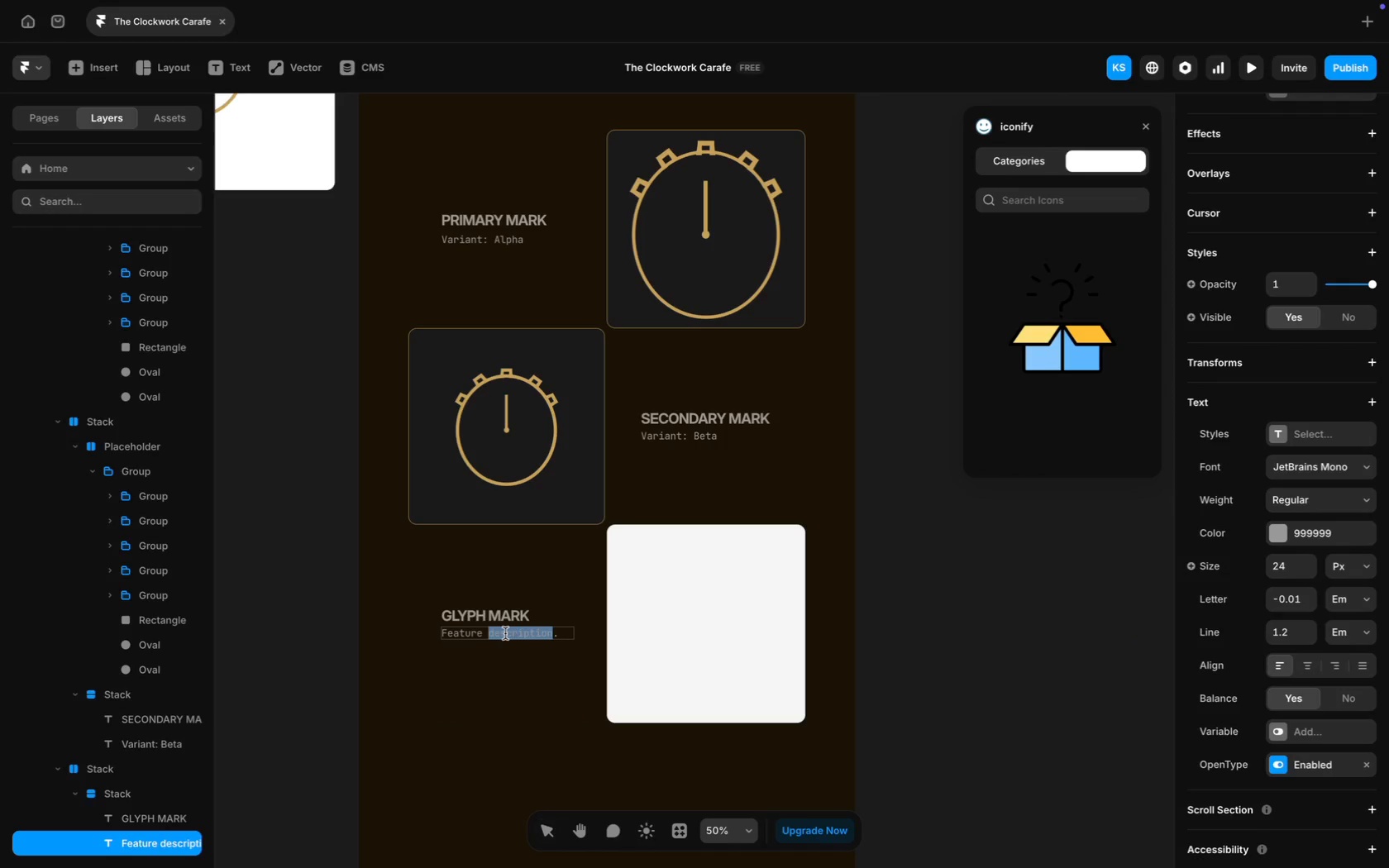 
key(Meta+CommandLeft)
 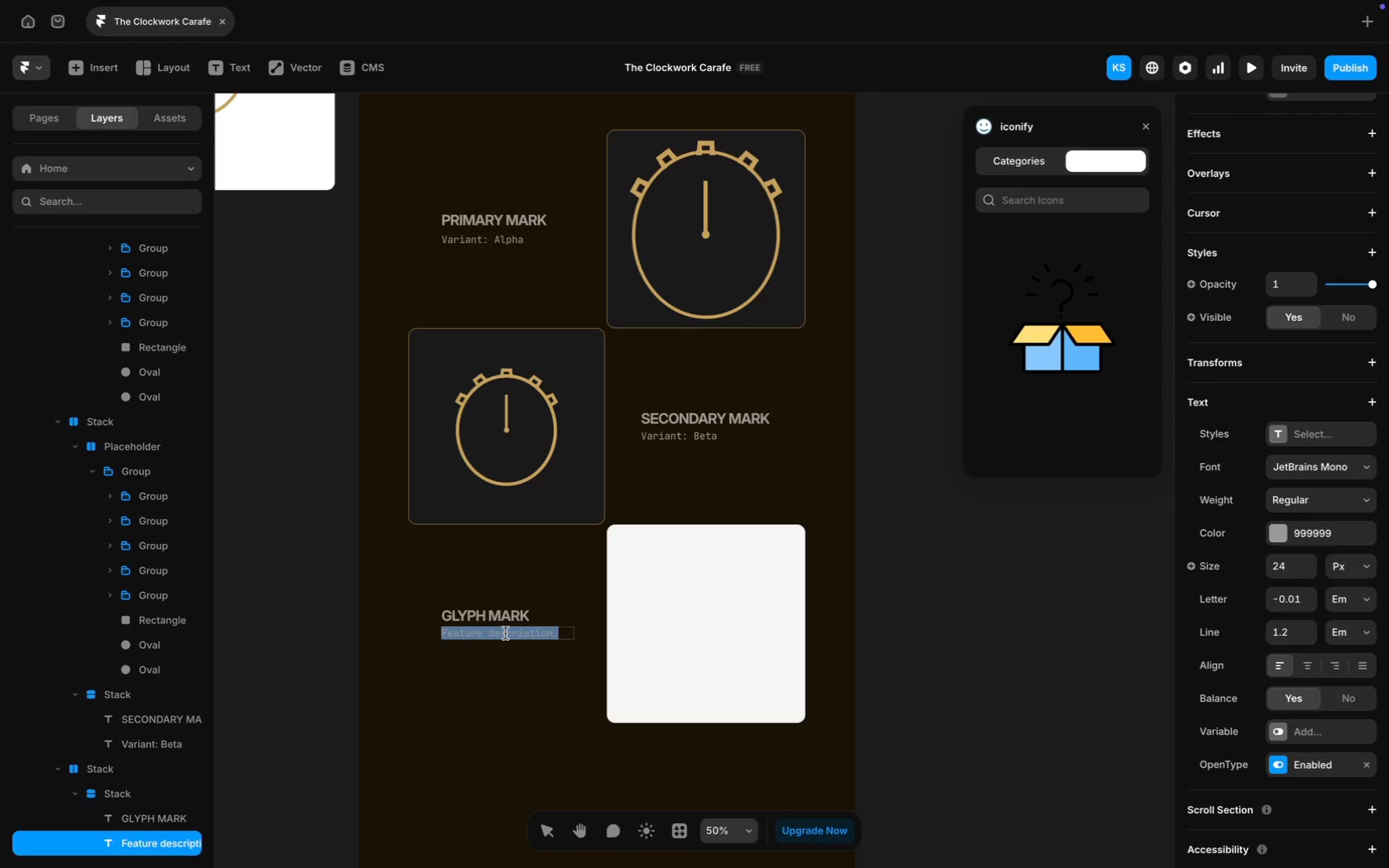 
key(Meta+A)
 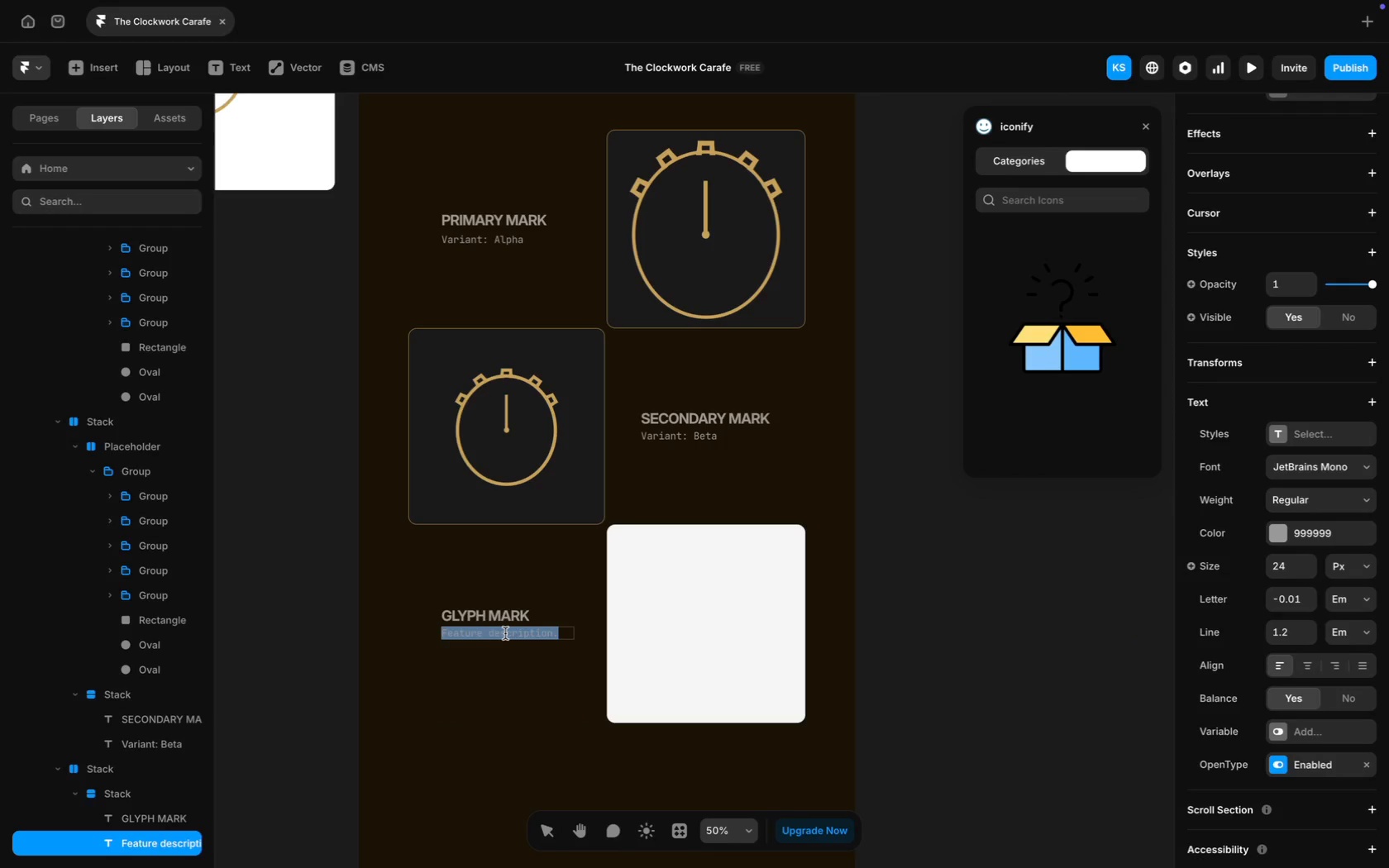 
type(Variant: Gamma)
 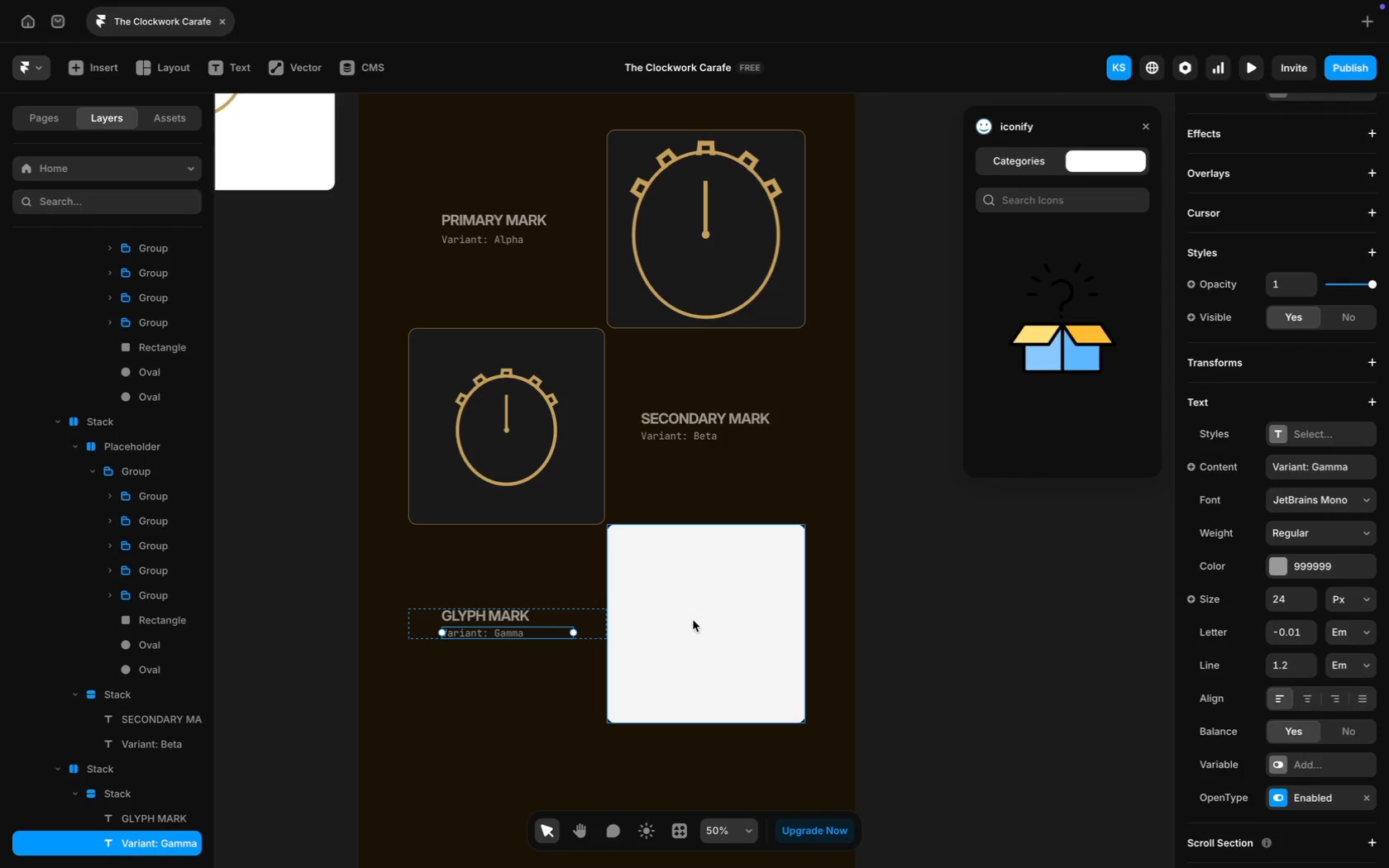 
scroll: coordinate [315, 496], scroll_direction: up, amount: 68.0
 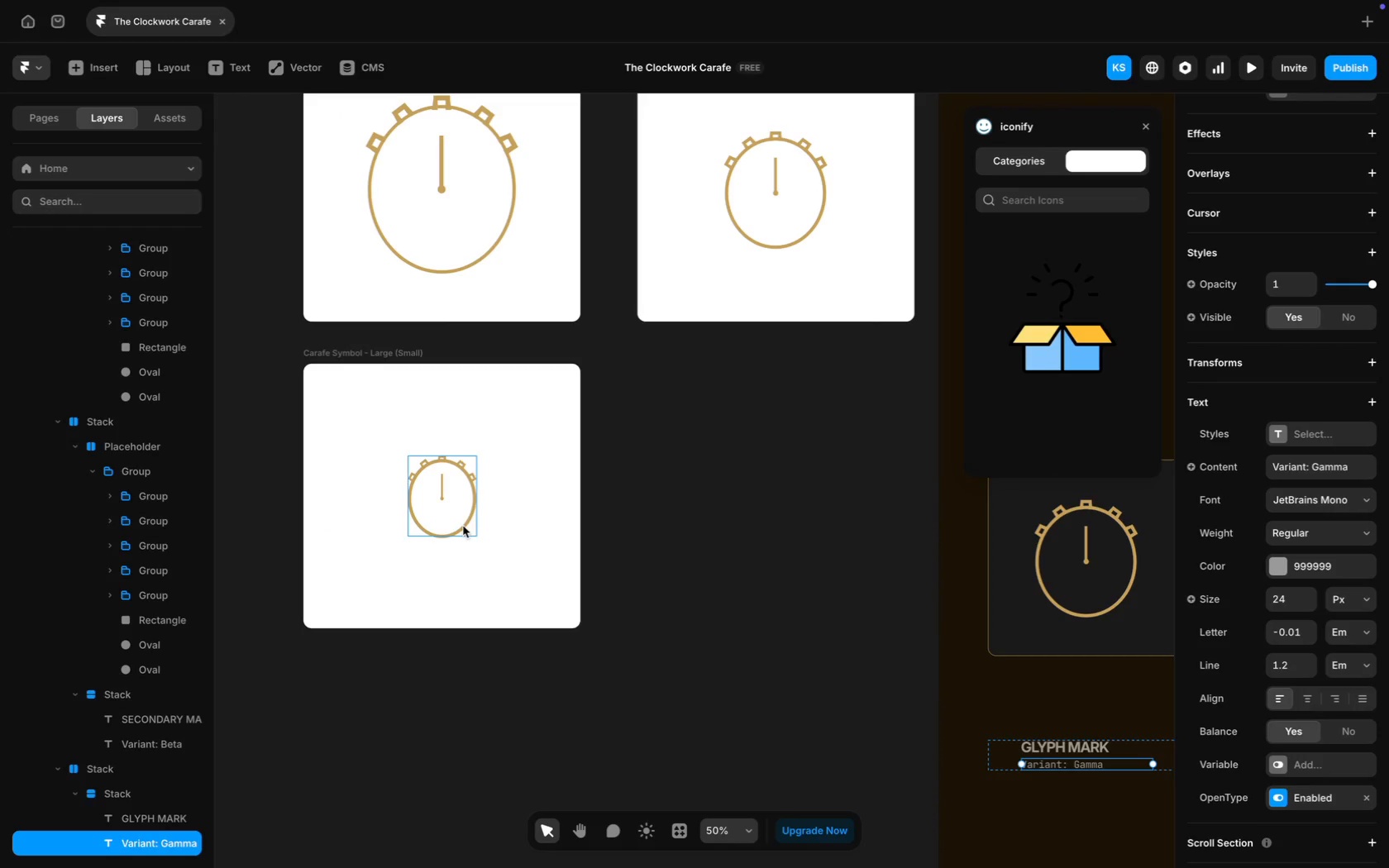 
left_click([465, 527])
 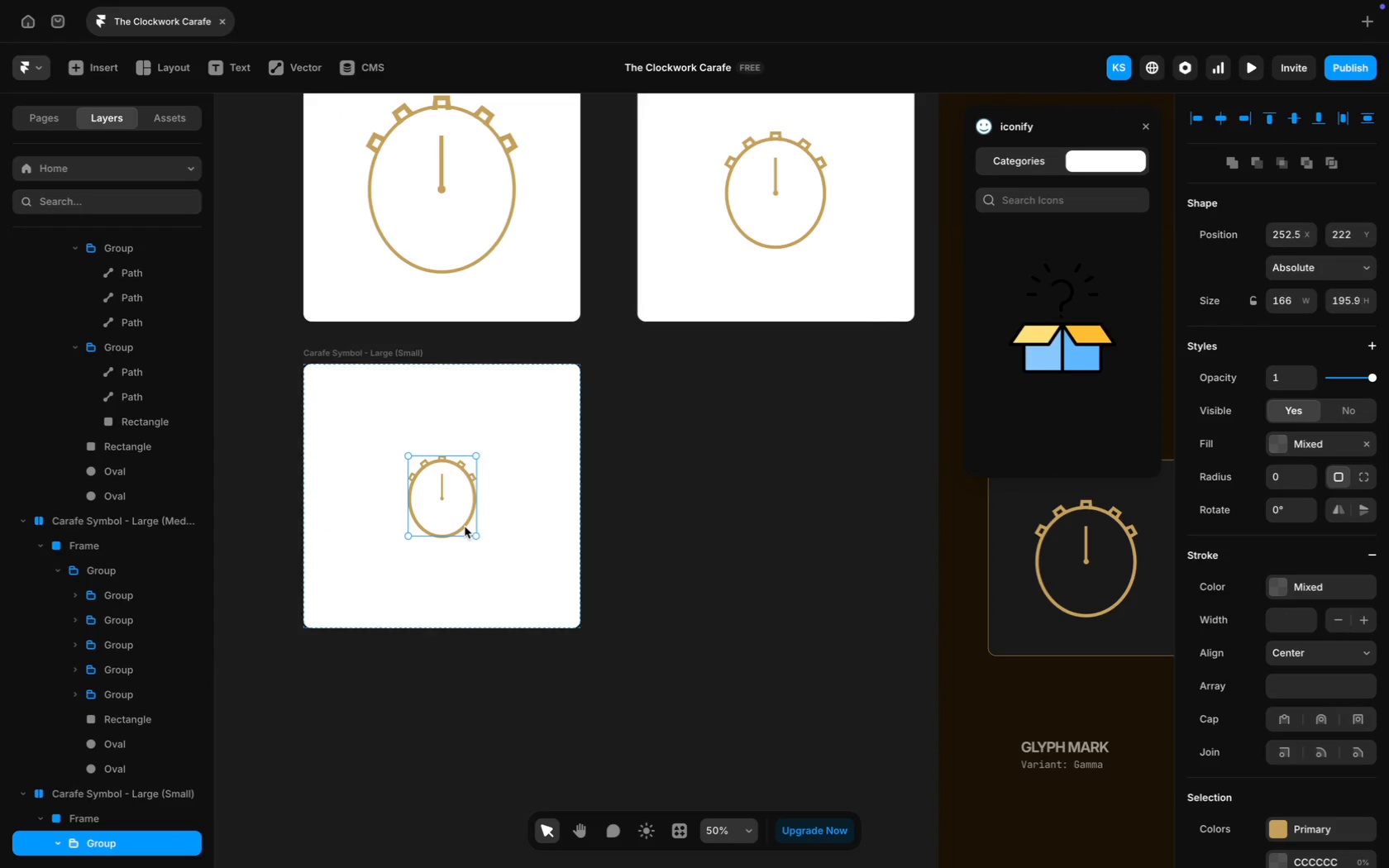 
key(Meta+D)
 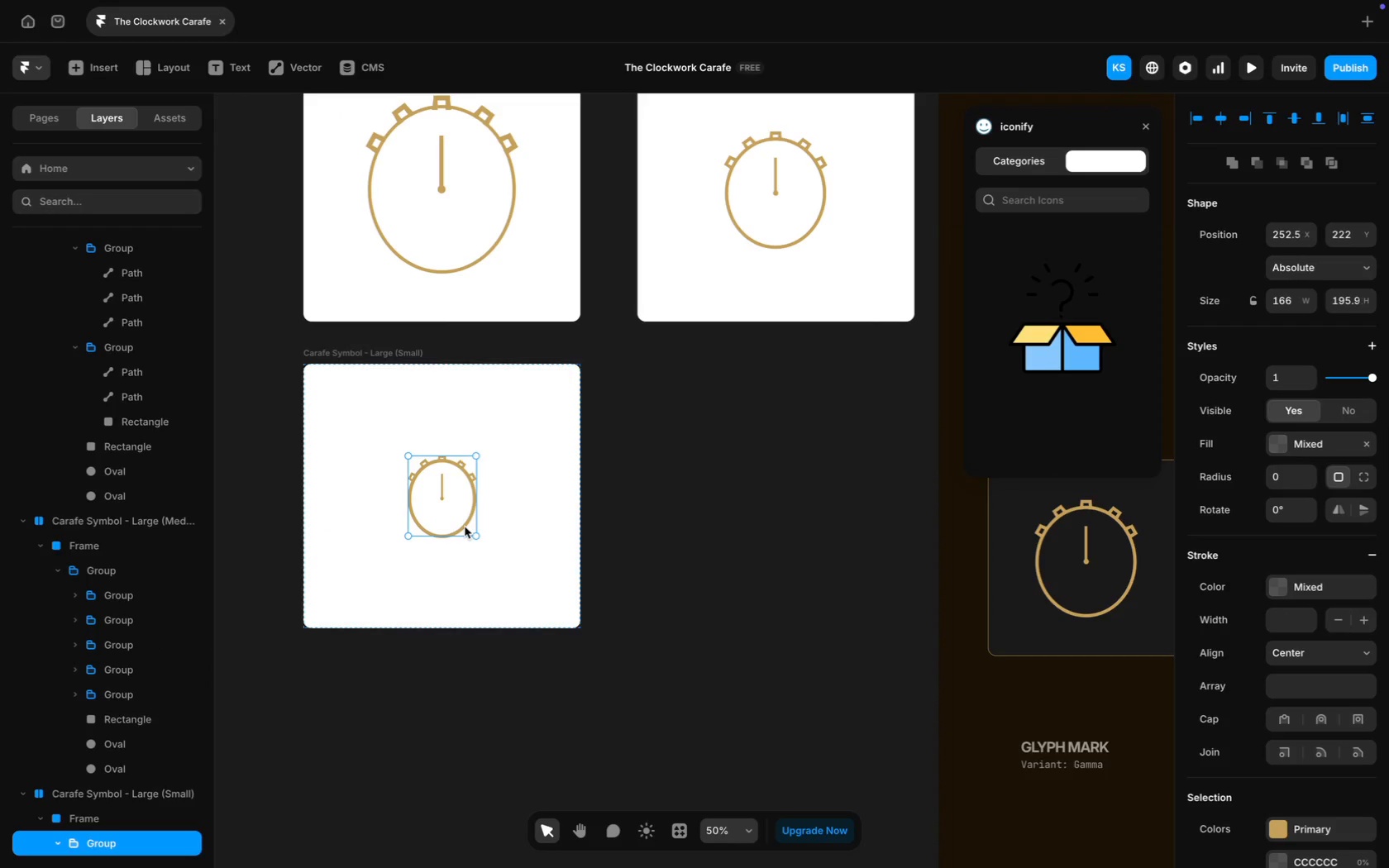 
scroll: coordinate [465, 527], scroll_direction: down, amount: 37.0
 